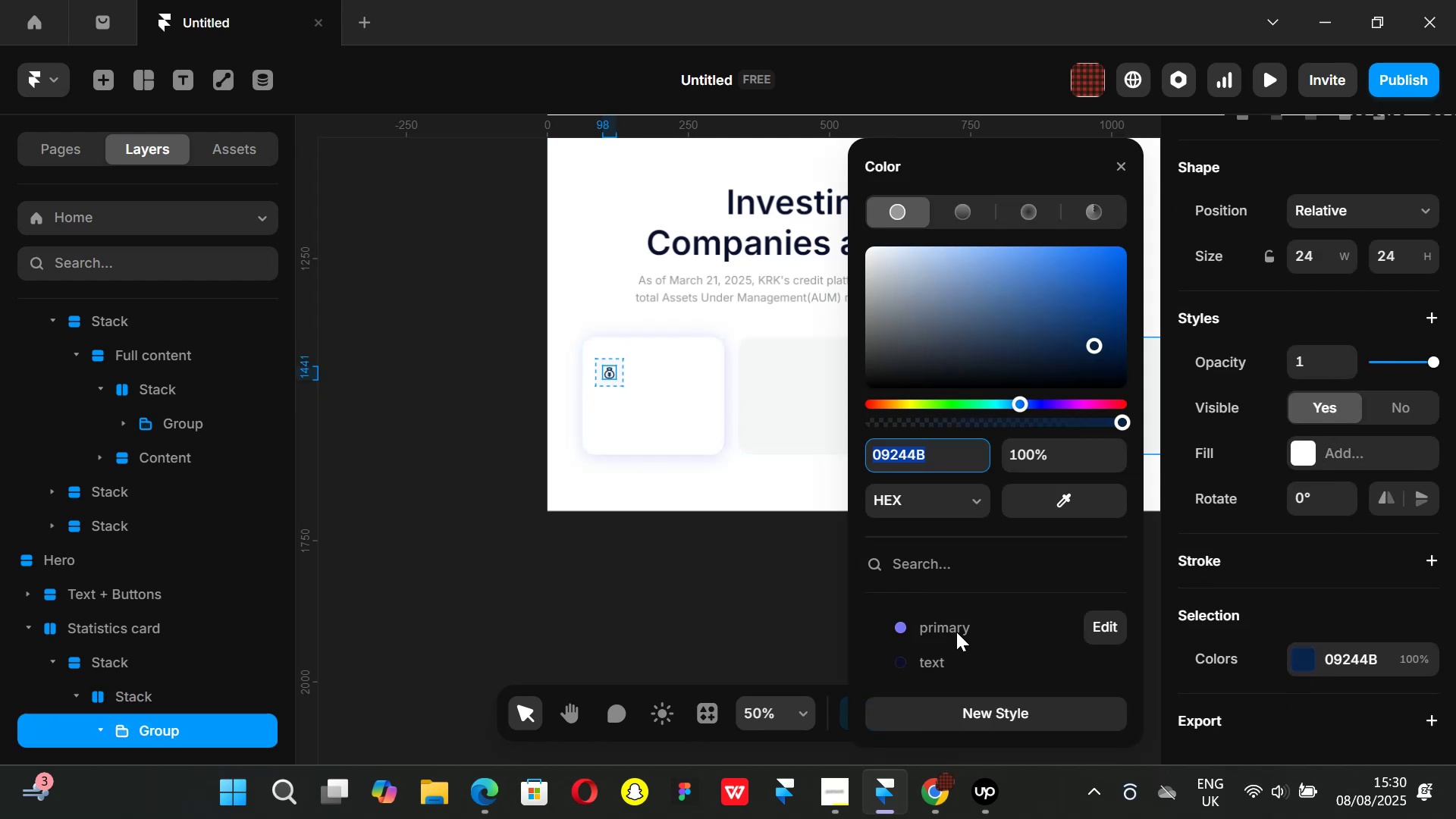 
left_click([952, 623])
 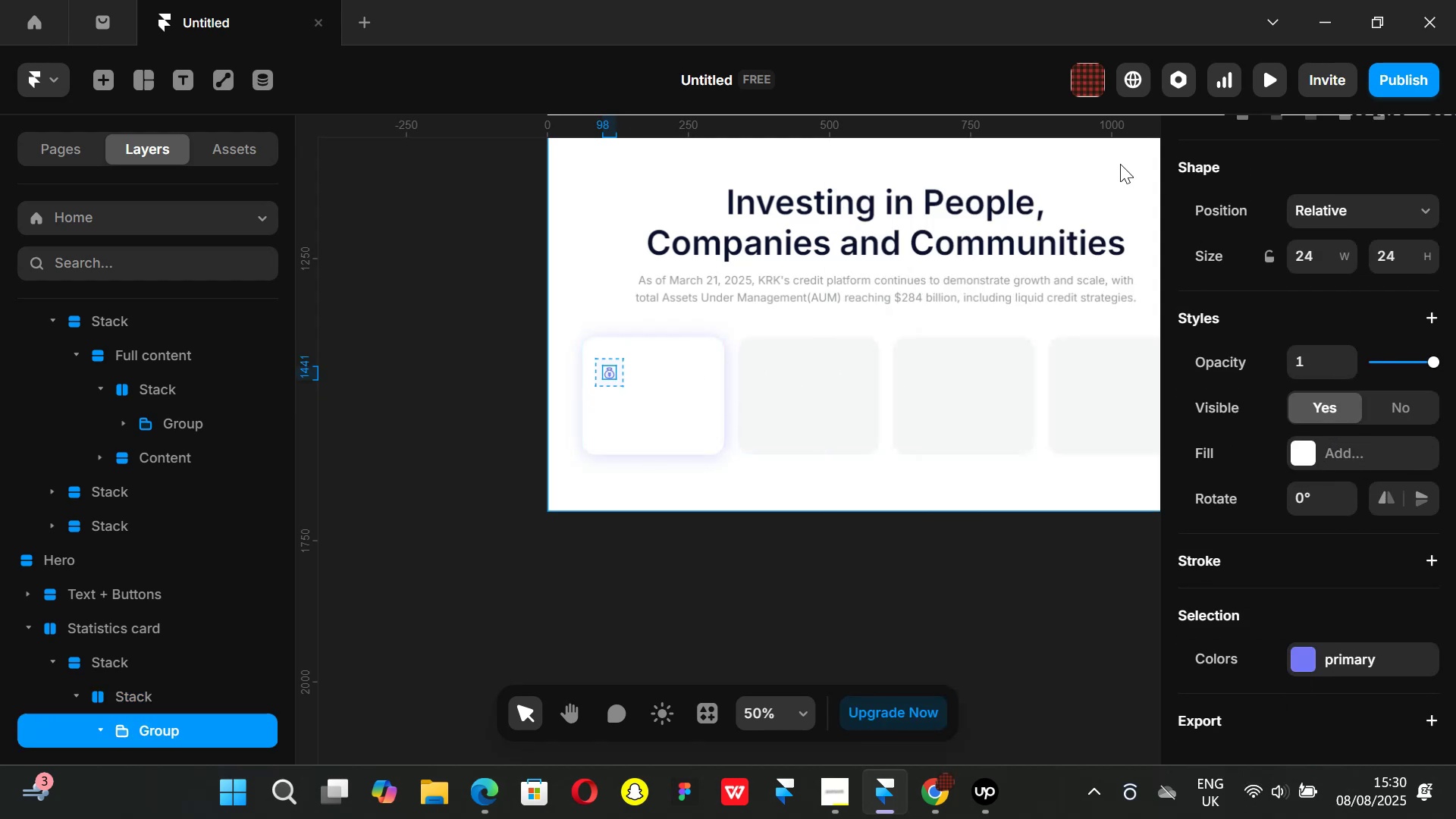 
double_click([467, 454])
 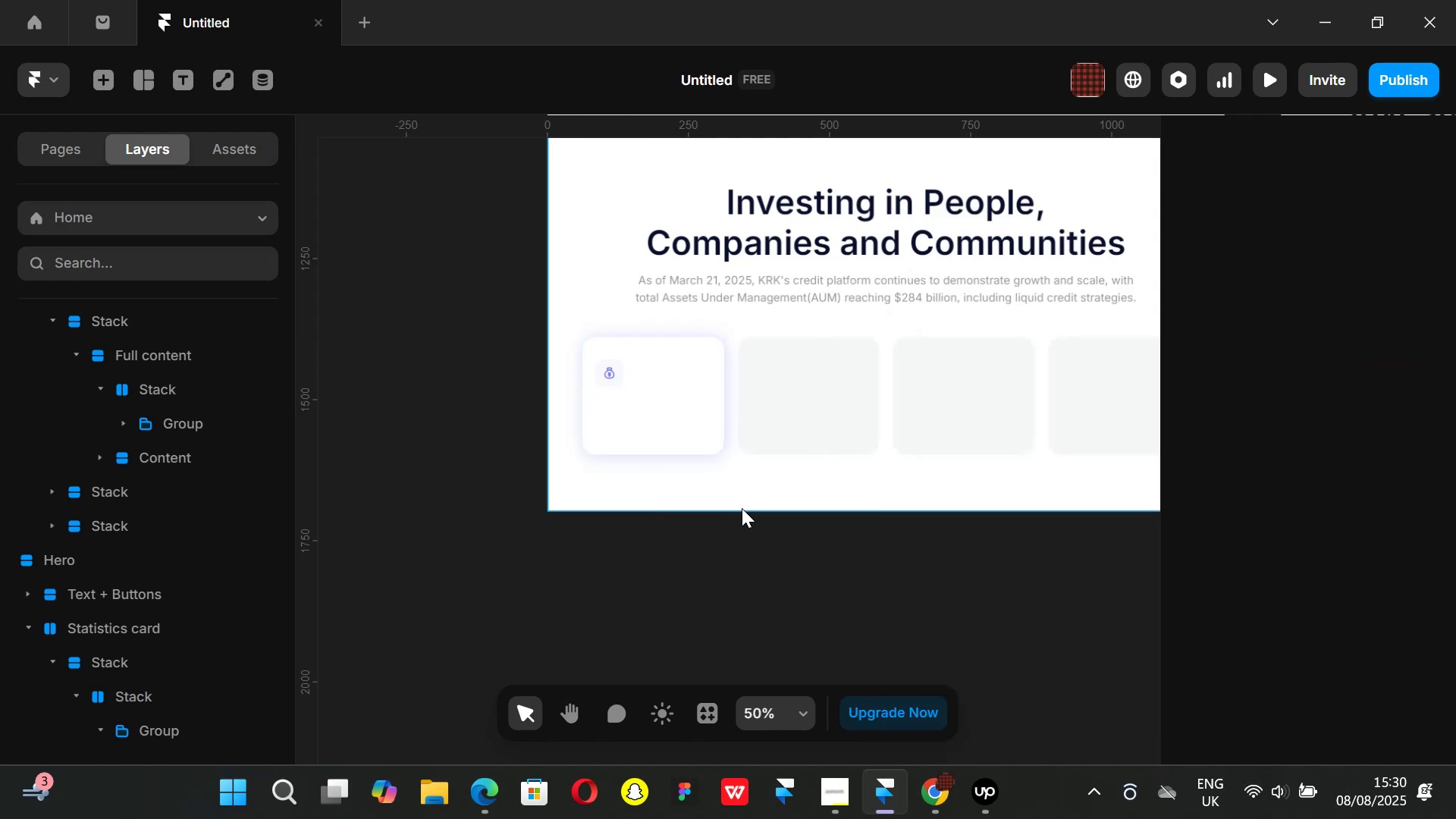 
hold_key(key=ControlLeft, duration=0.83)
scroll: coordinate [664, 417], scroll_direction: up, amount: 2.0
 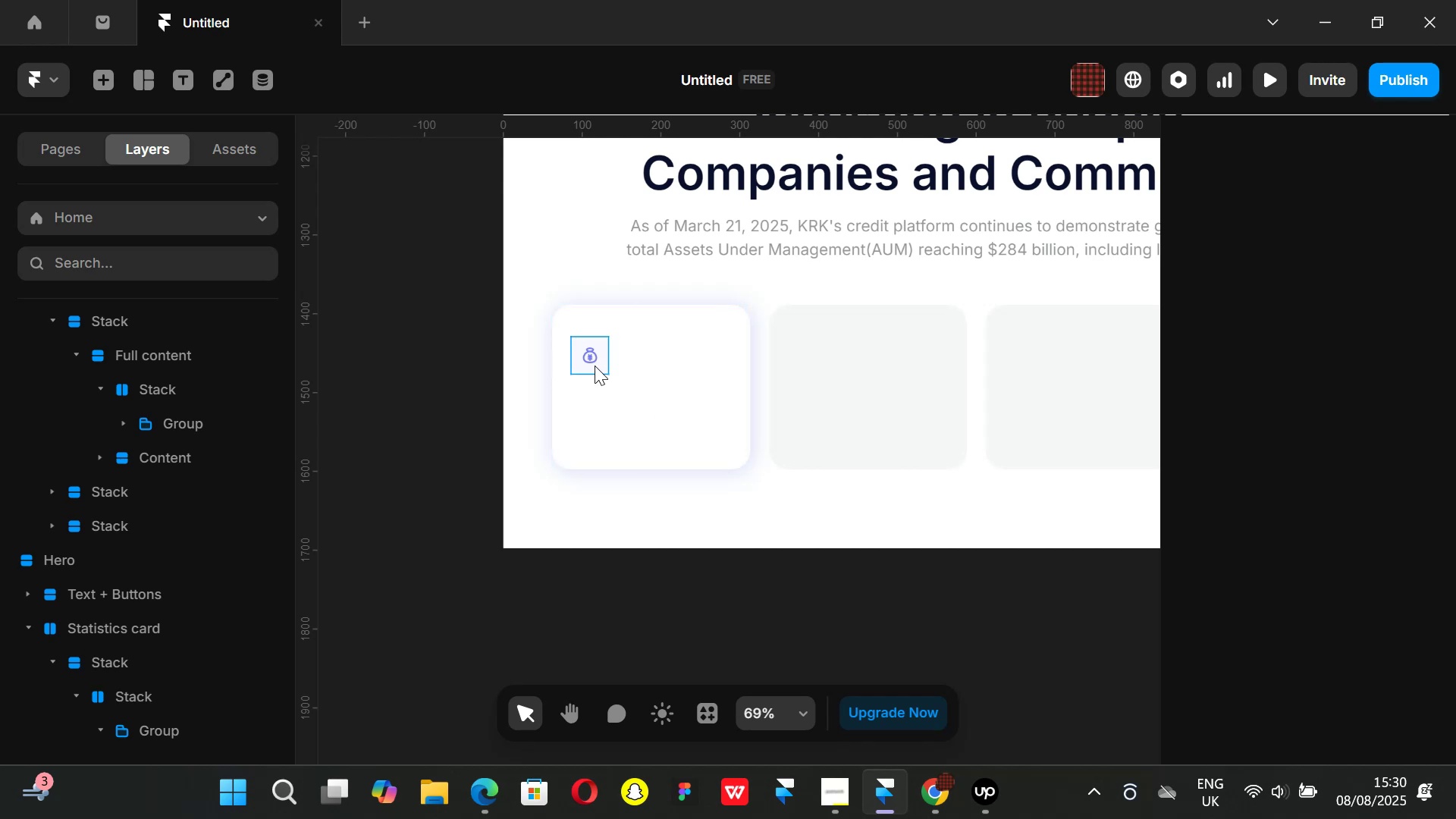 
left_click([595, 366])
 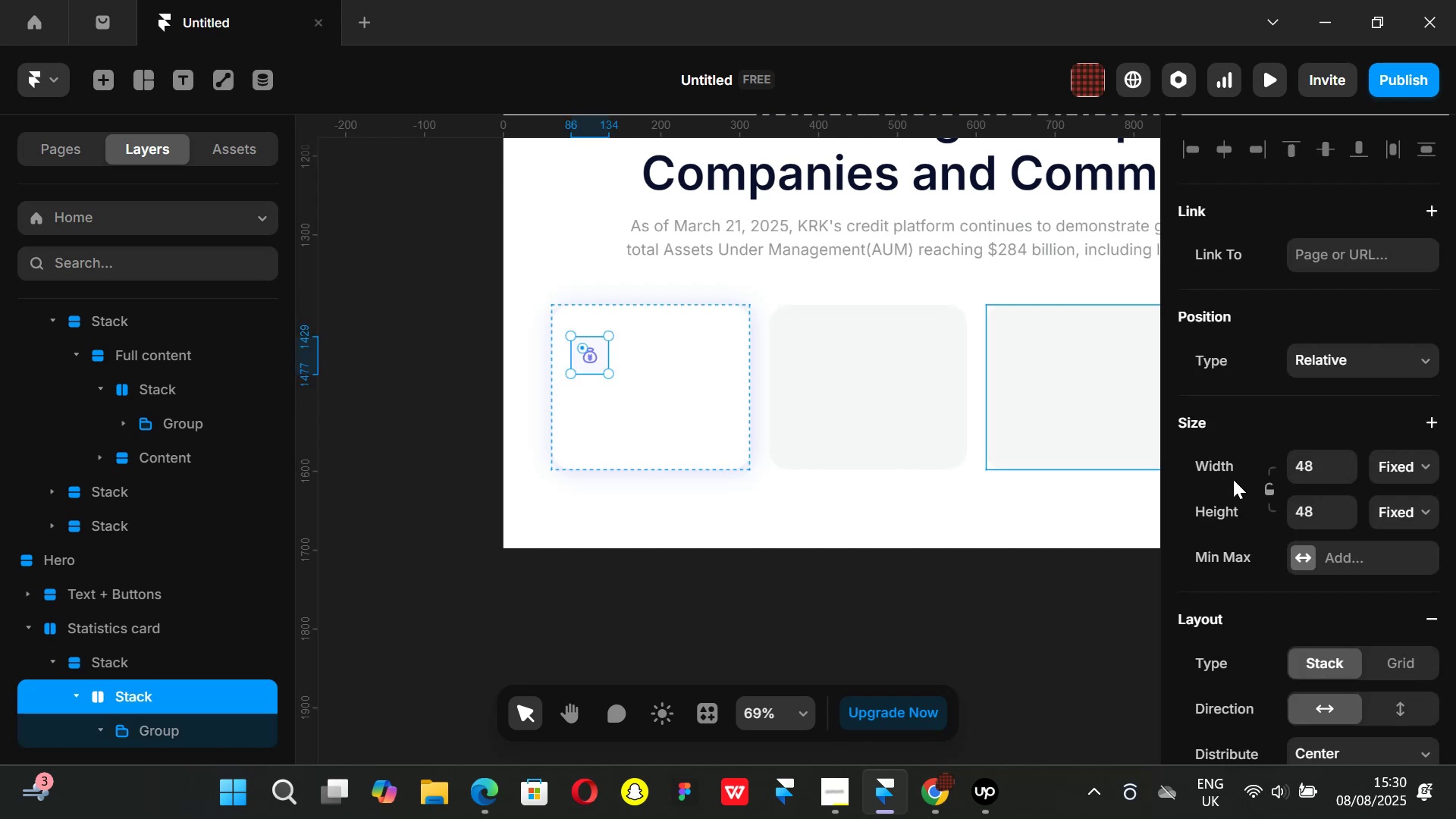 
scroll: coordinate [1282, 538], scroll_direction: down, amount: 5.0
 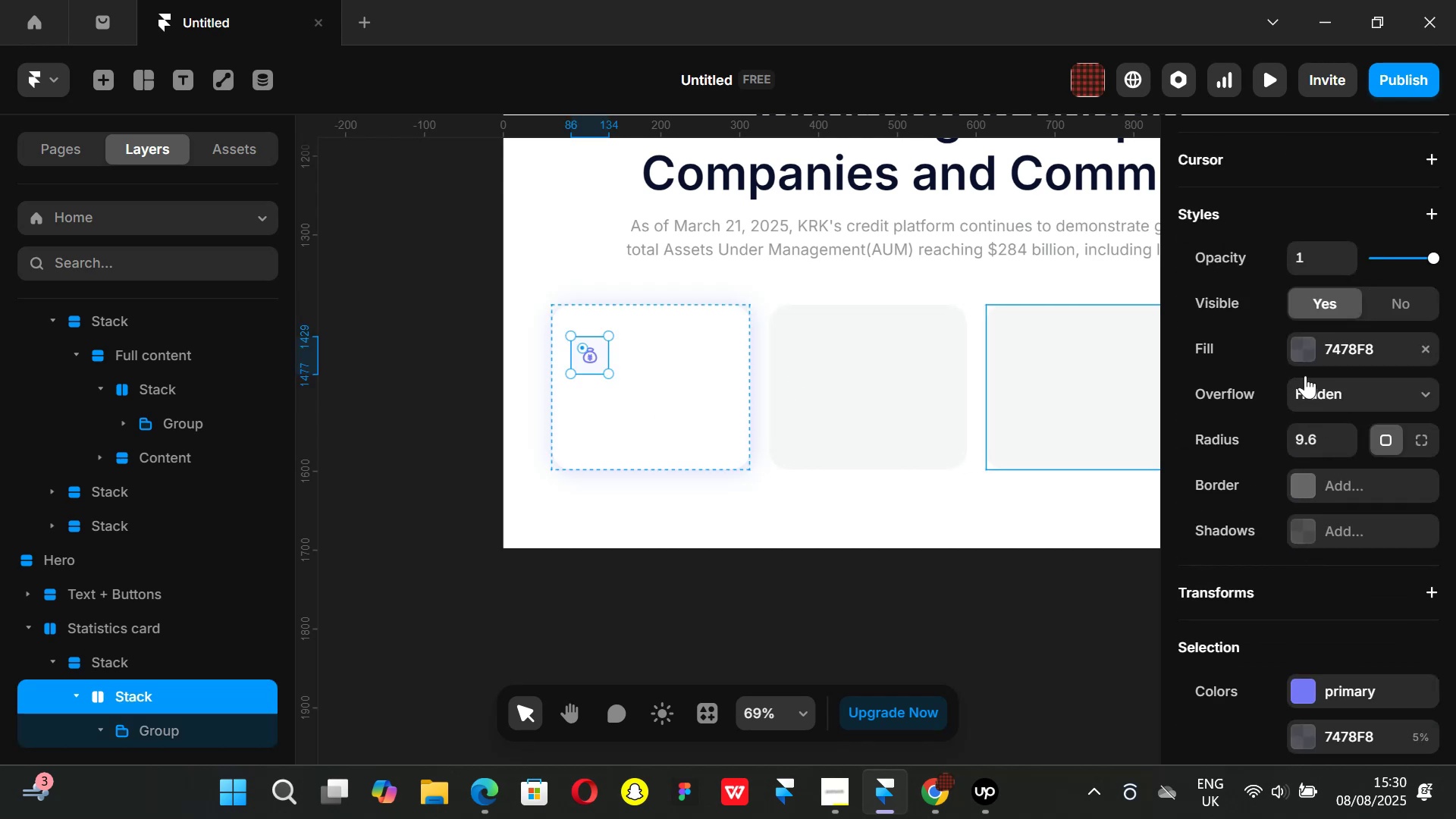 
left_click([1307, 353])
 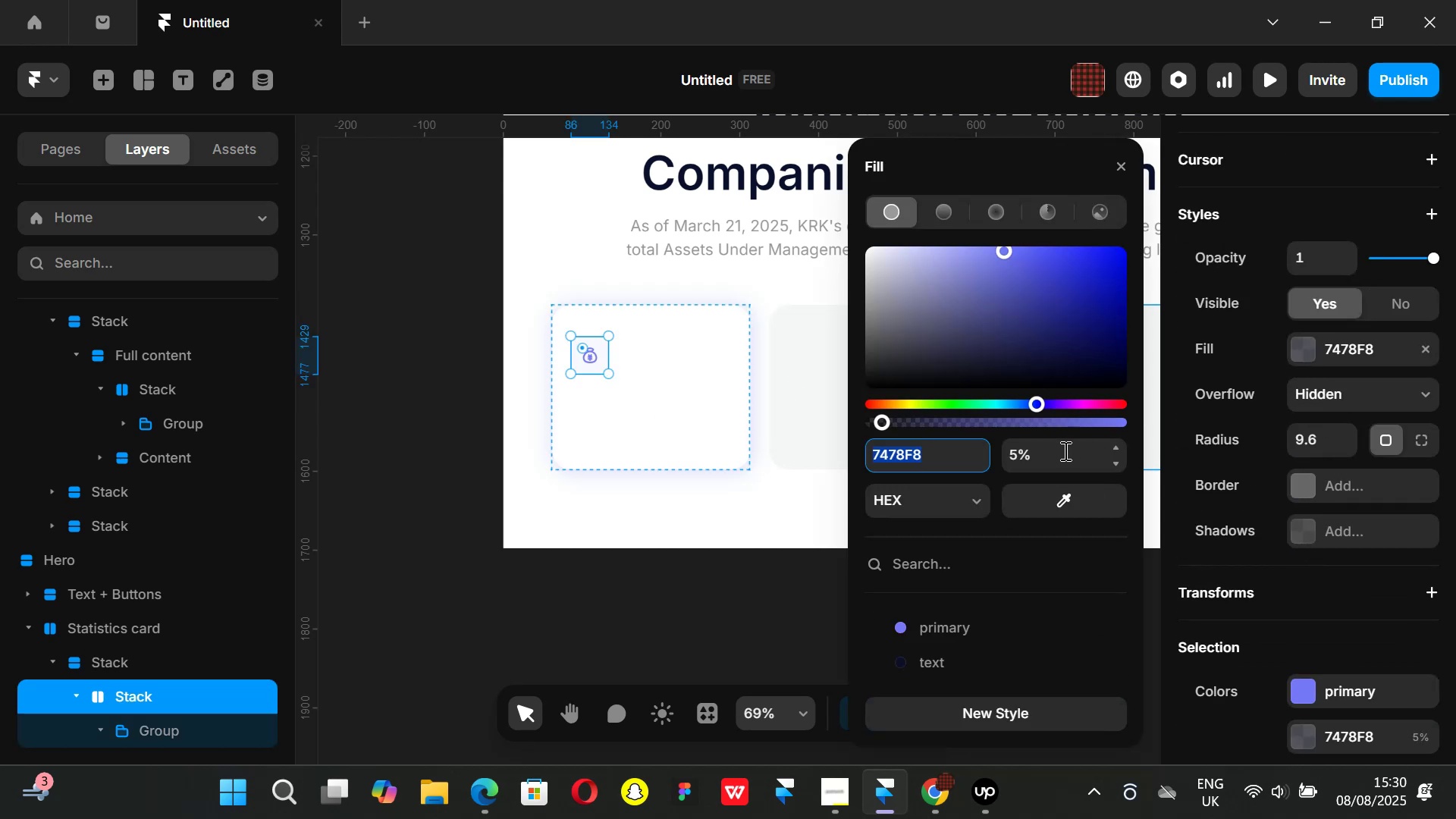 
left_click([1061, 454])
 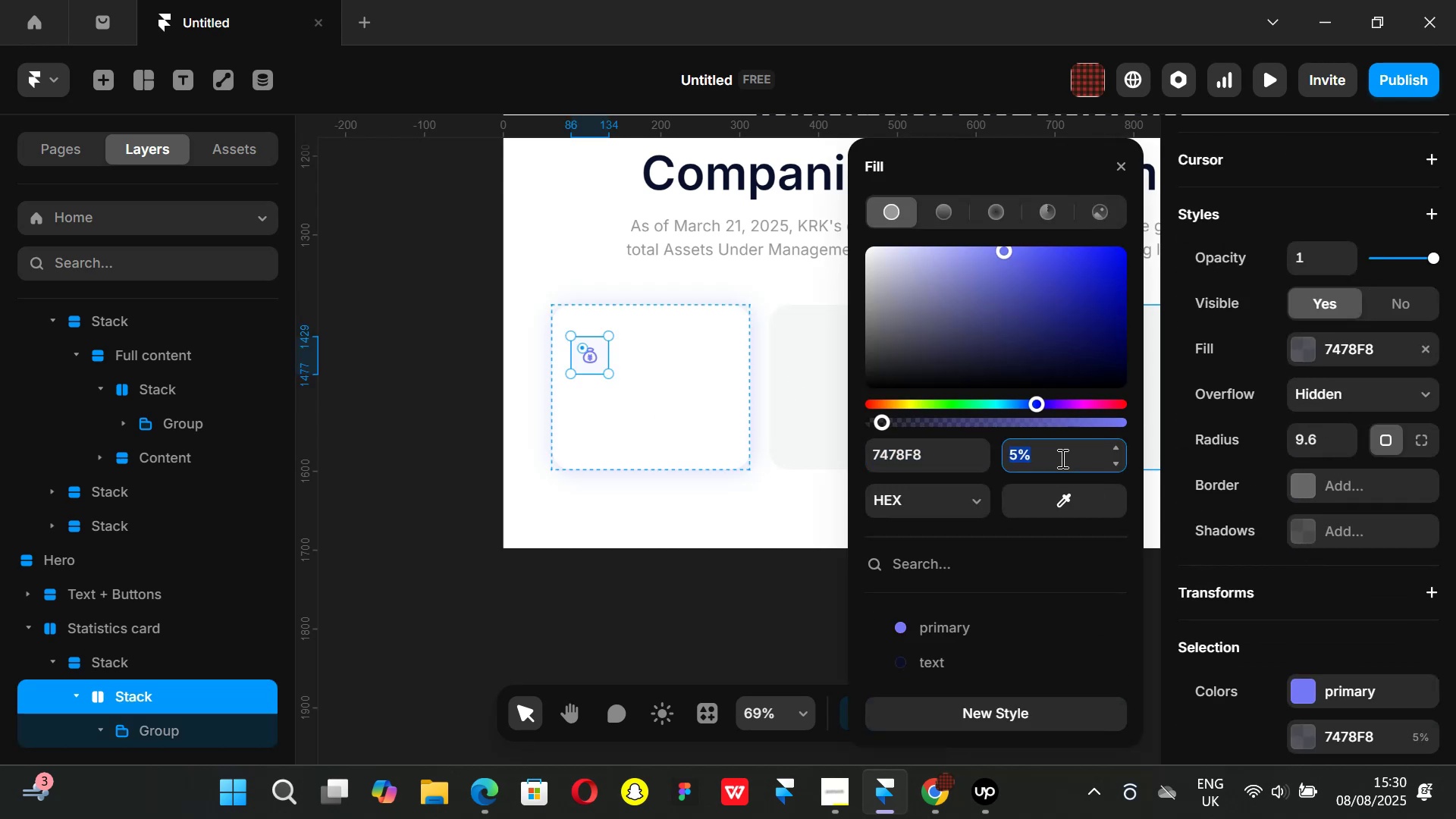 
key(8)
 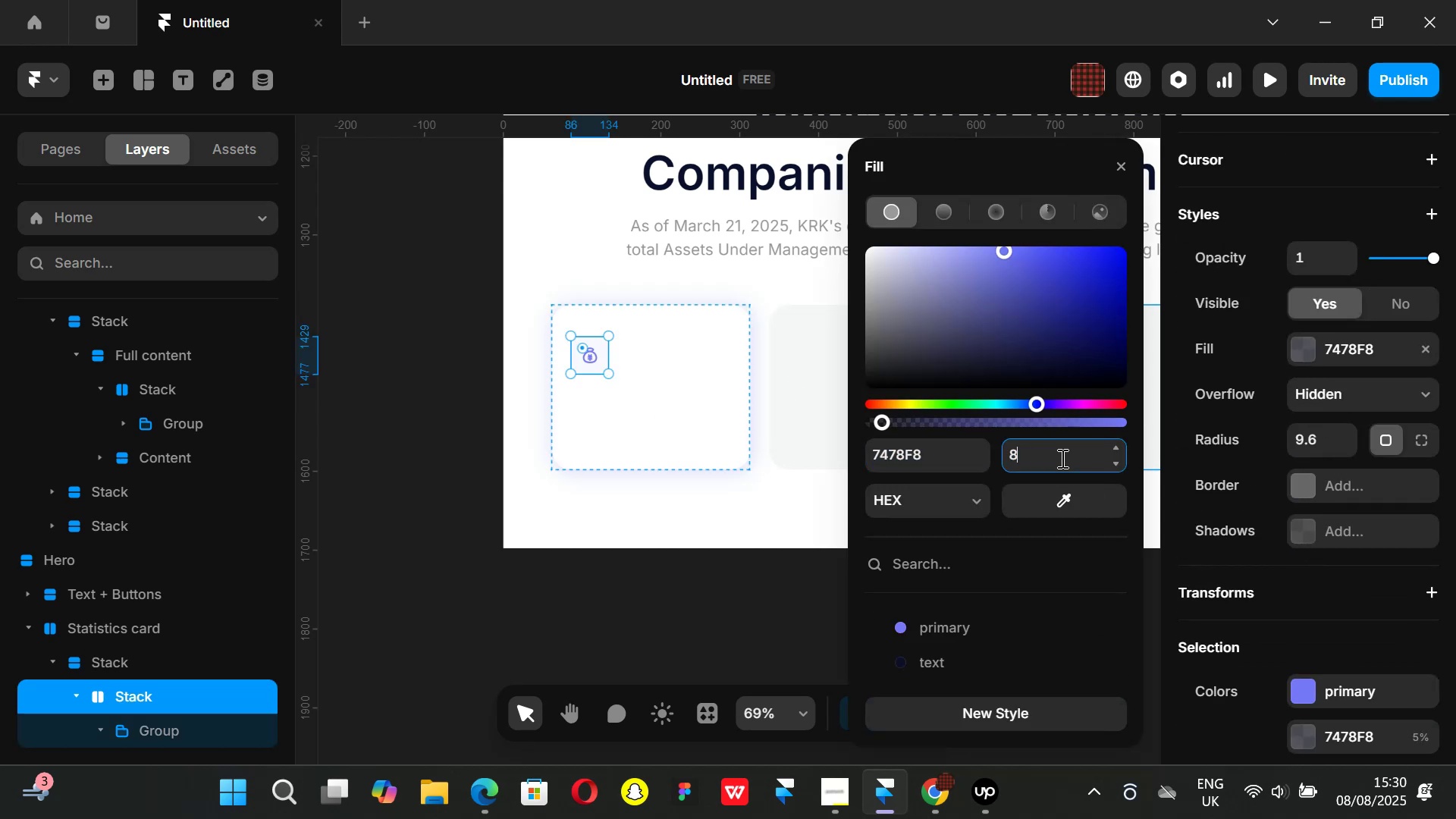 
key(Enter)
 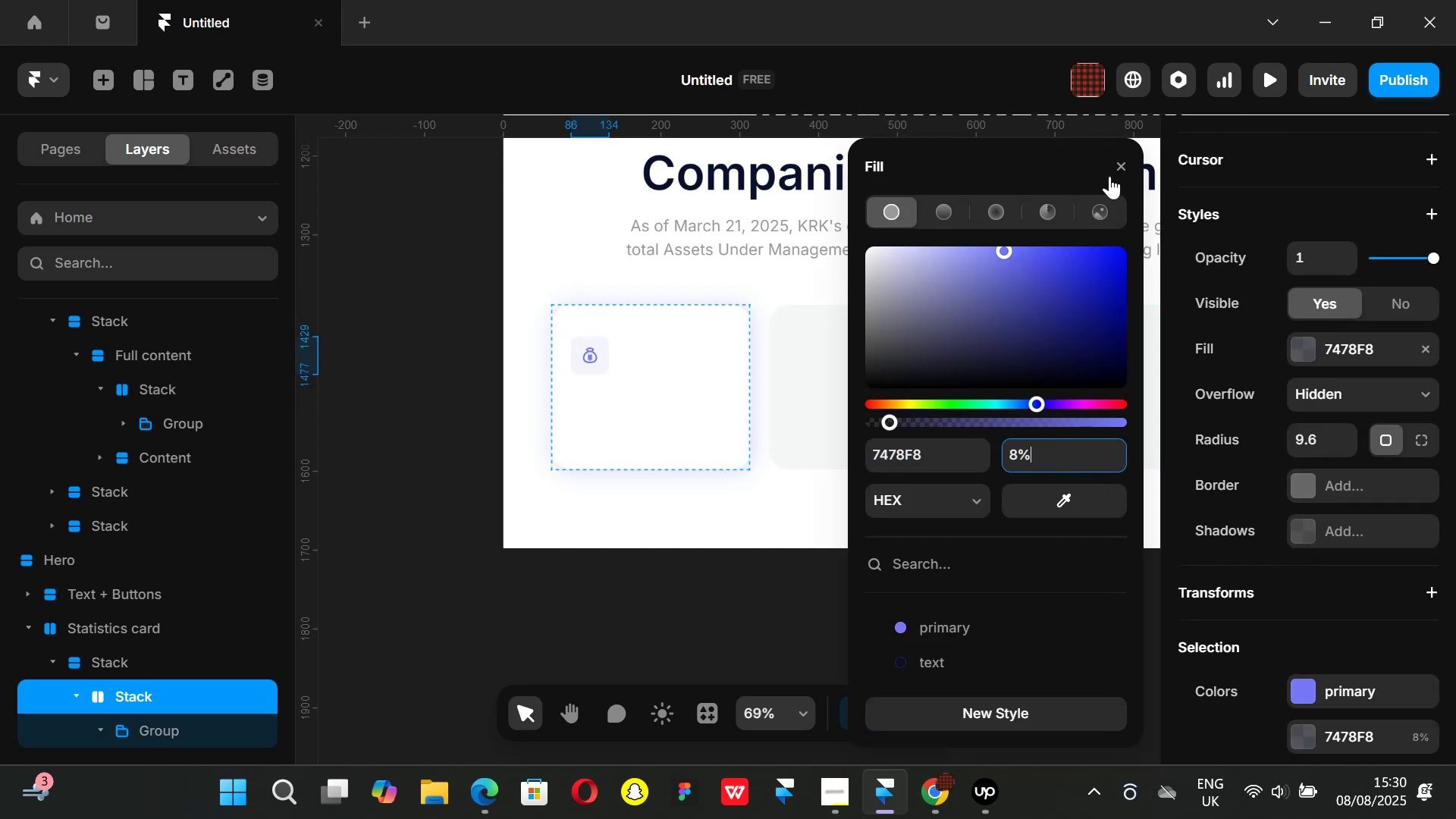 
left_click([1120, 168])
 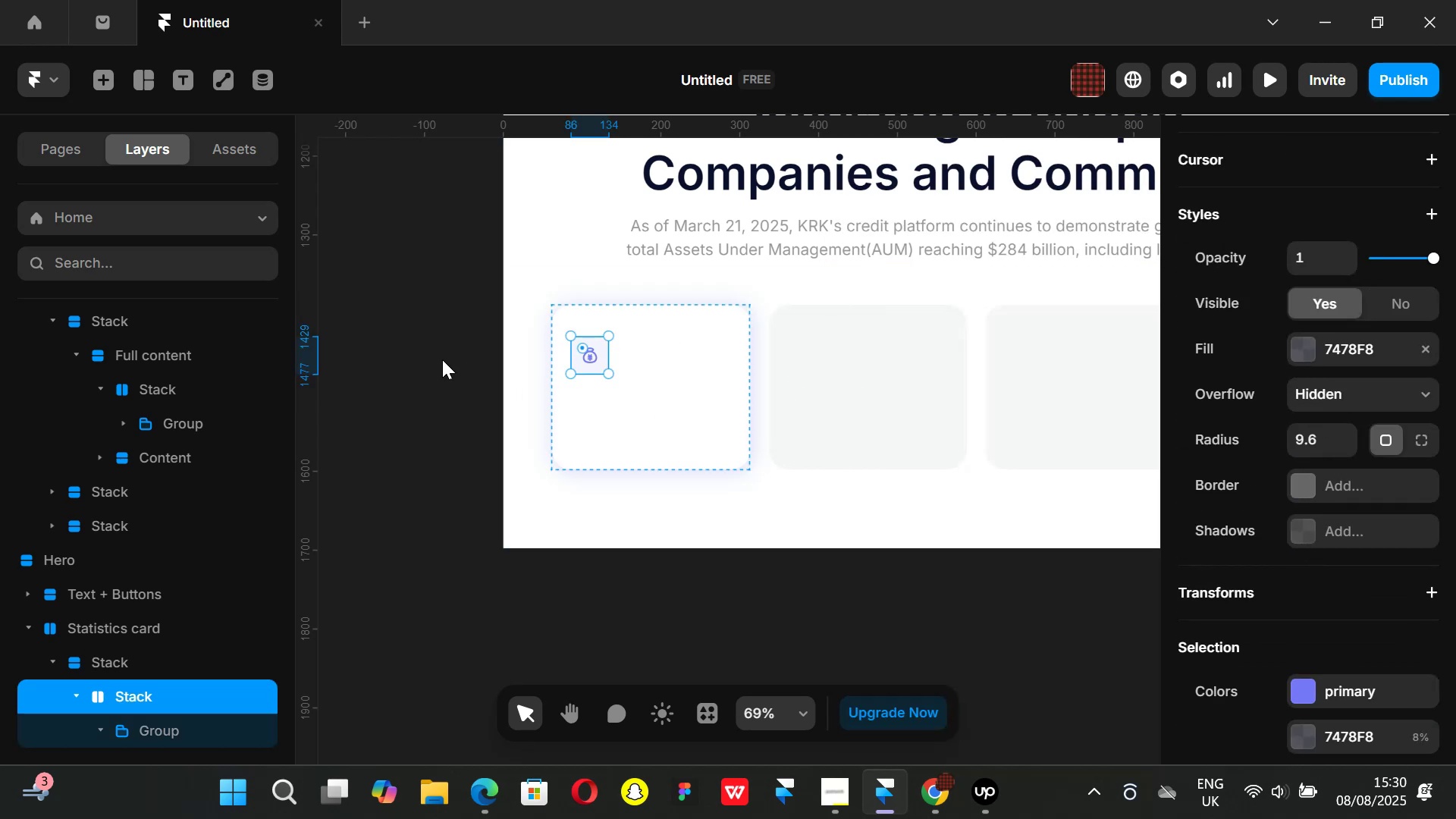 
left_click([442, 359])
 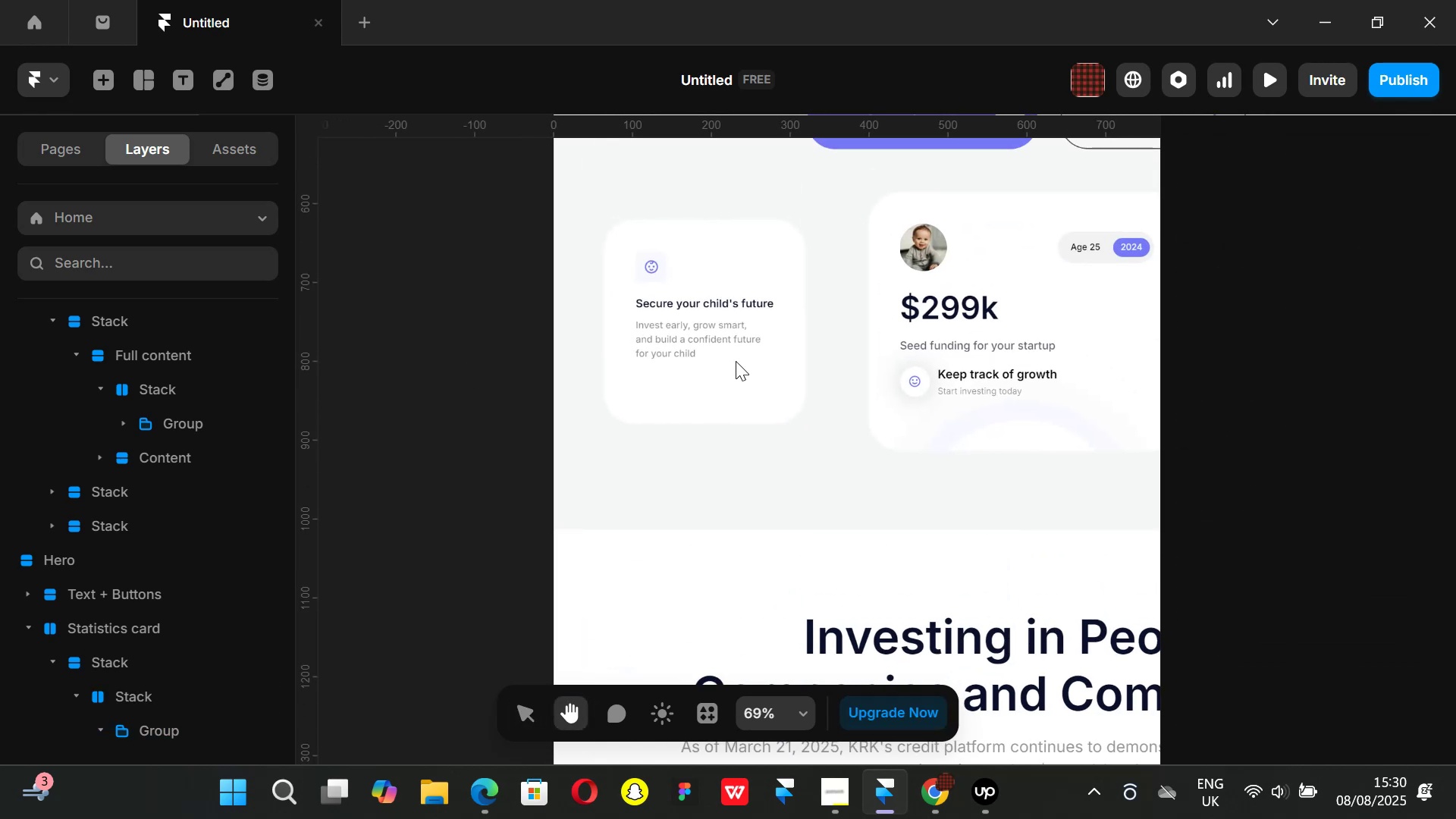 
left_click([662, 274])
 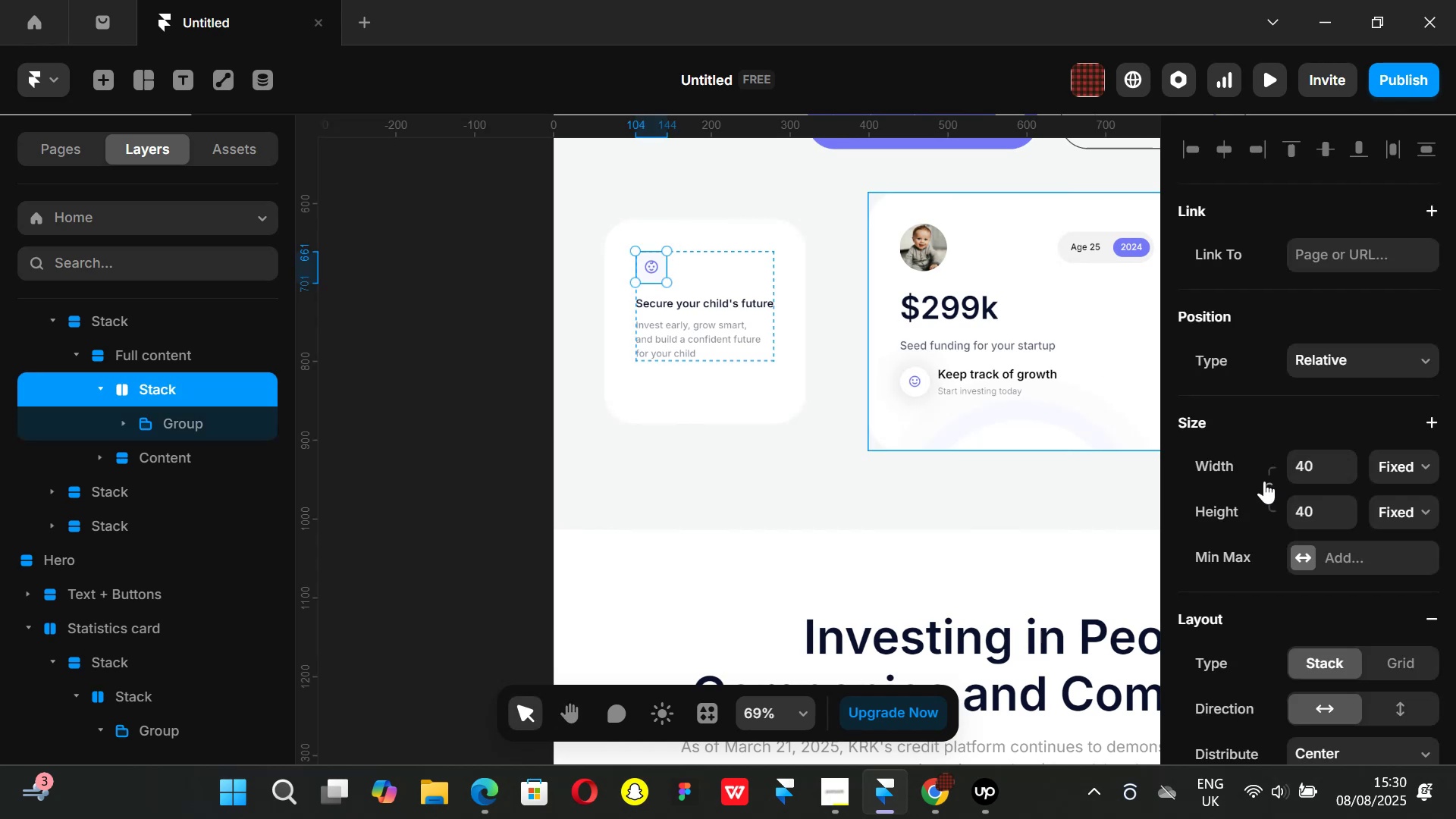 
scroll: coordinate [1361, 545], scroll_direction: down, amount: 5.0
 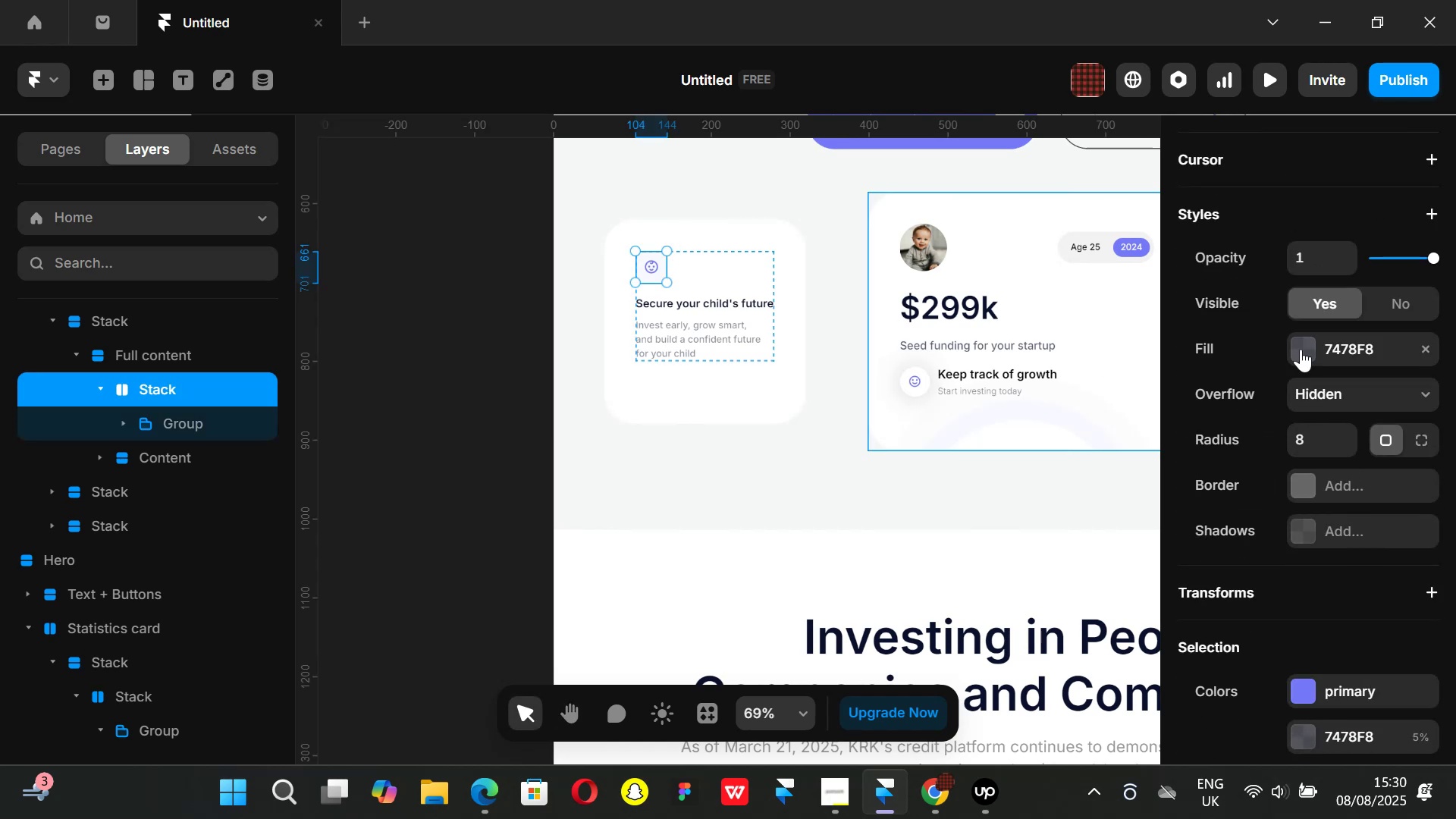 
left_click([1311, 340])
 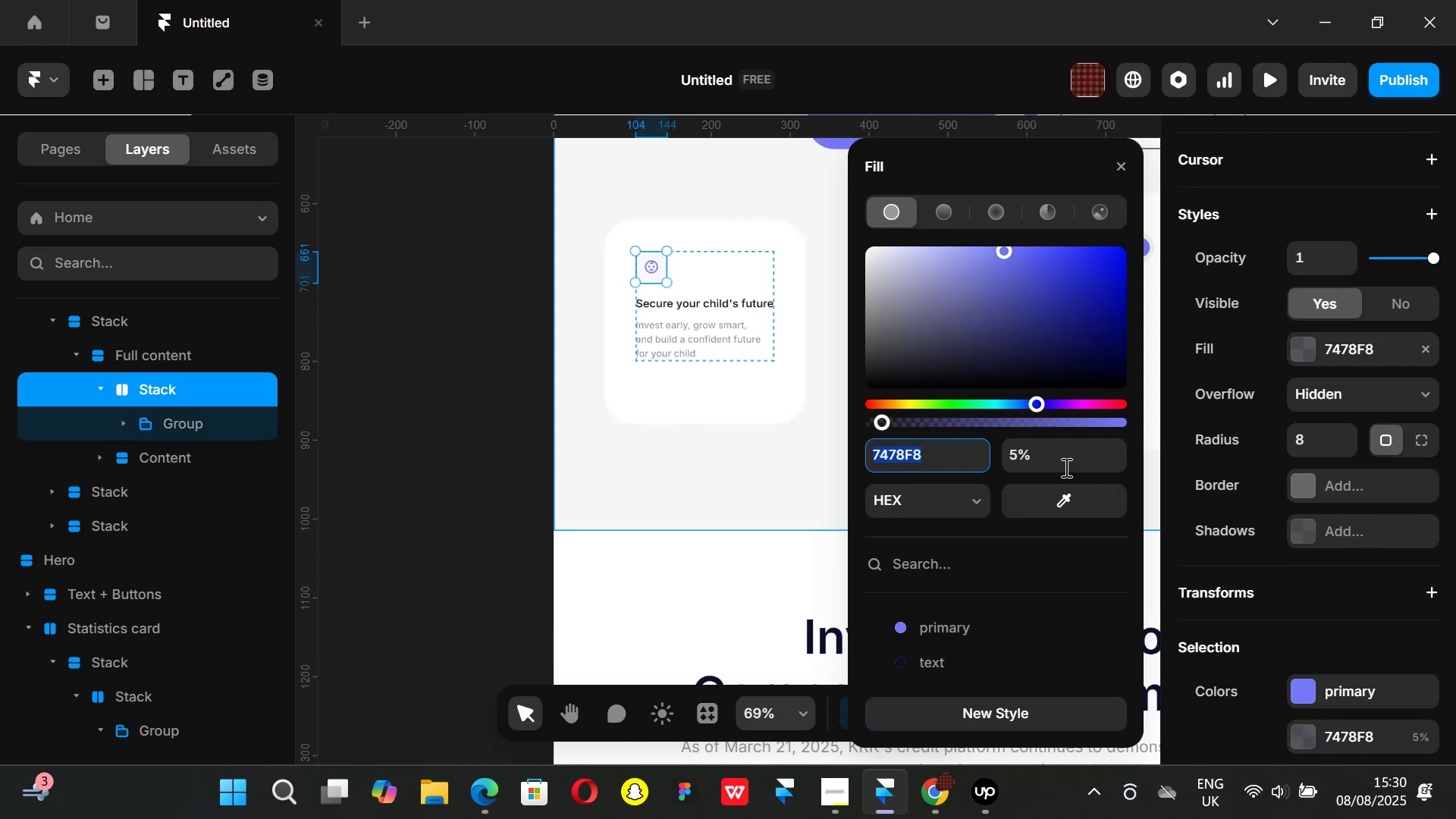 
left_click([1052, 455])
 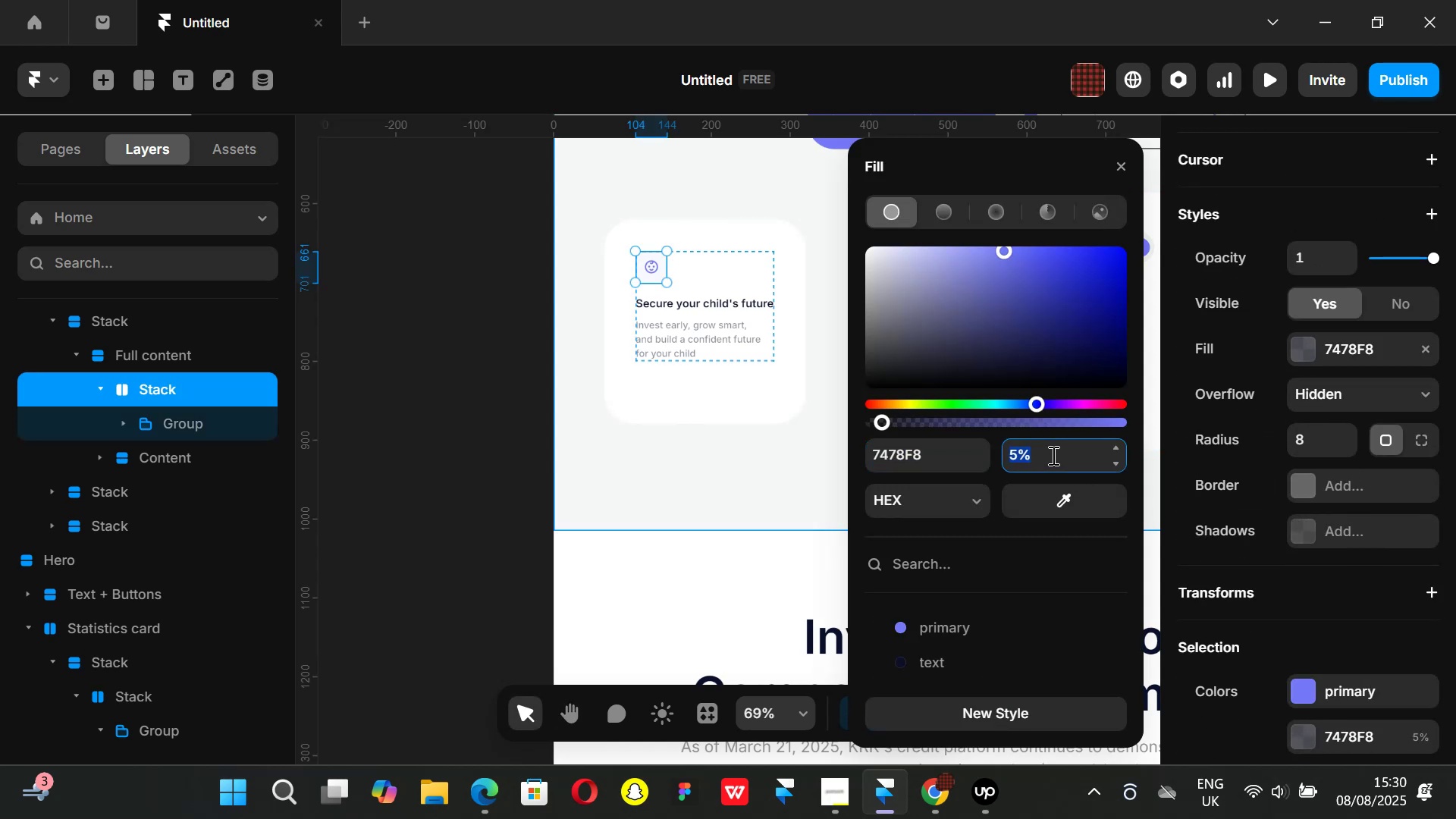 
key(7)
 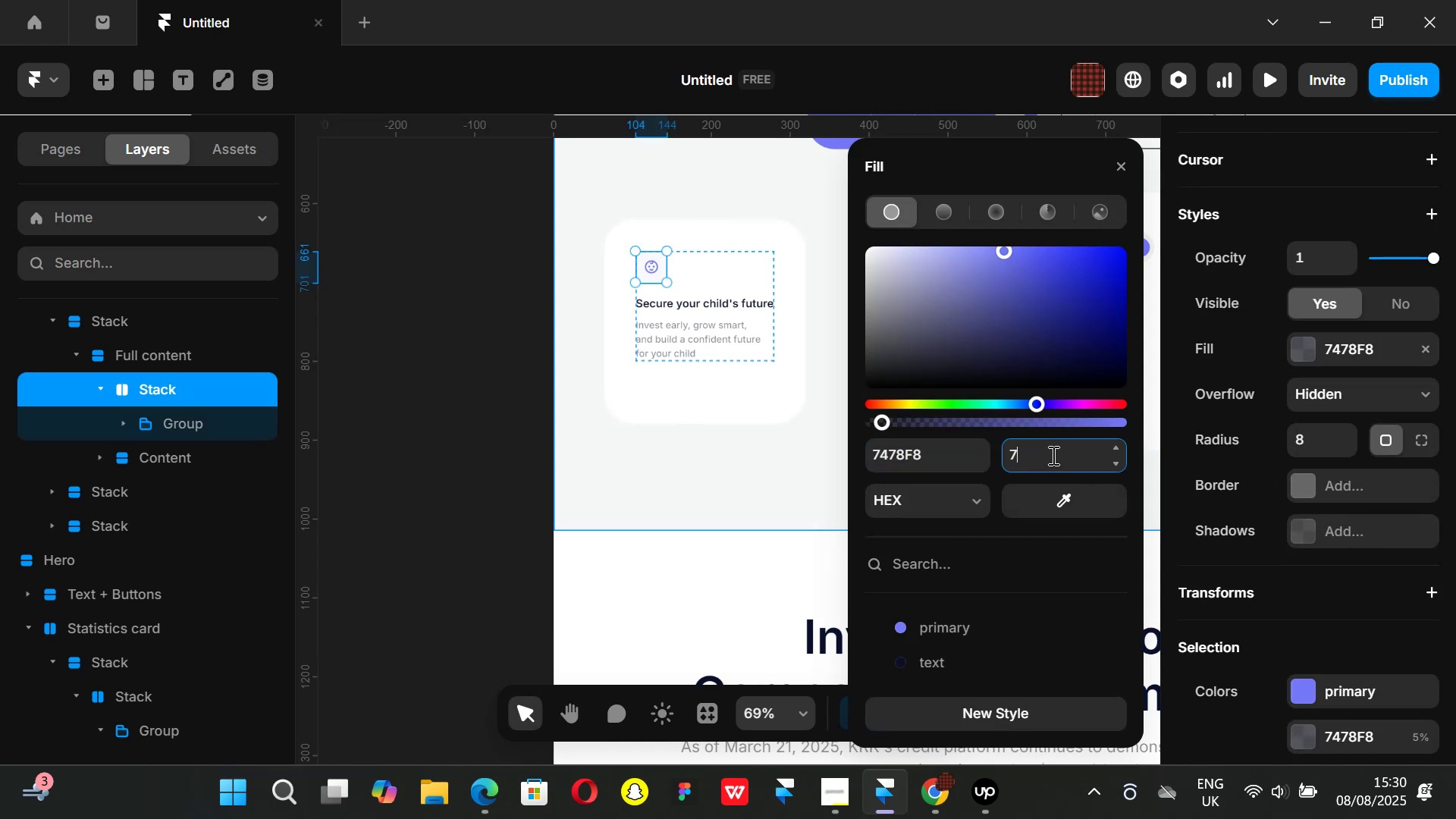 
key(Enter)
 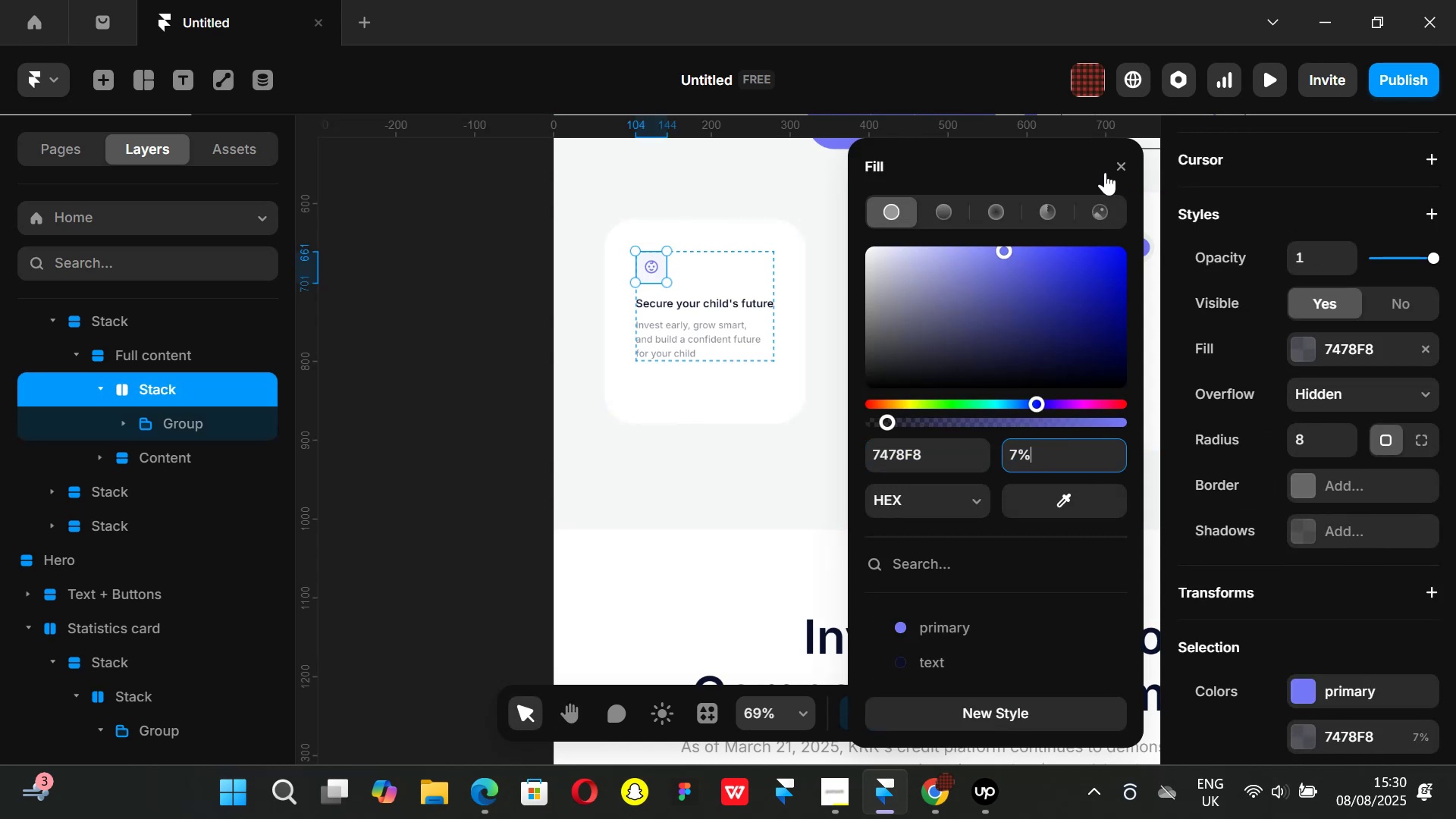 
left_click([1119, 175])
 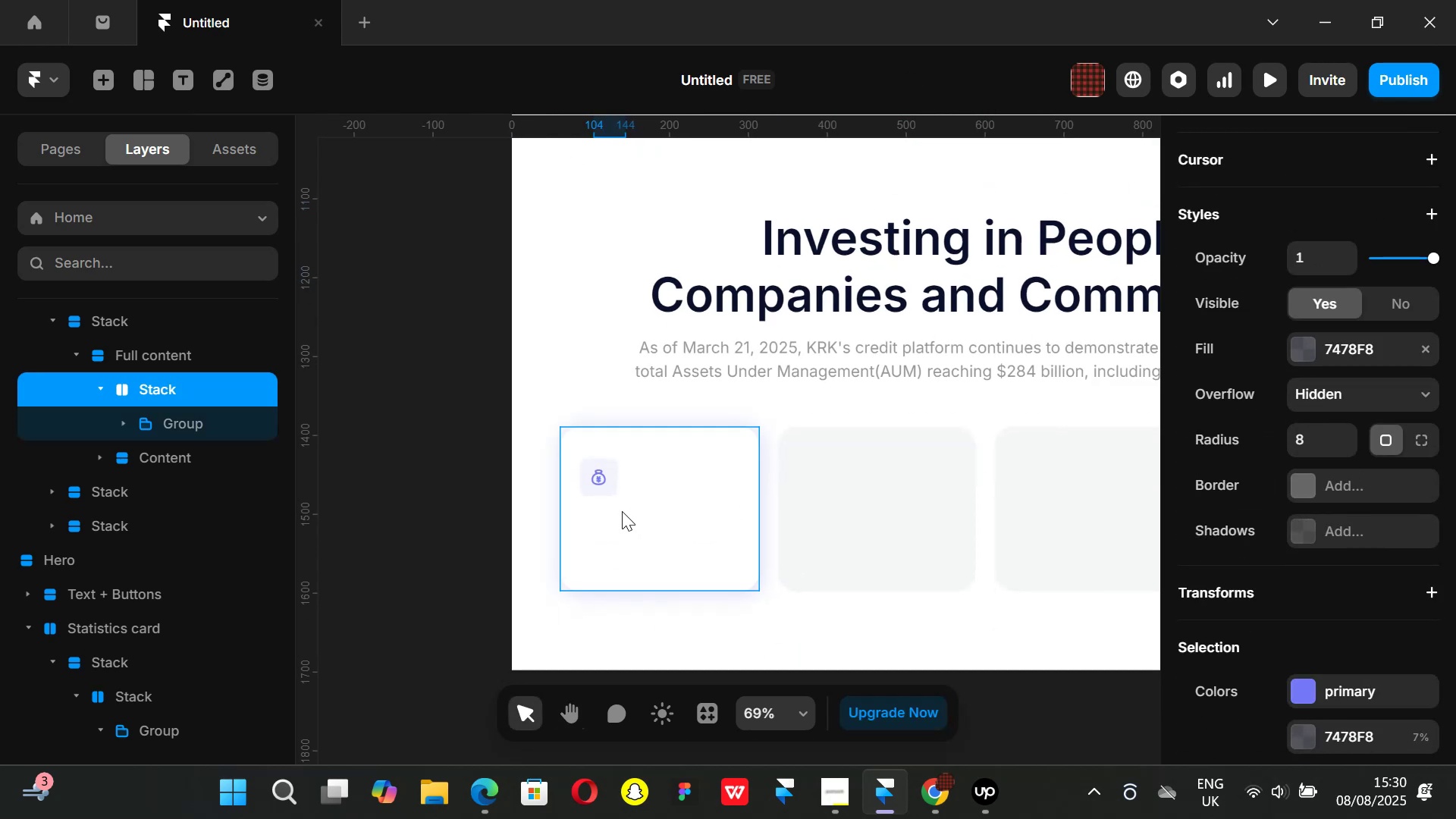 
left_click([604, 488])
 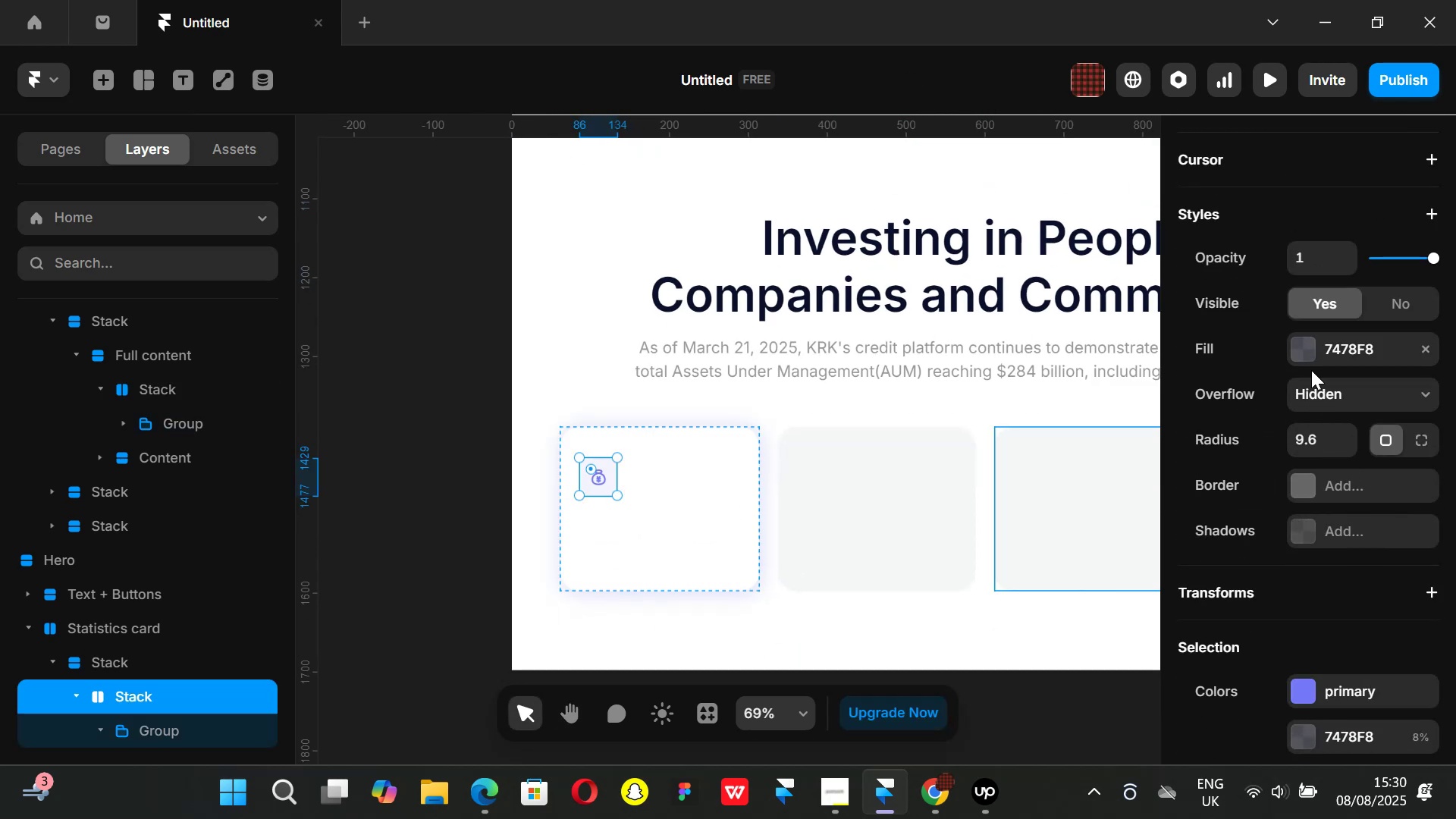 
left_click([1303, 341])
 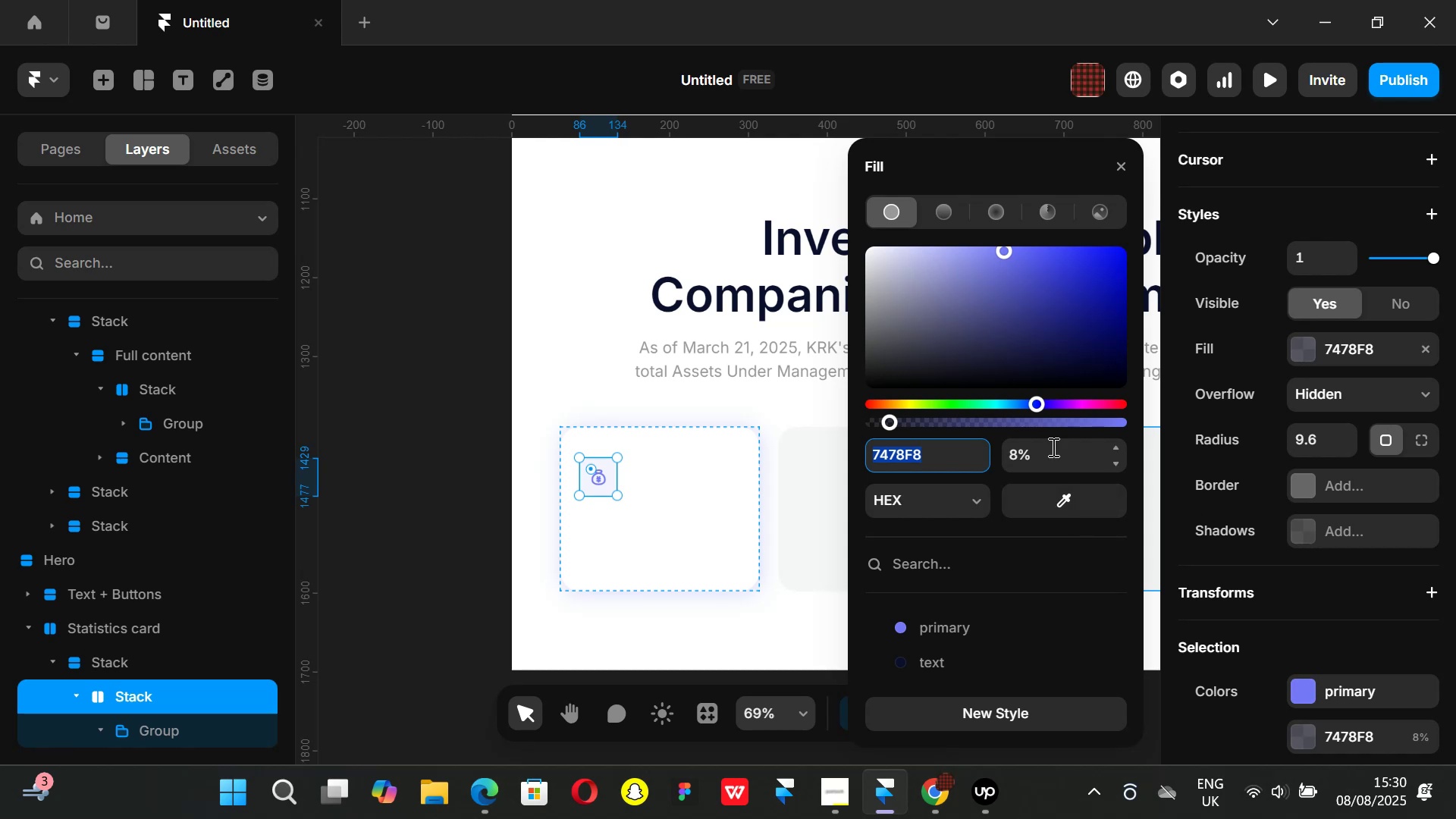 
left_click([1052, 441])
 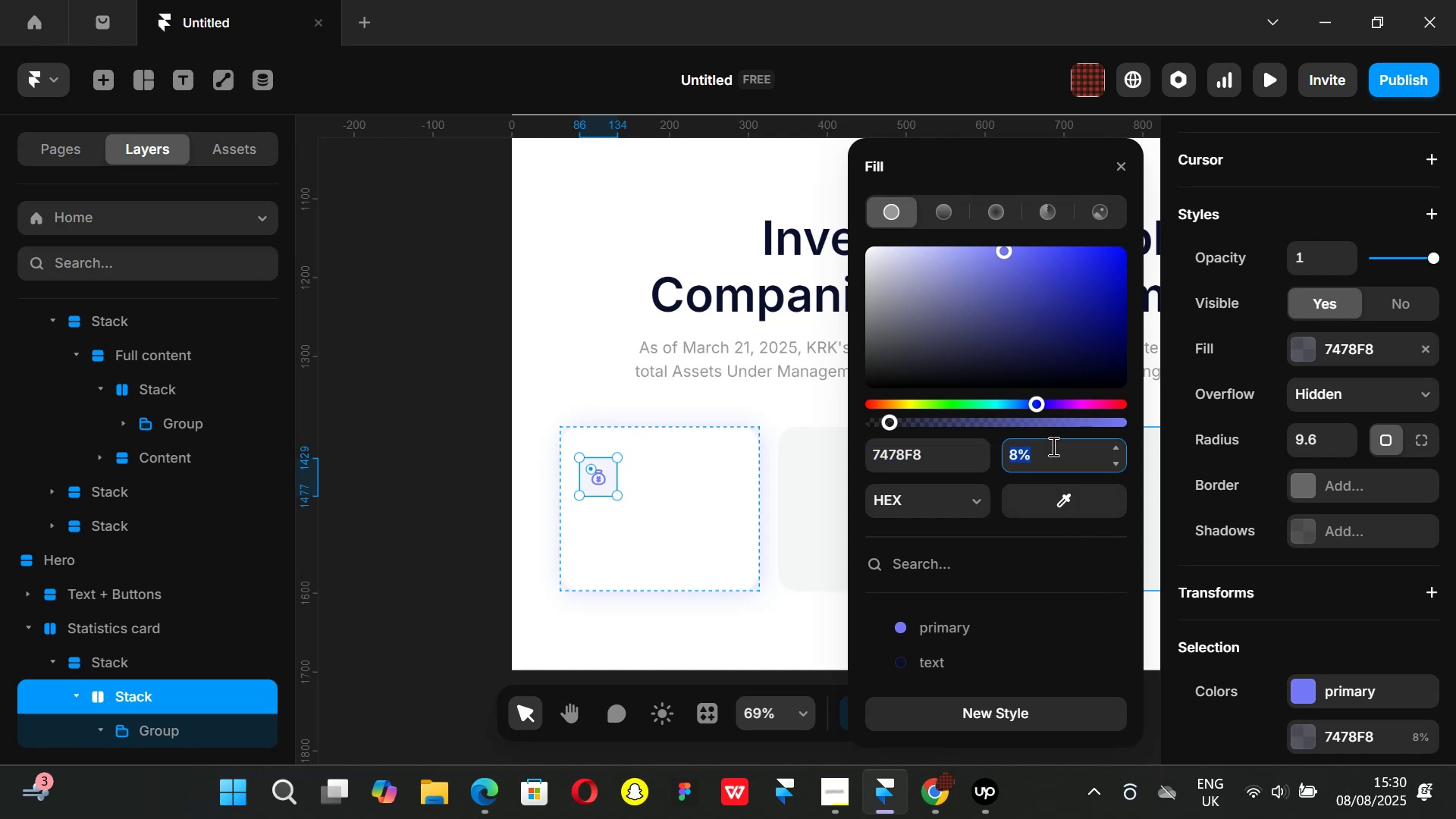 
key(7)
 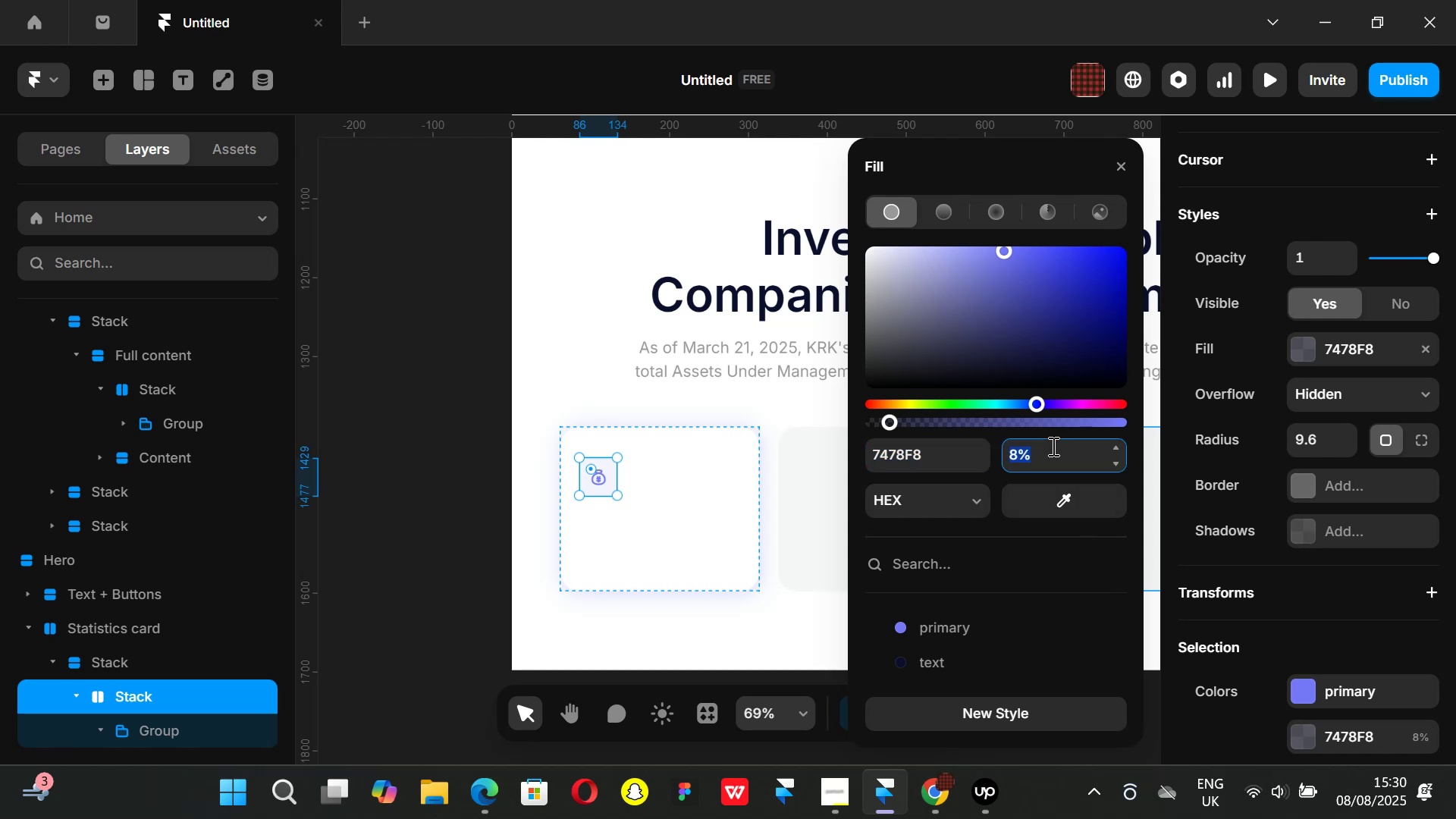 
key(Enter)
 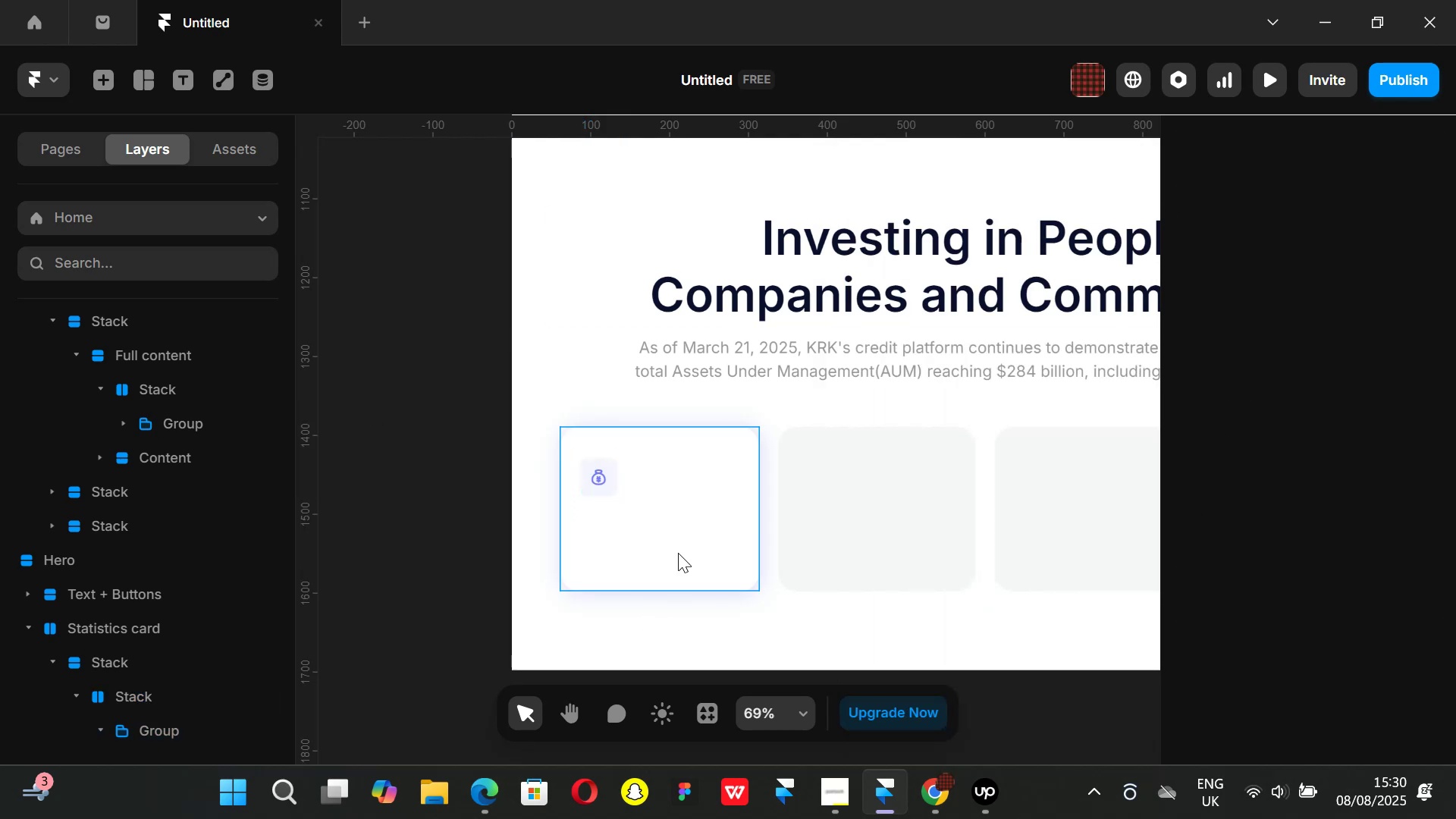 
left_click([944, 789])
 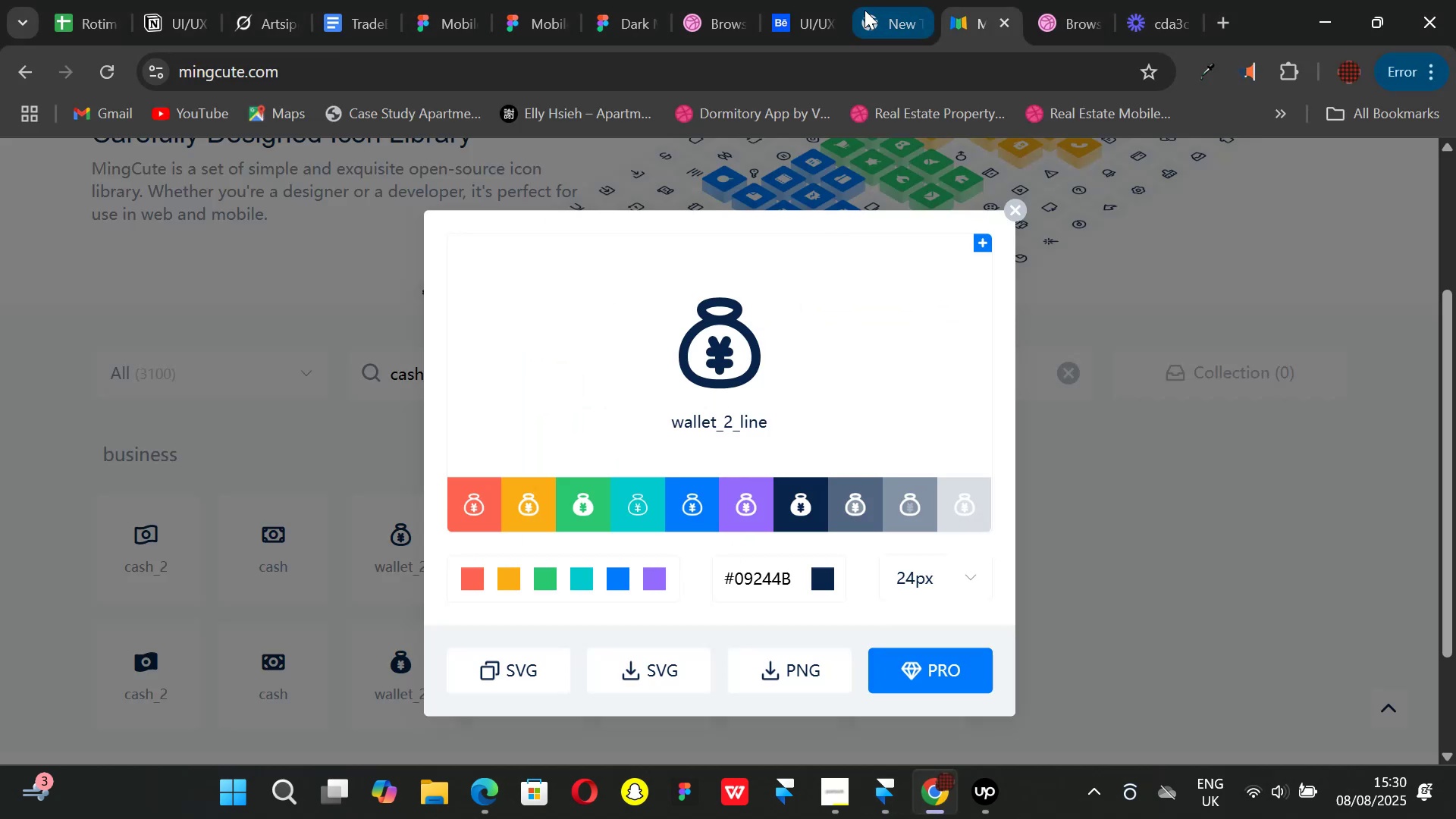 
left_click([789, 7])
 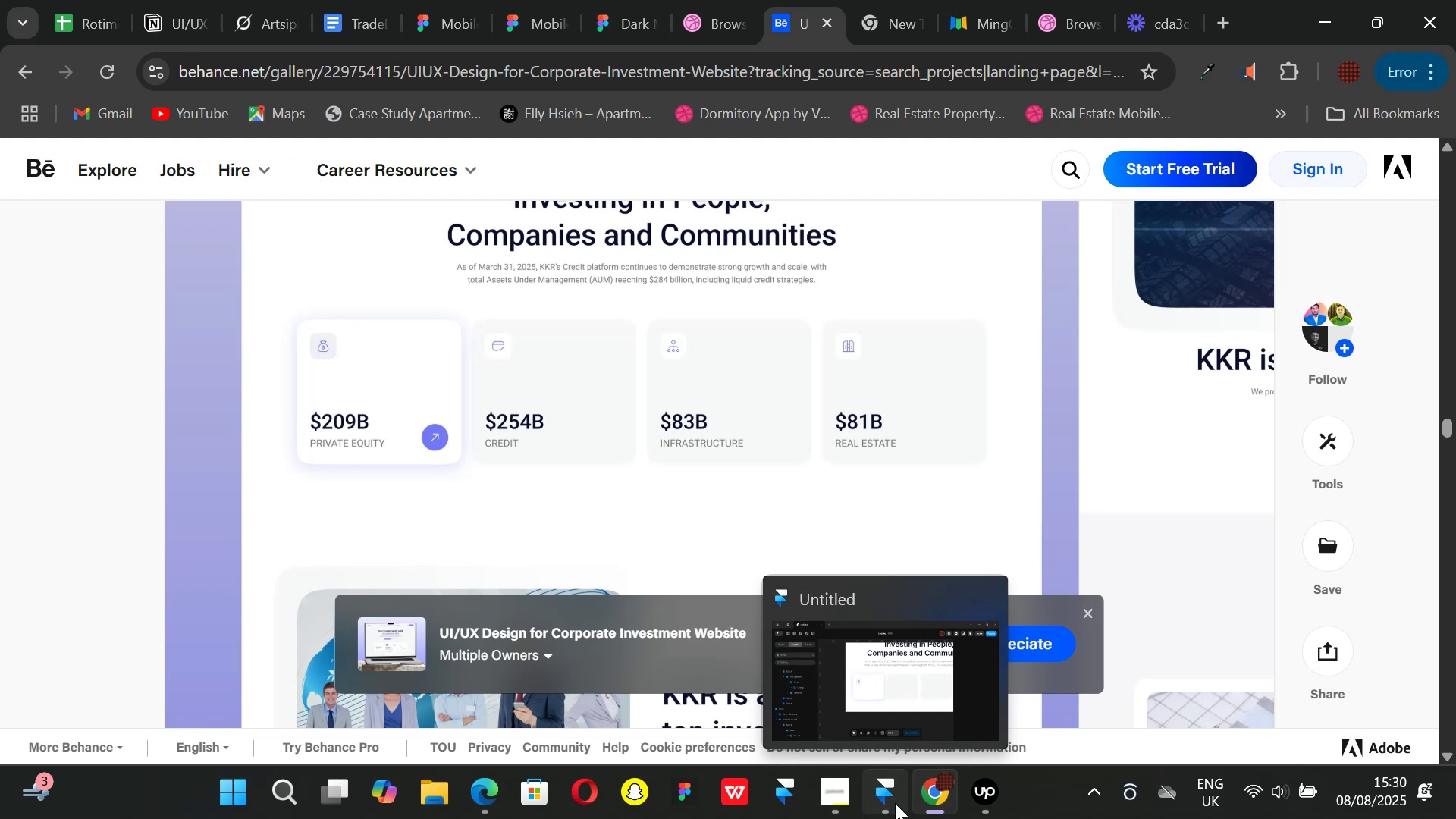 
left_click([895, 803])
 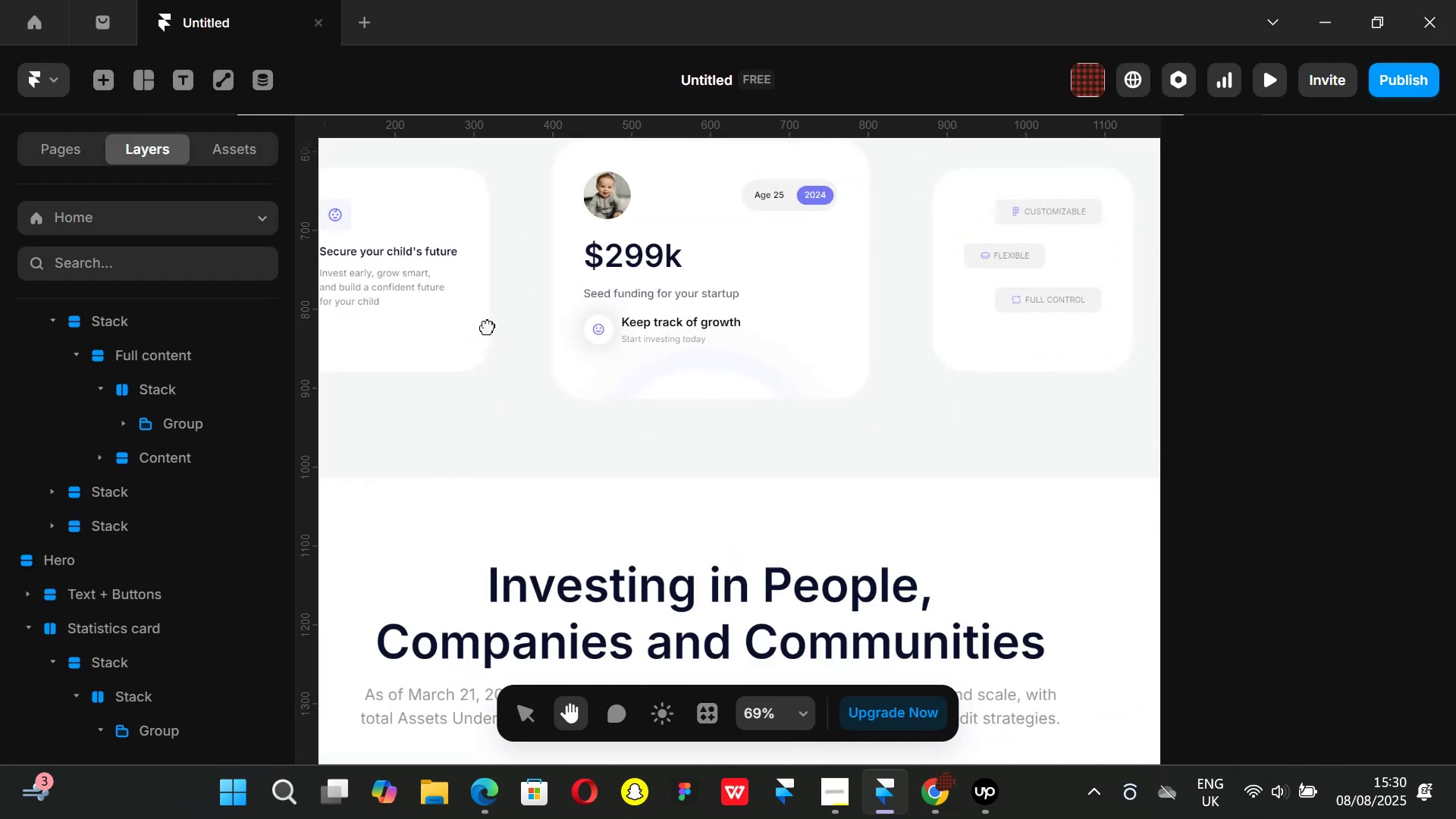 
left_click([929, 794])
 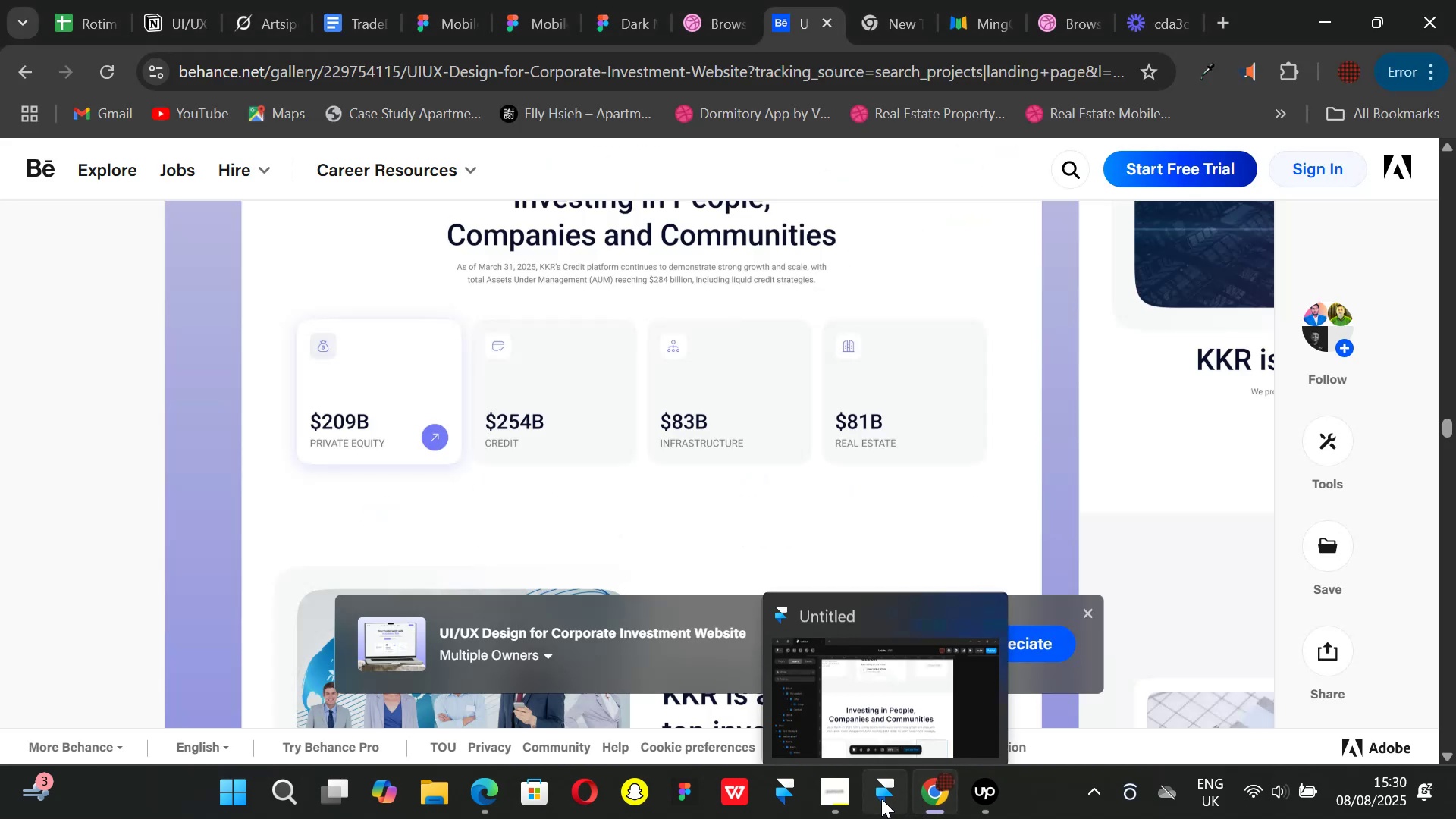 
left_click([881, 799])
 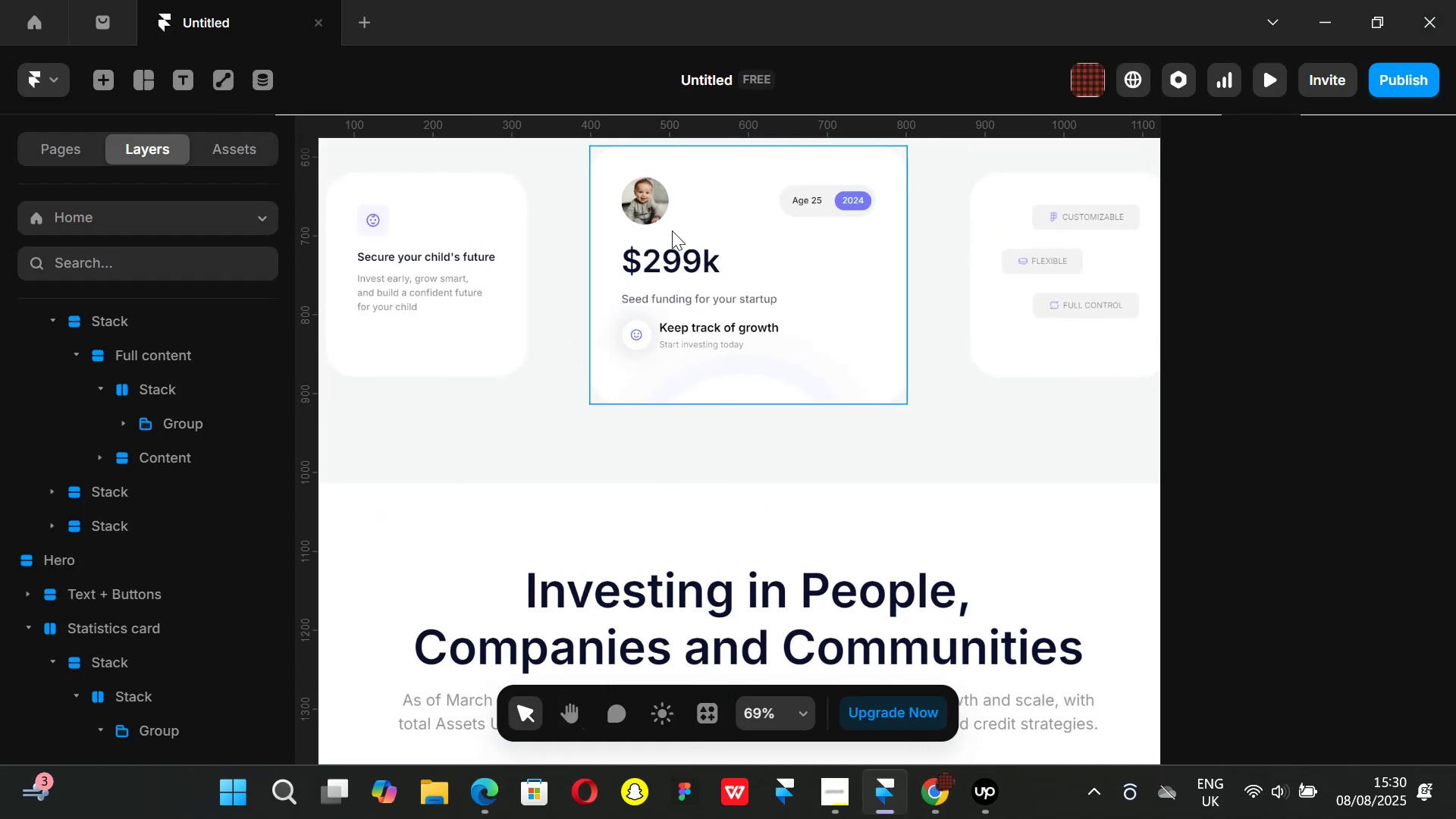 
left_click([692, 251])
 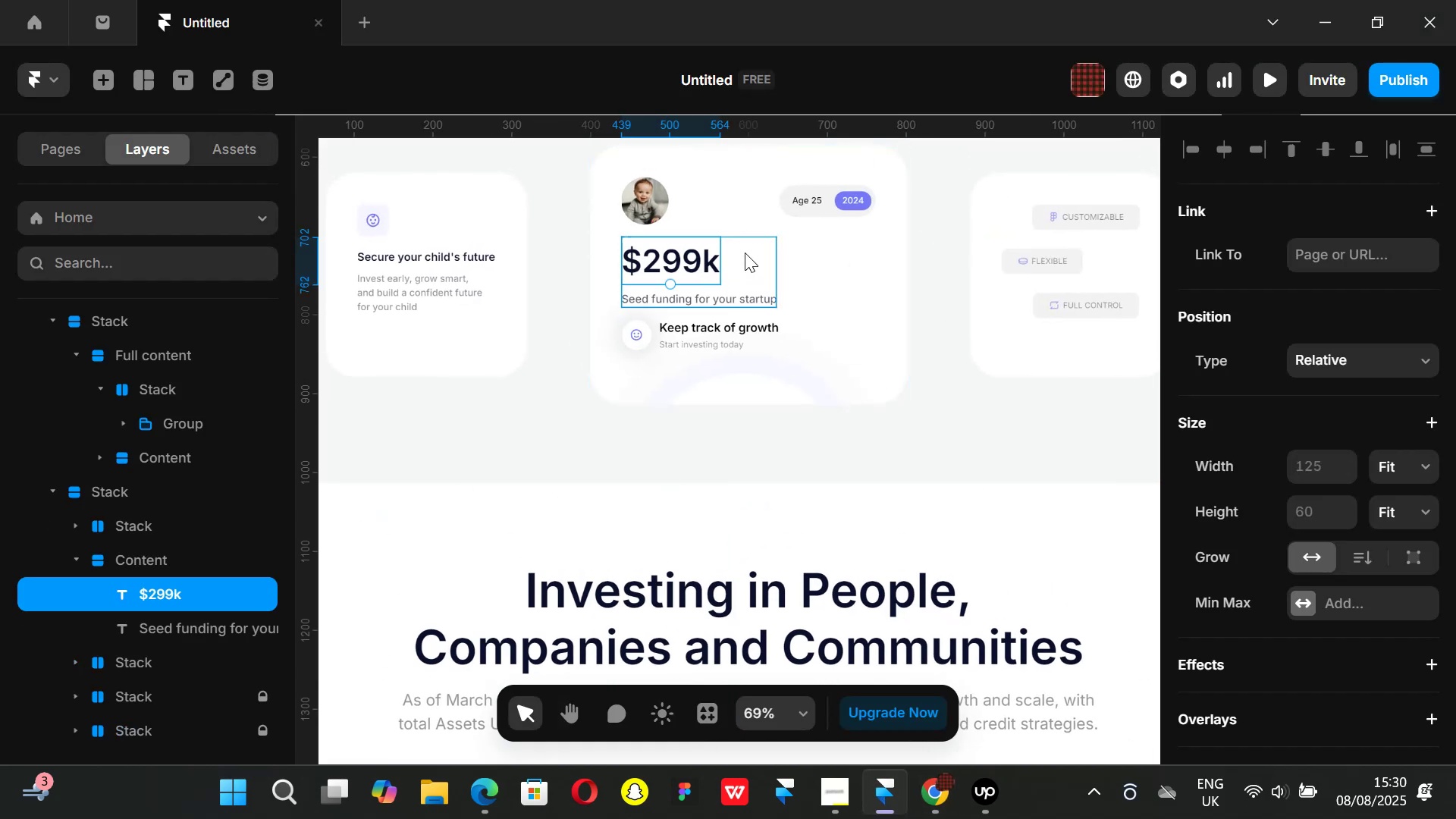 
left_click([745, 253])
 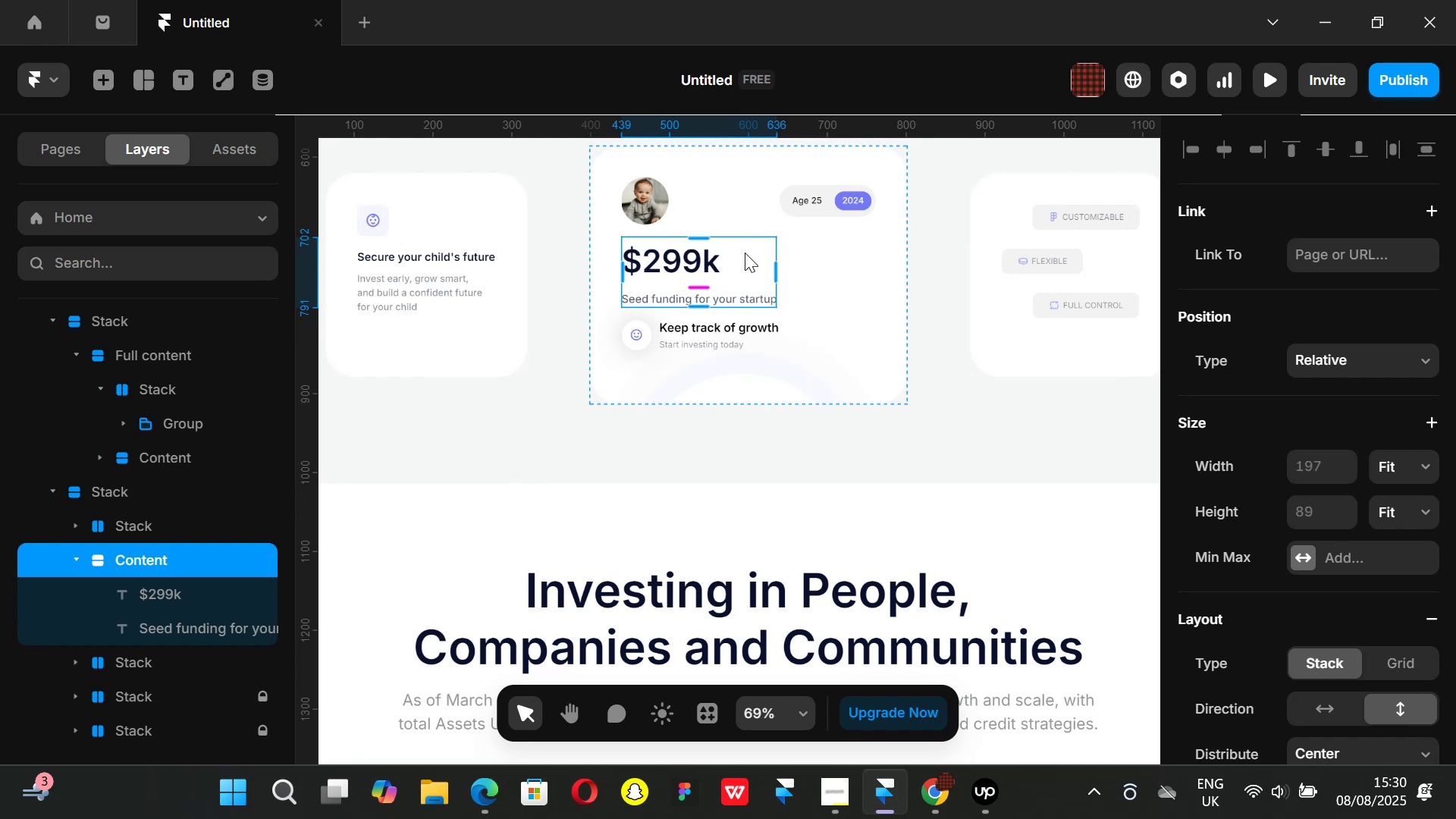 
key(Control+ControlLeft)
 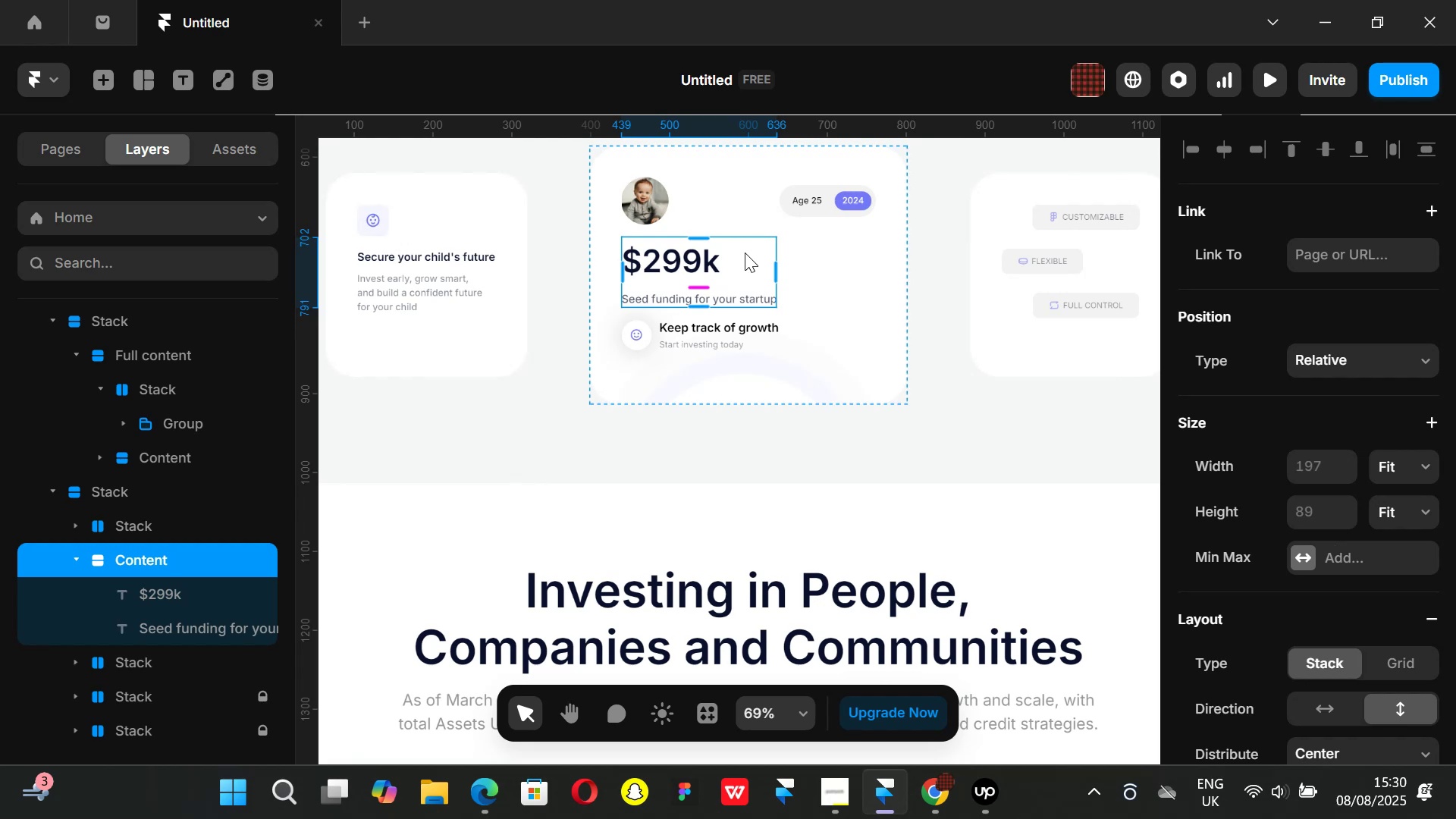 
key(Control+C)
 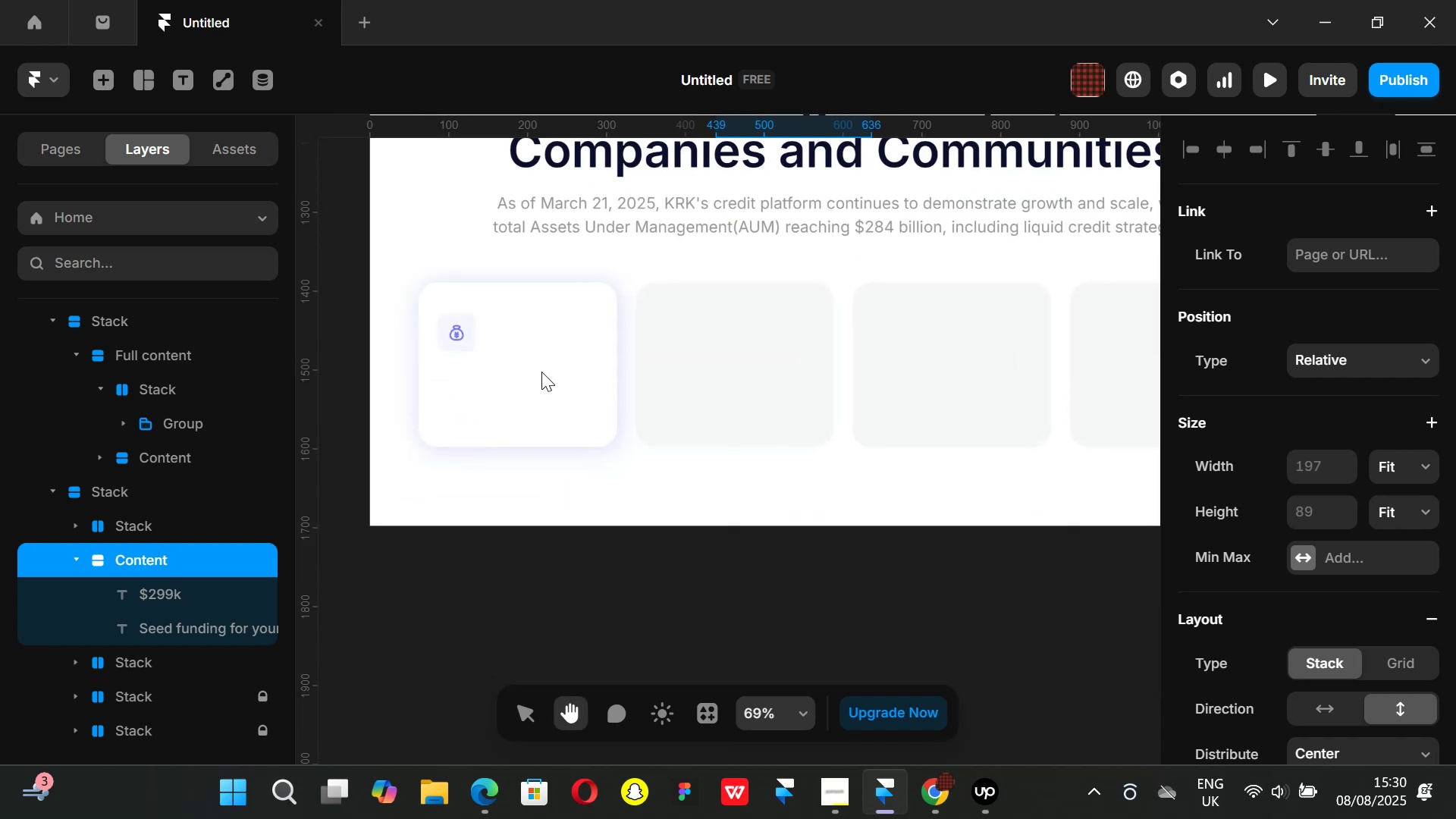 
left_click([498, 353])
 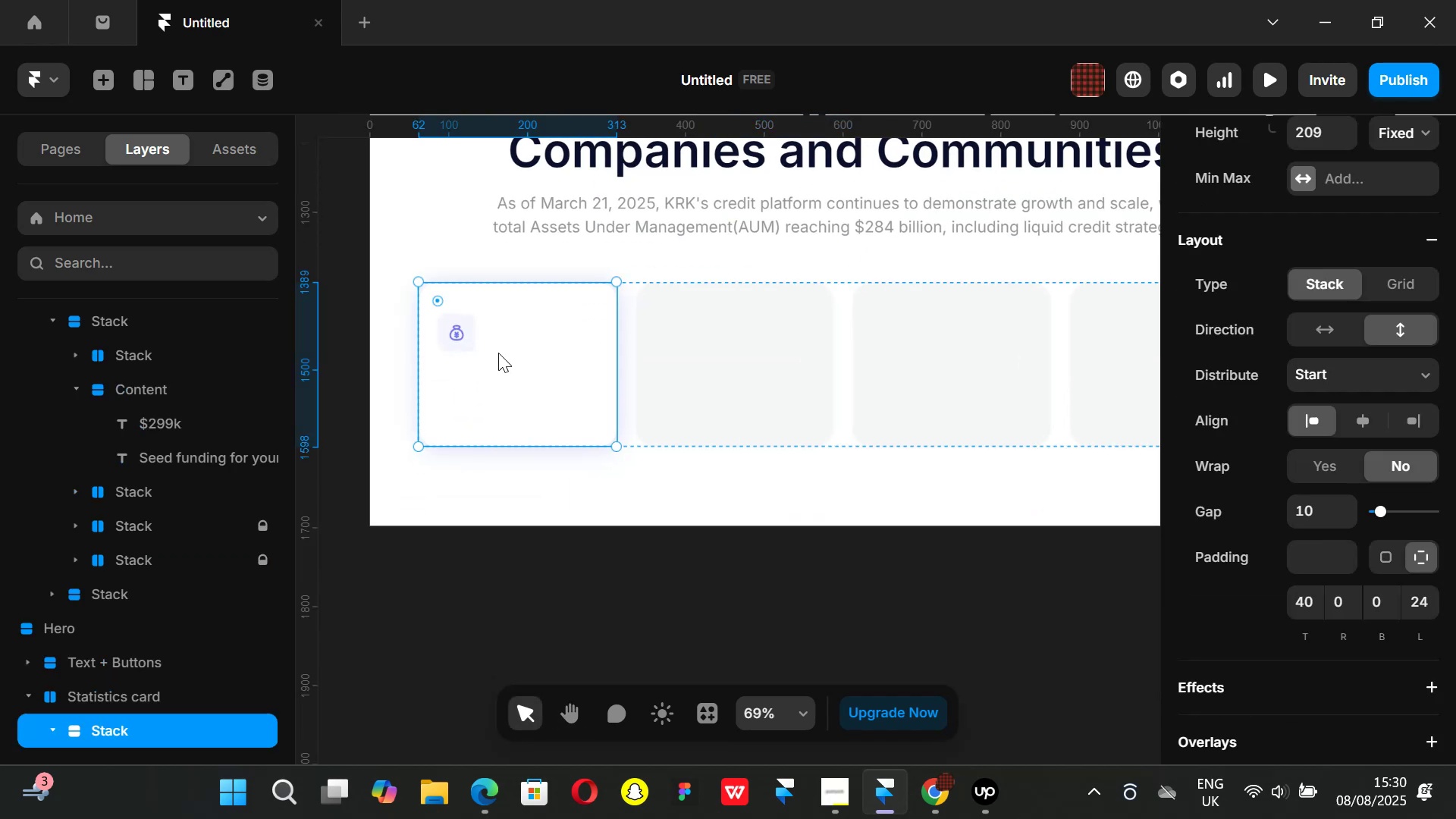 
key(Control+ControlLeft)
 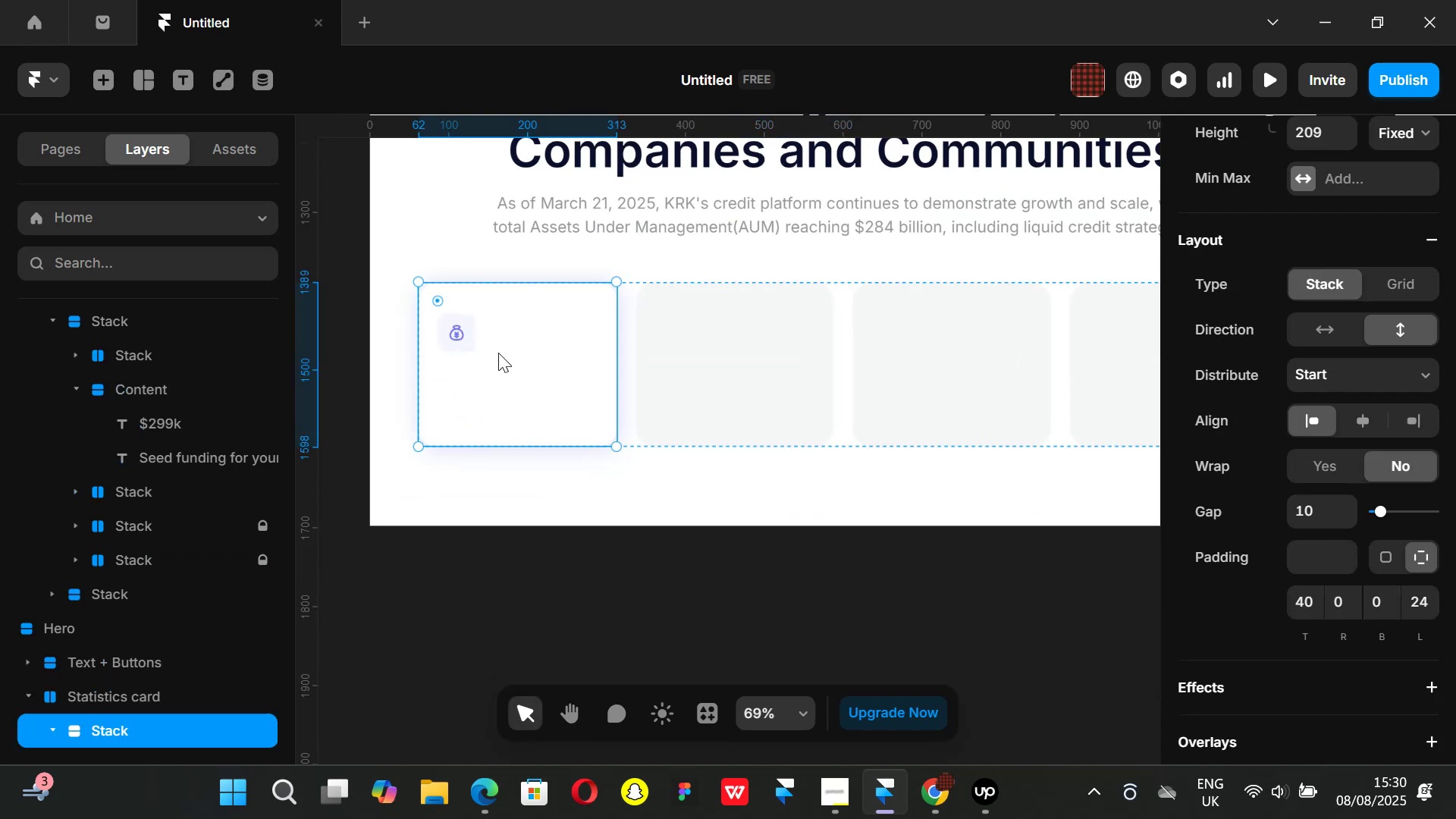 
key(Control+V)
 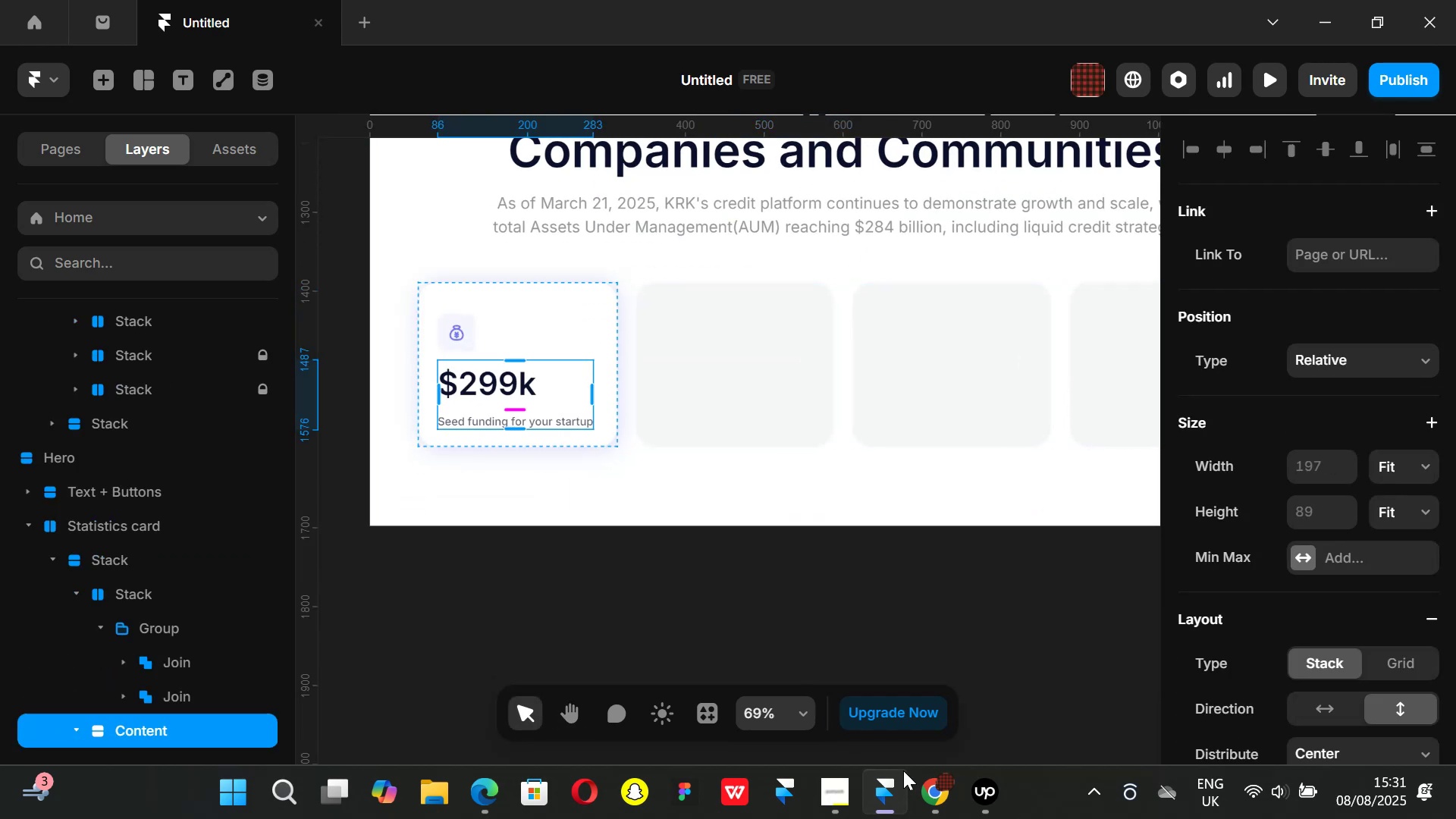 
left_click([941, 806])
 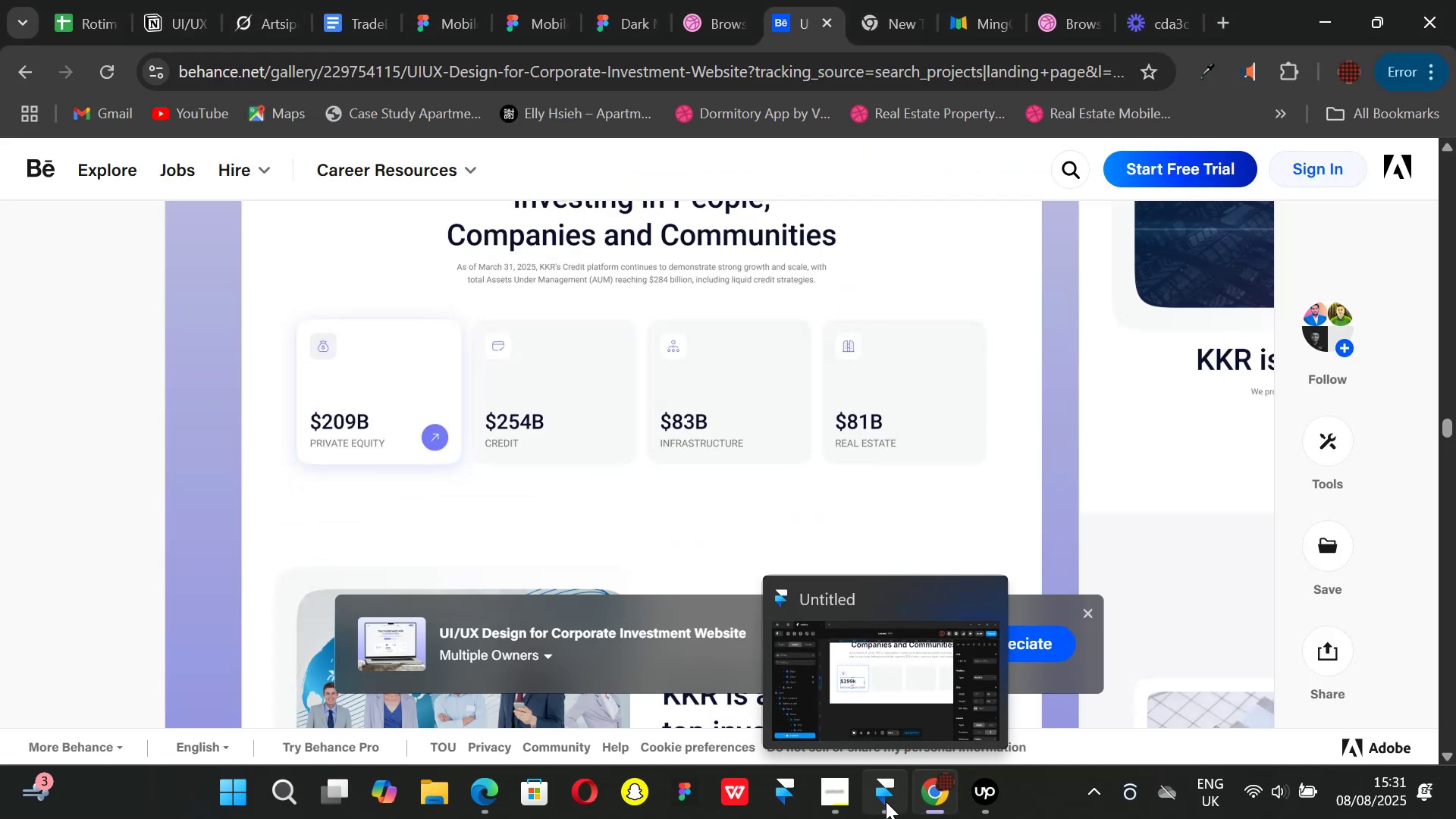 
left_click([886, 802])
 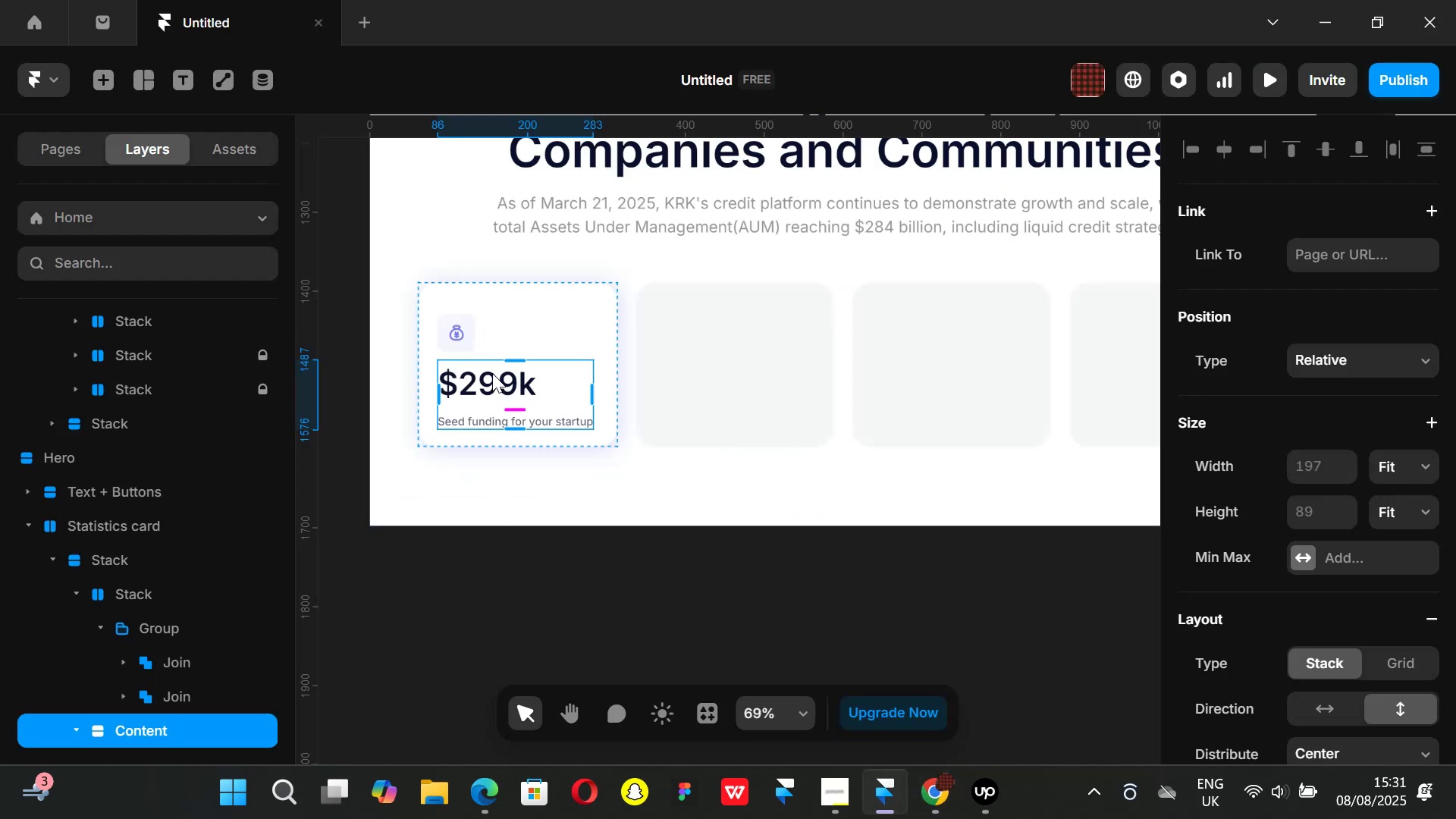 
left_click([488, 381])
 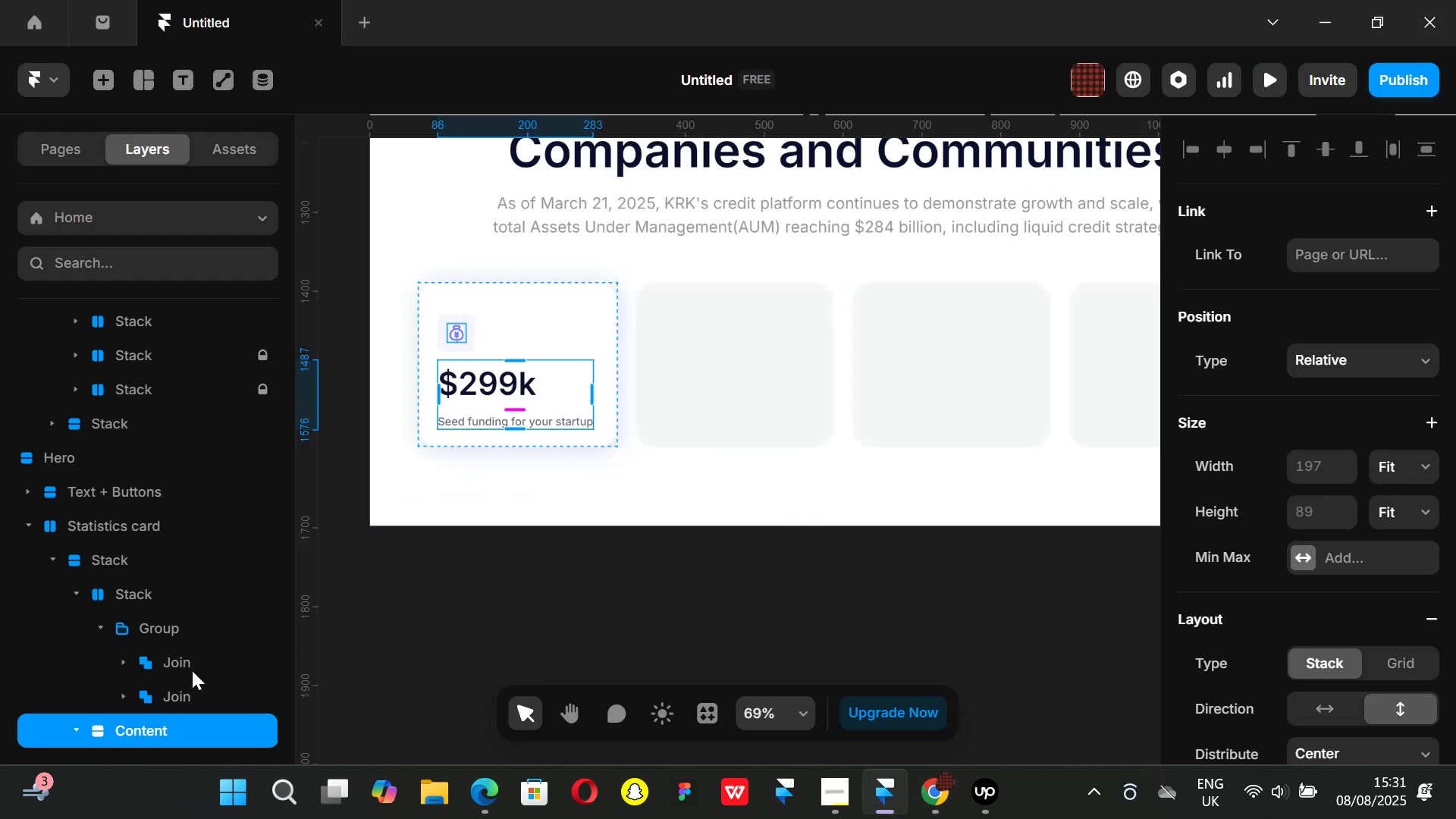 
scroll: coordinate [144, 598], scroll_direction: down, amount: 2.0
 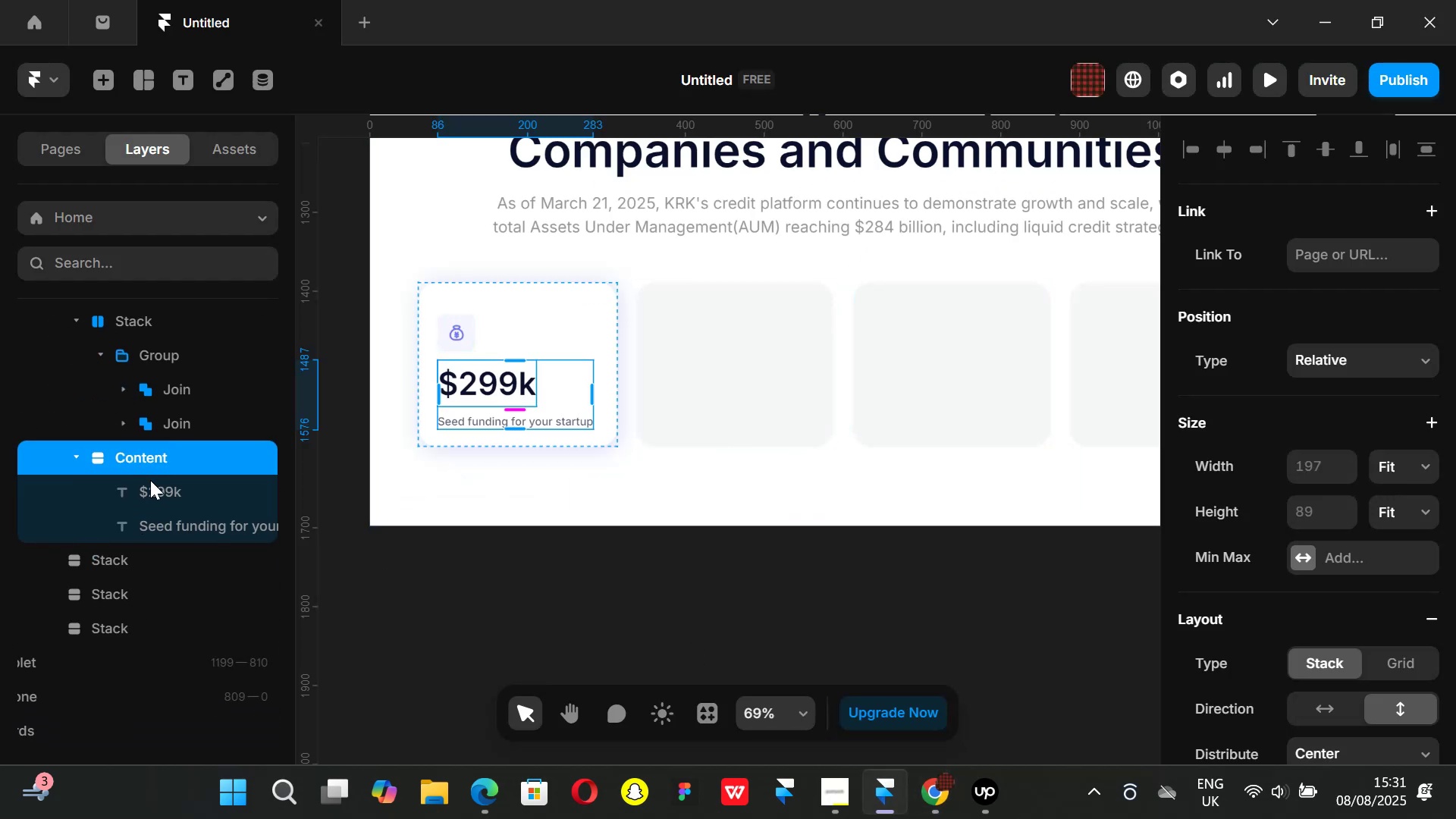 
left_click([158, 488])
 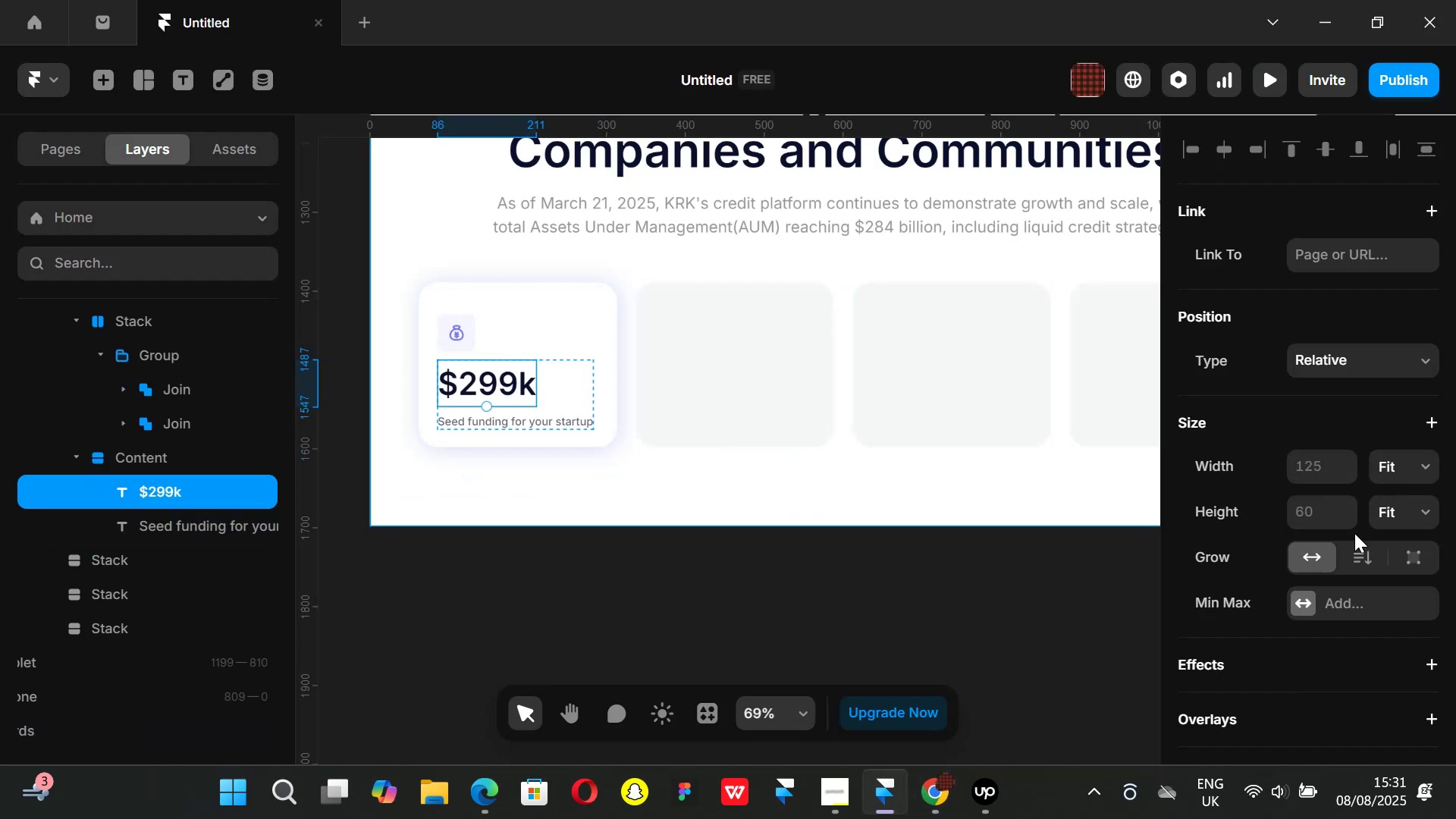 
scroll: coordinate [1322, 585], scroll_direction: down, amount: 4.0
 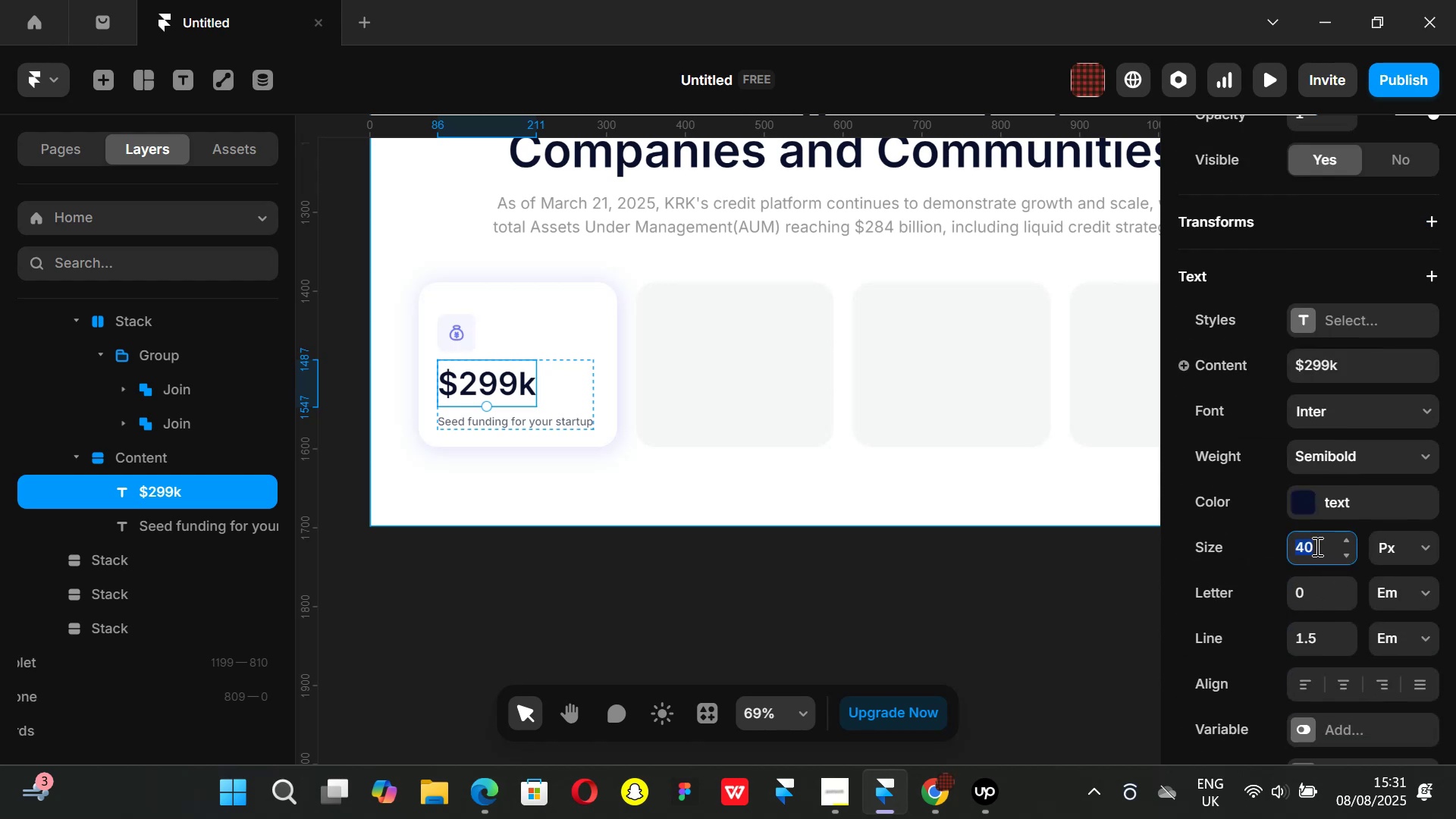 
type(32)
 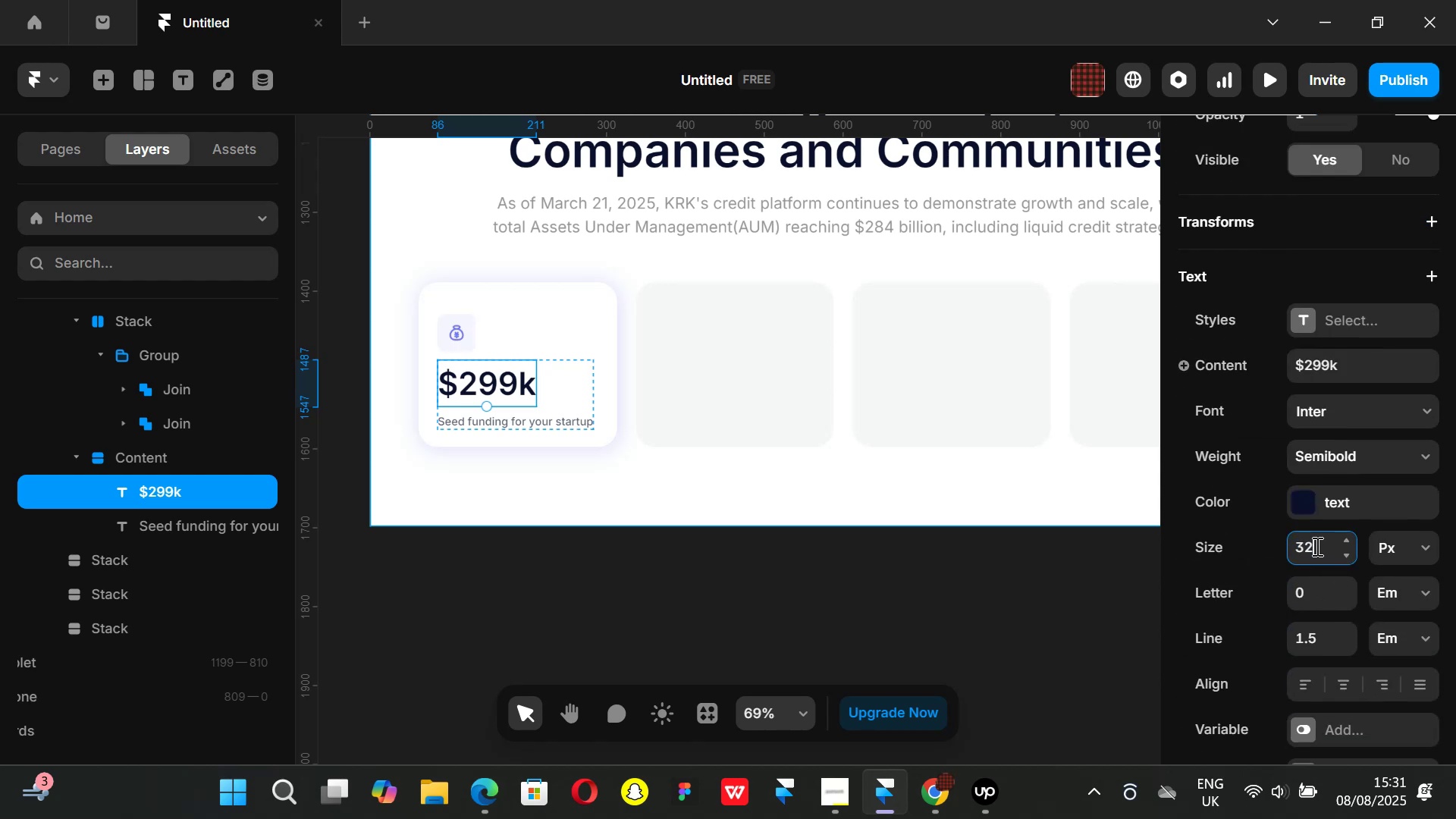 
key(Enter)
 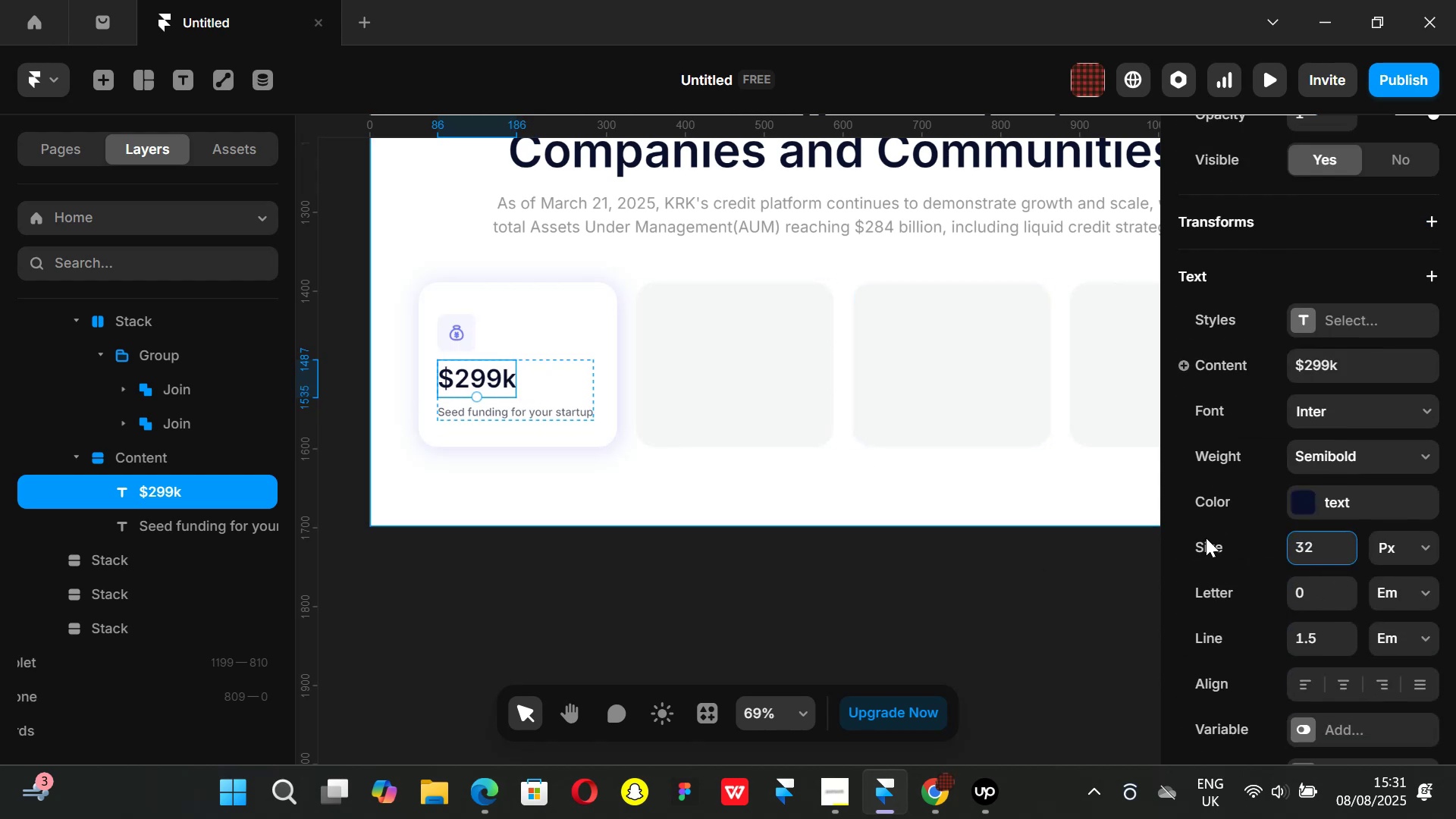 
key(Backspace)
key(Backspace)
key(Backspace)
type(28)
 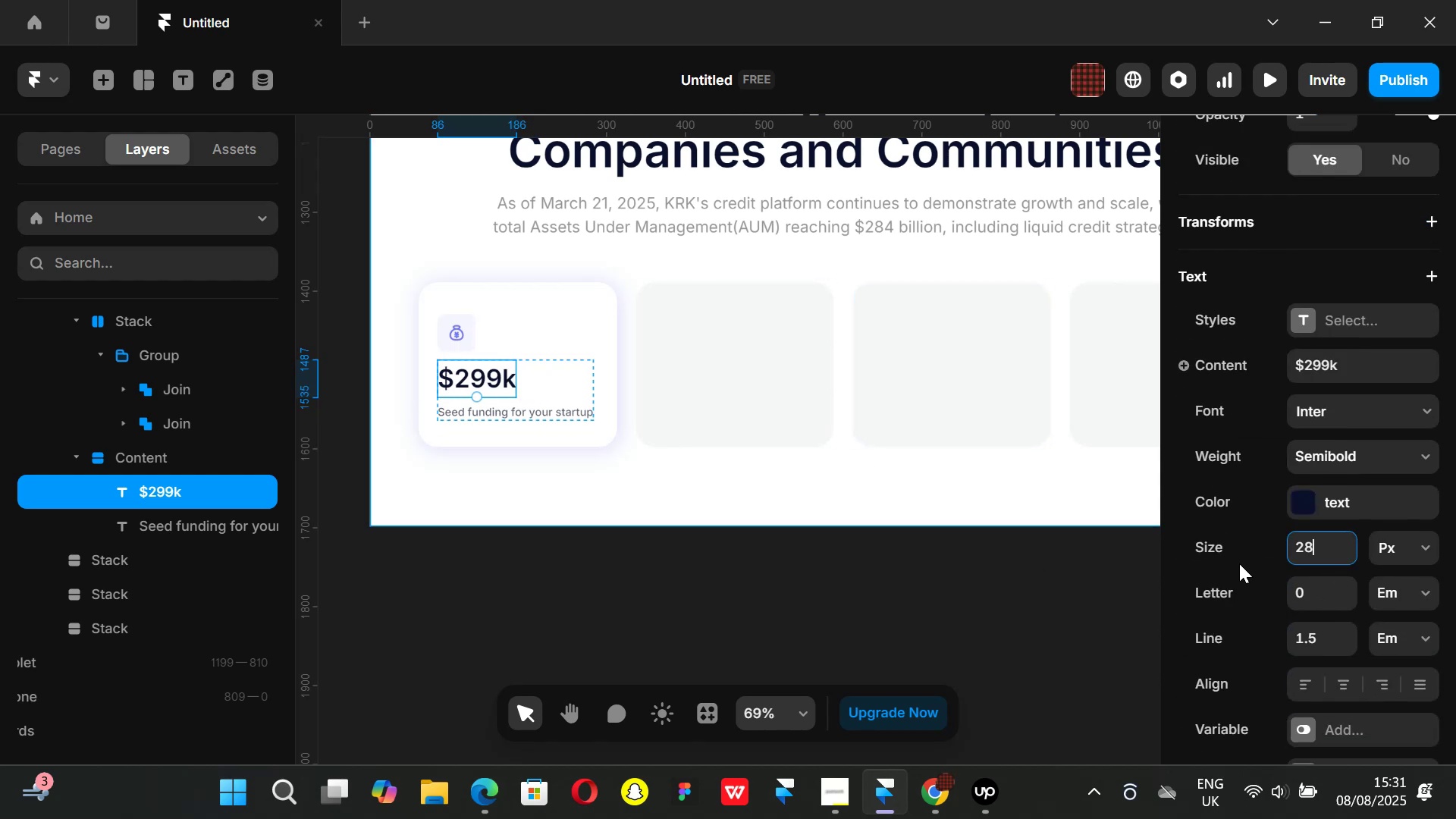 
key(Enter)
 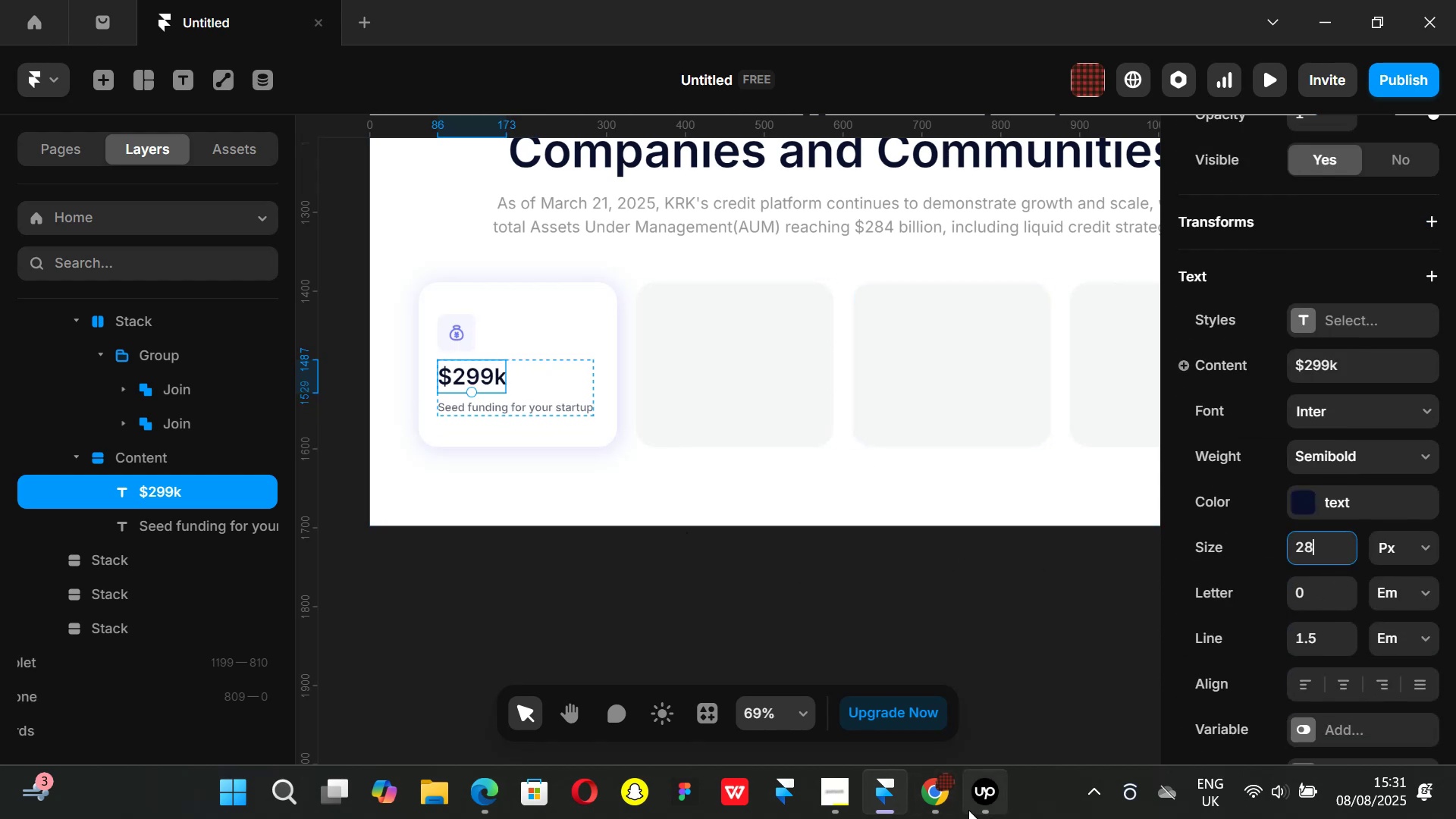 
left_click([948, 807])
 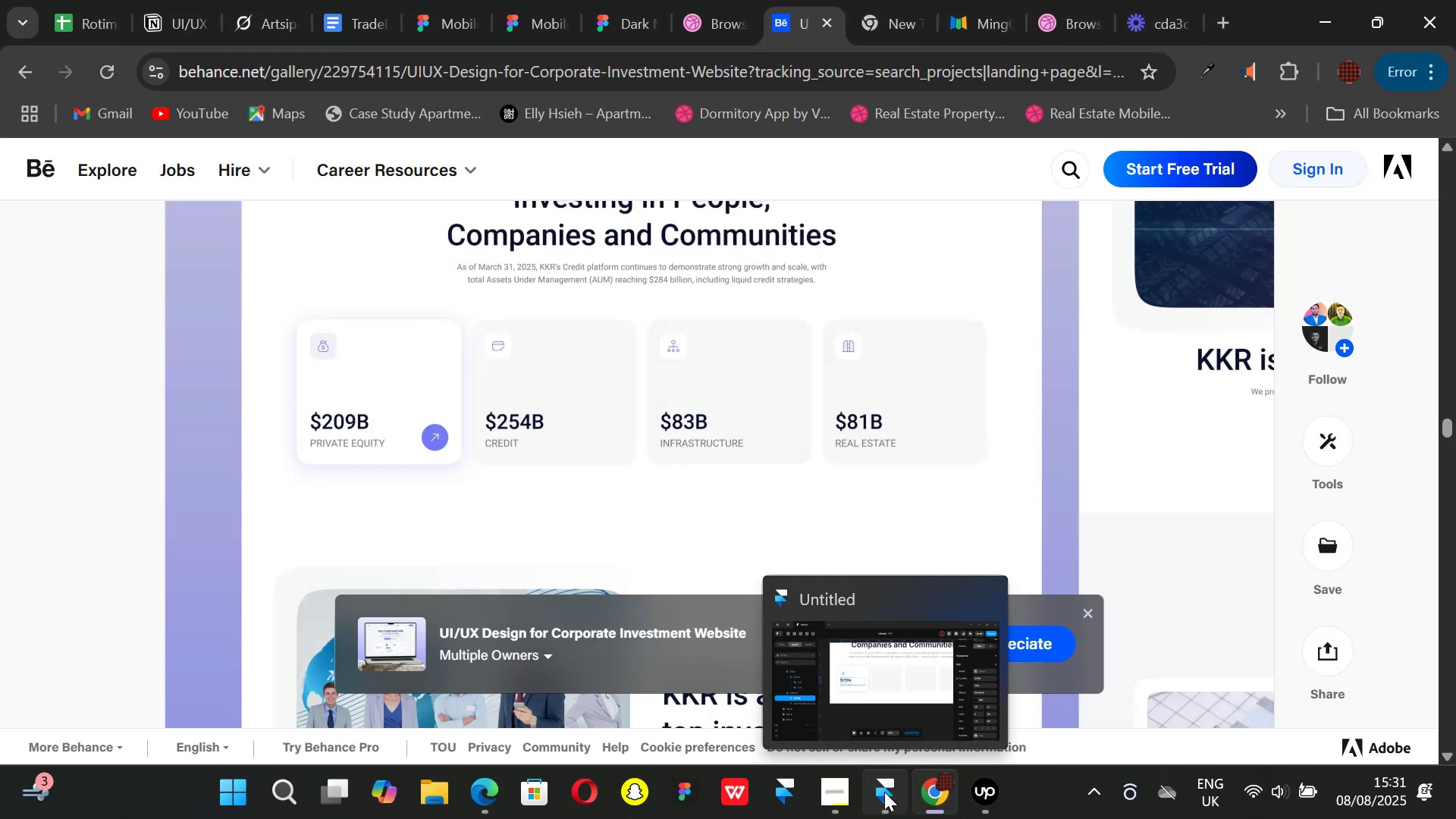 
left_click([884, 792])
 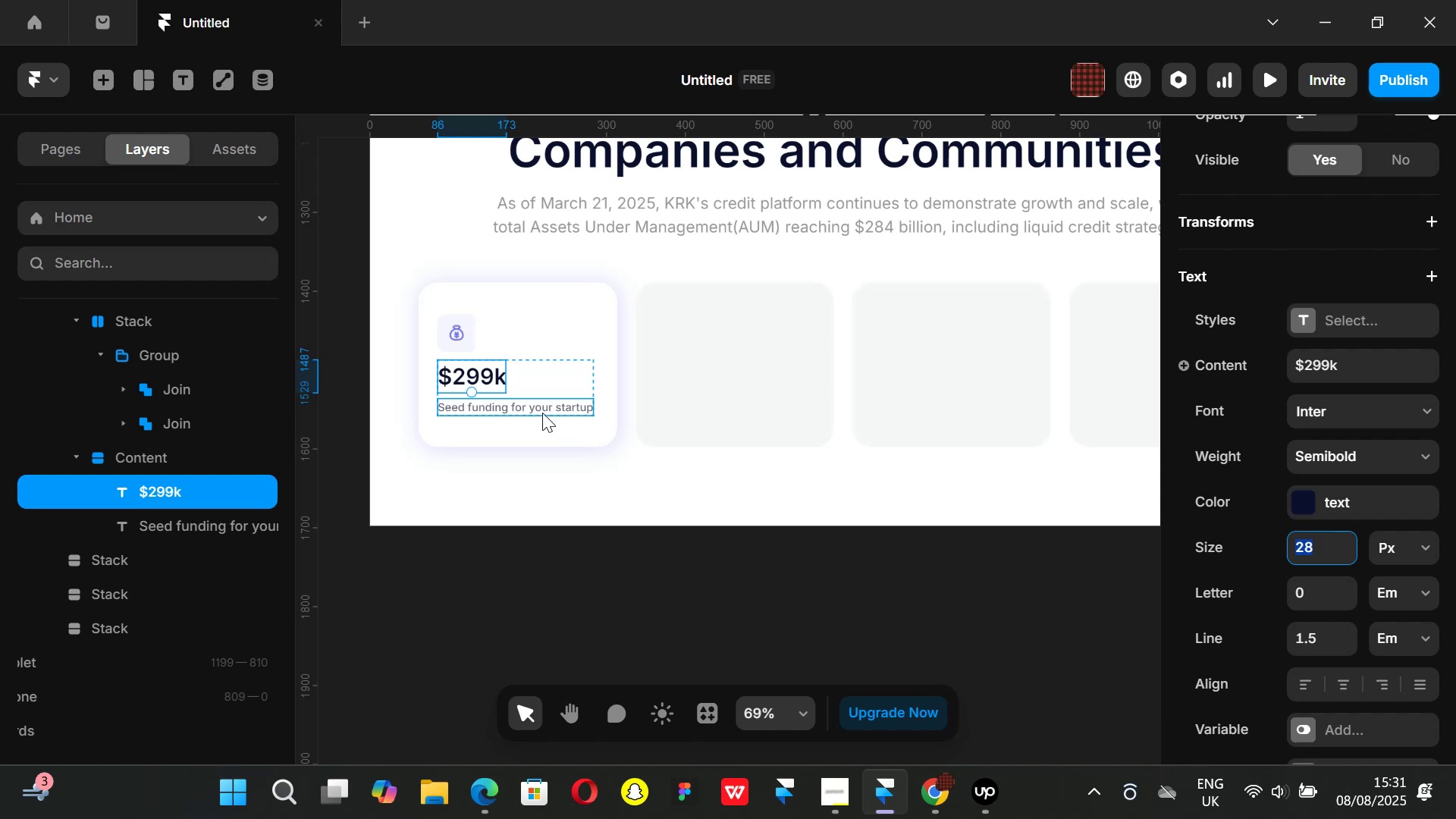 
left_click([540, 410])
 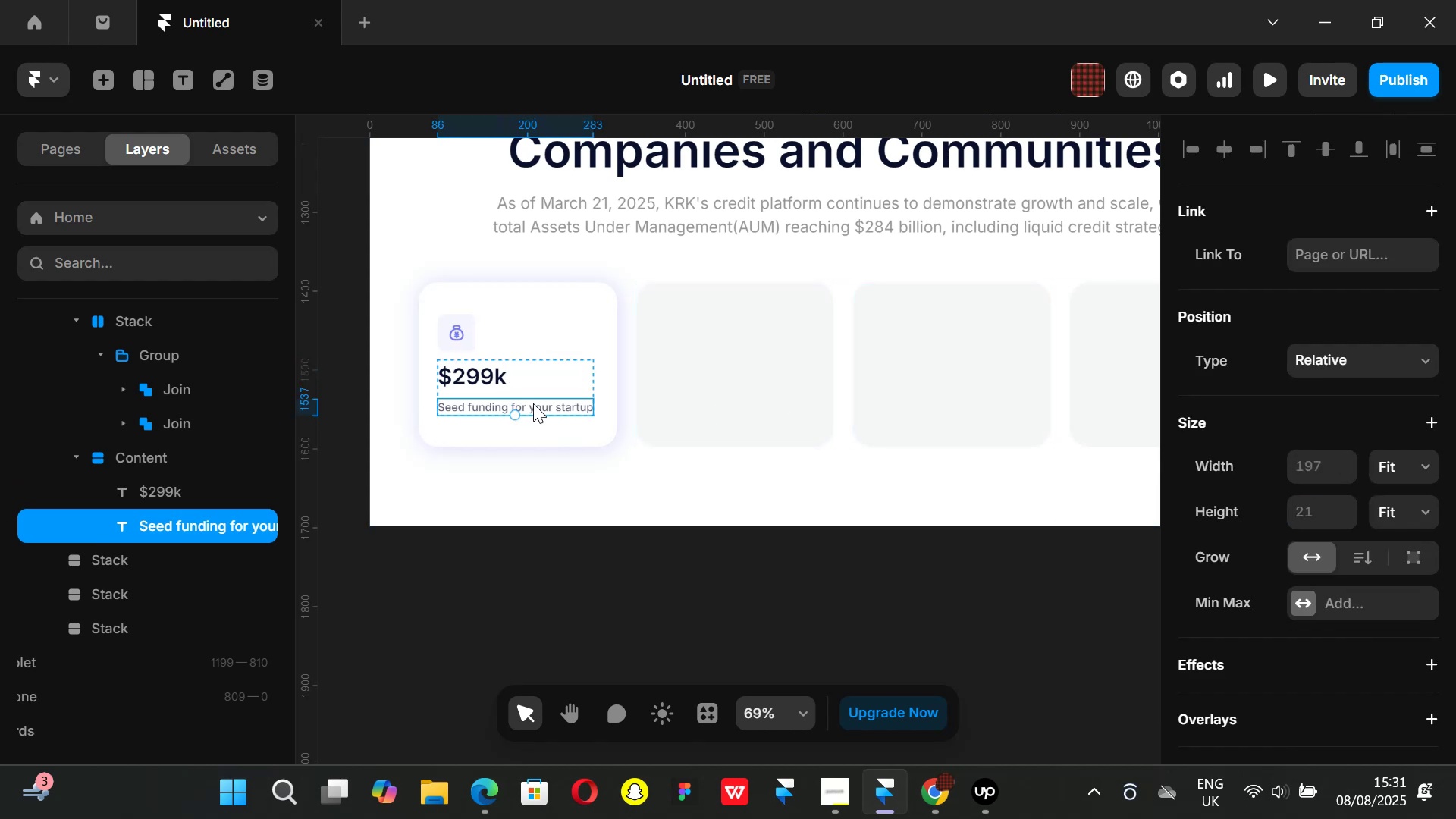 
double_click([533, 403])
 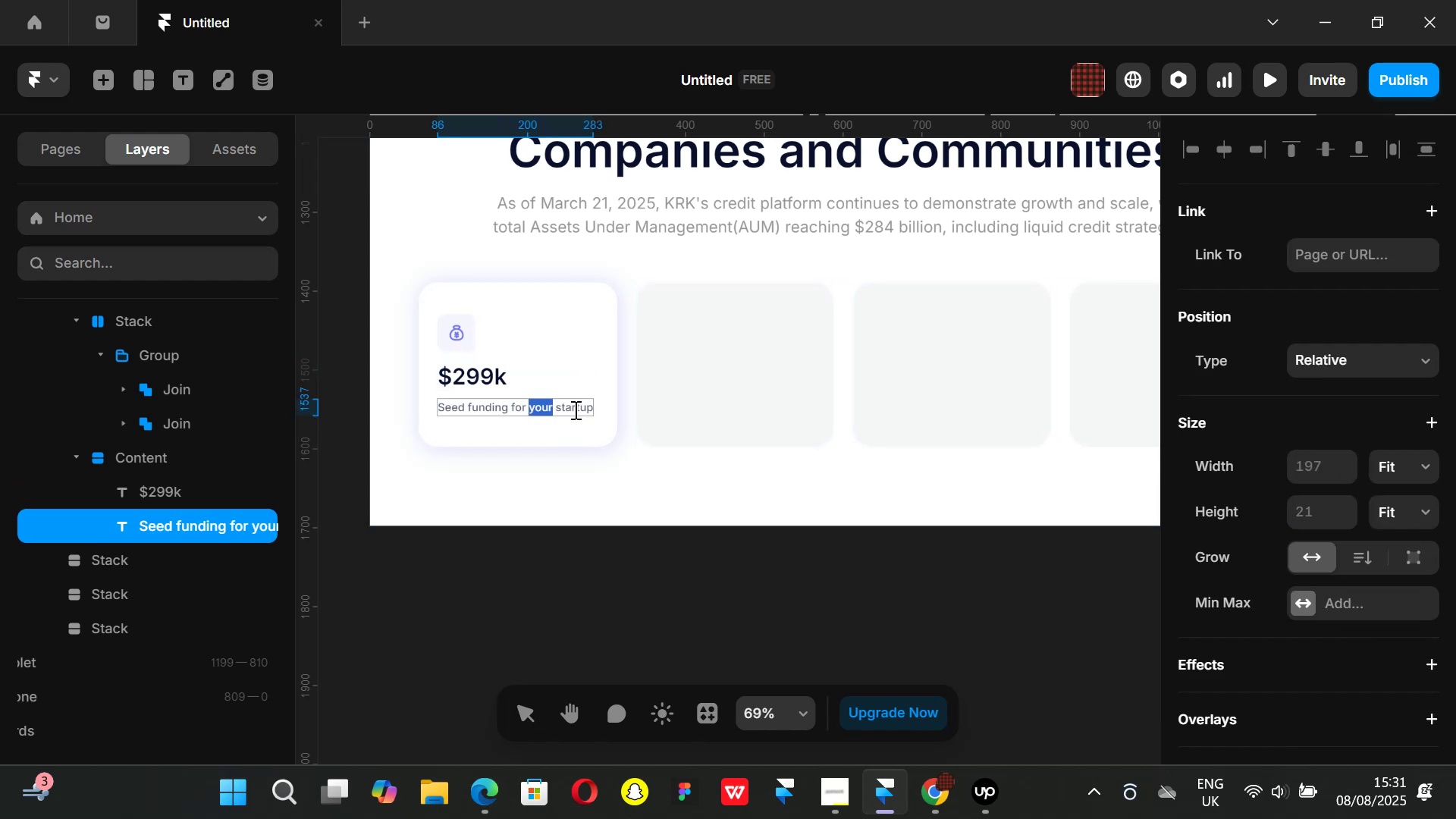 
hold_key(key=Backspace, duration=1.36)
 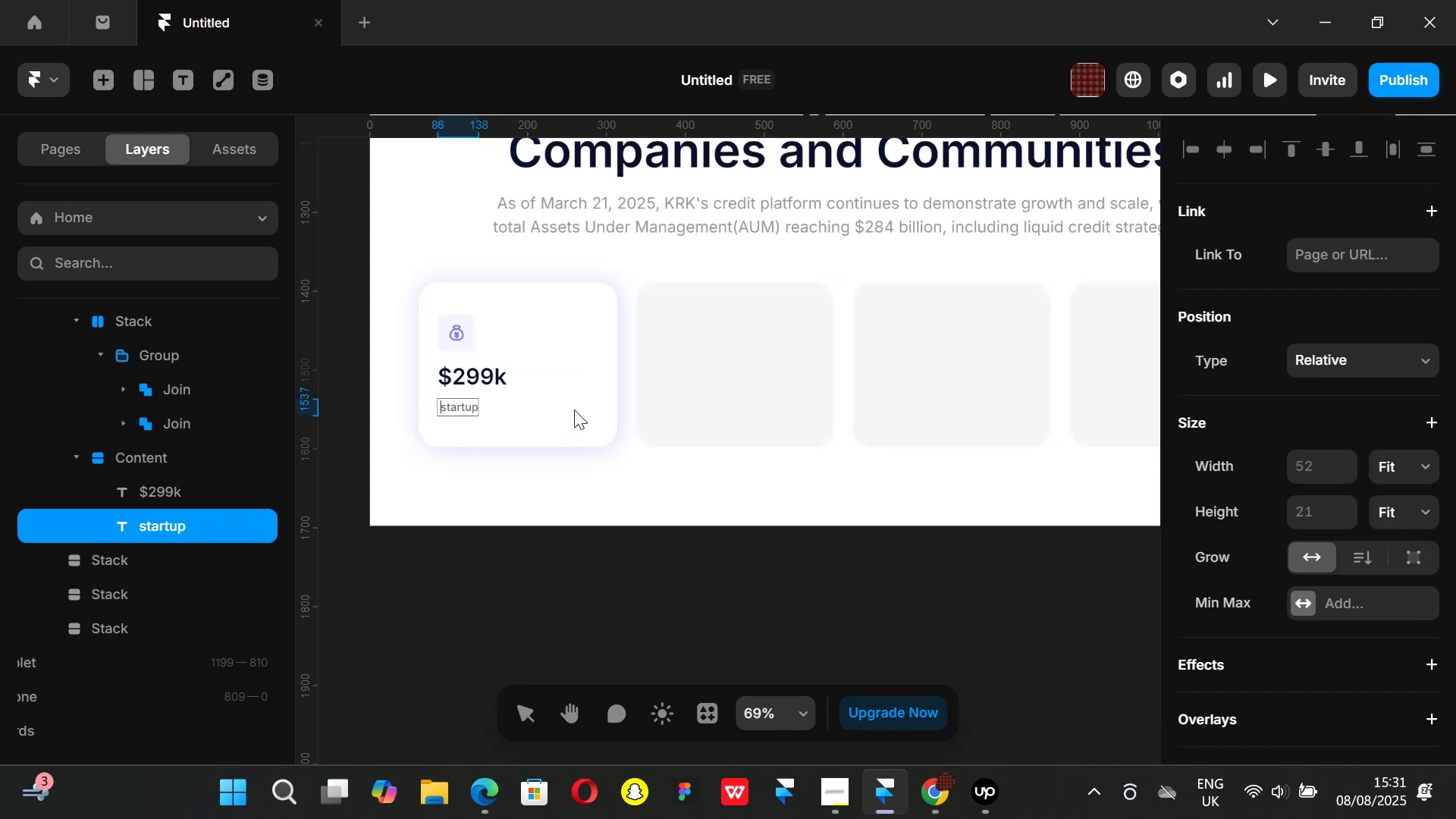 
hold_key(key=ArrowRight, duration=0.86)
 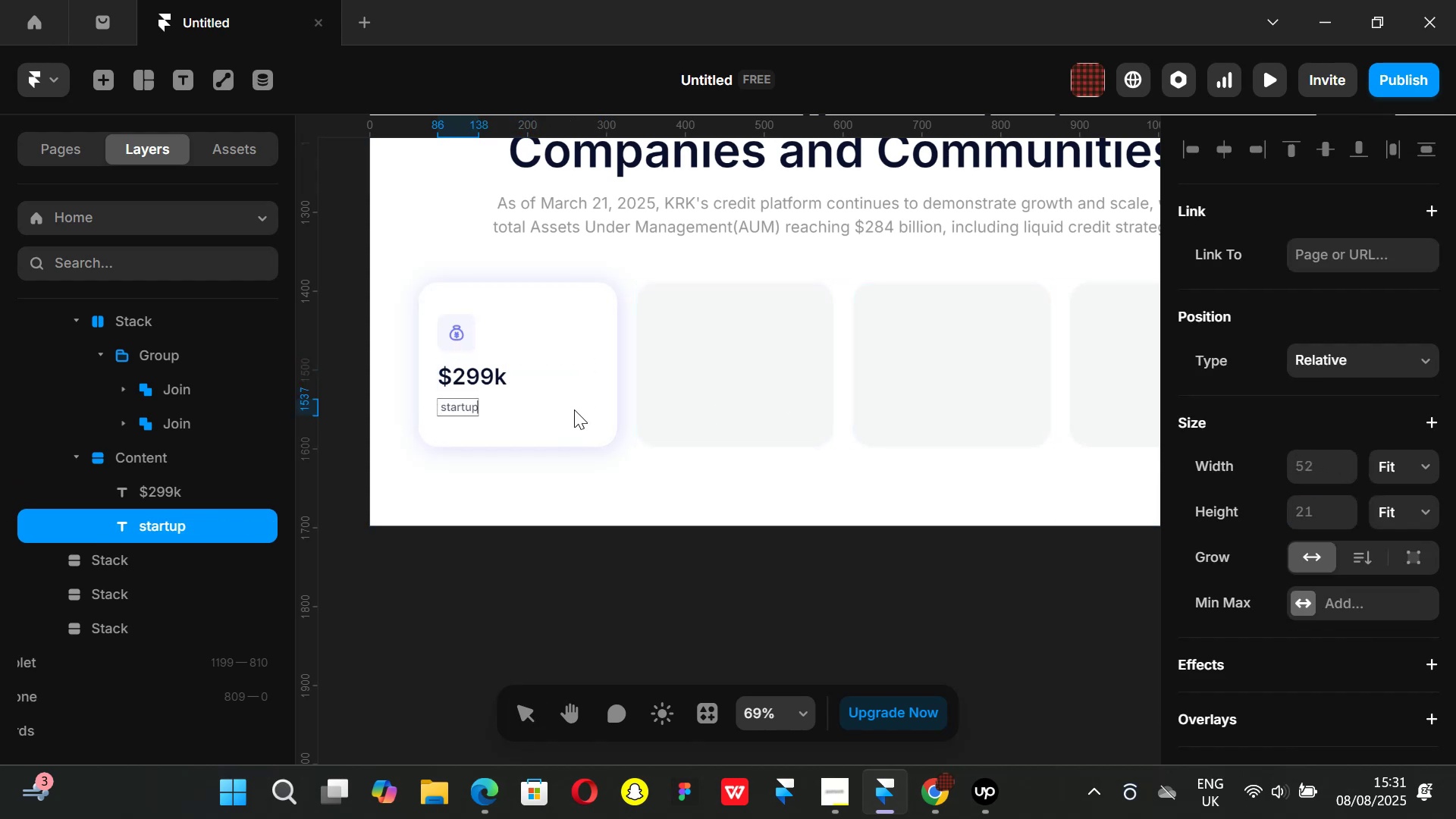 
hold_key(key=Backspace, duration=0.91)
 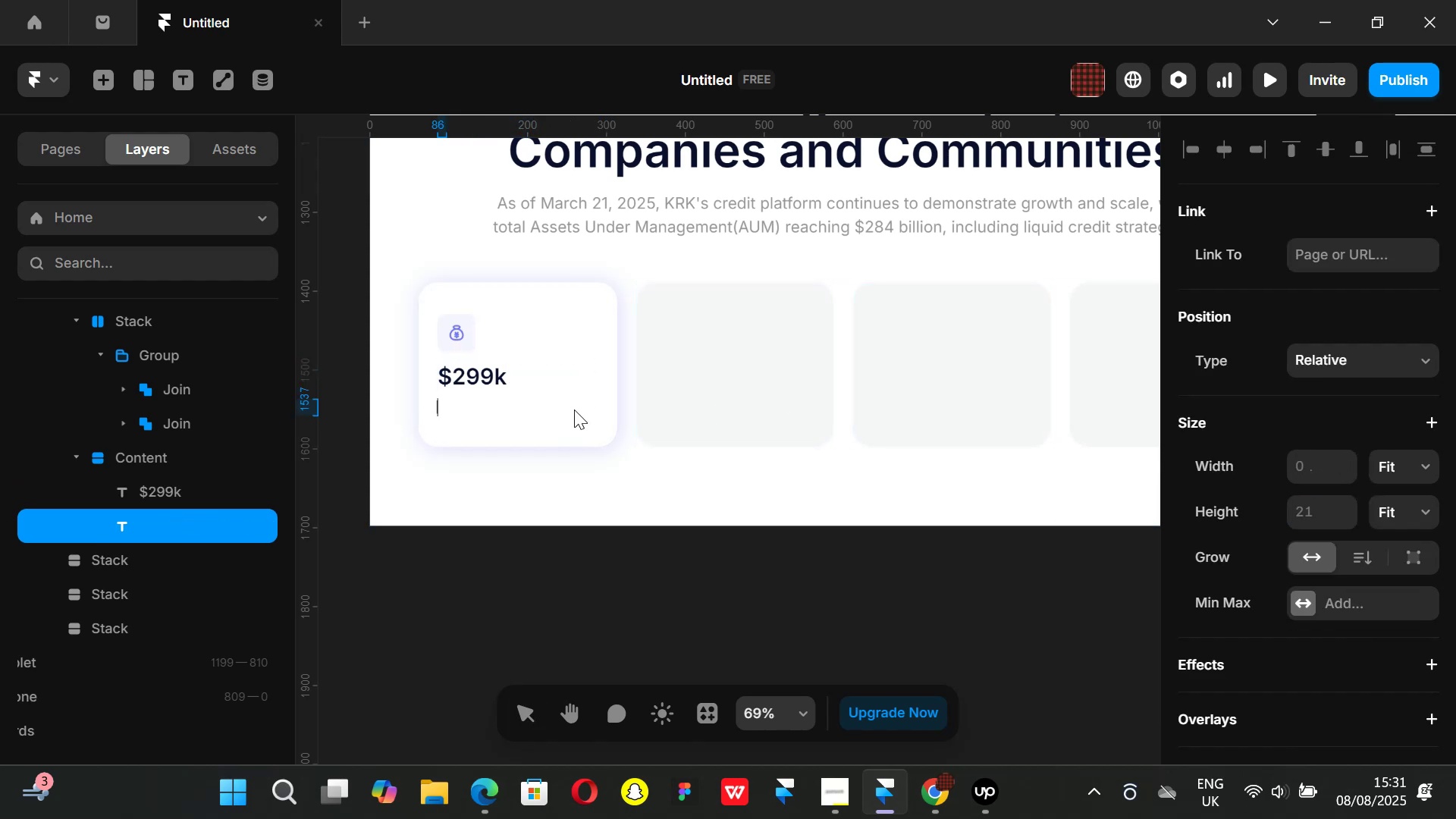 
type(PRIVATE EQUITY)
 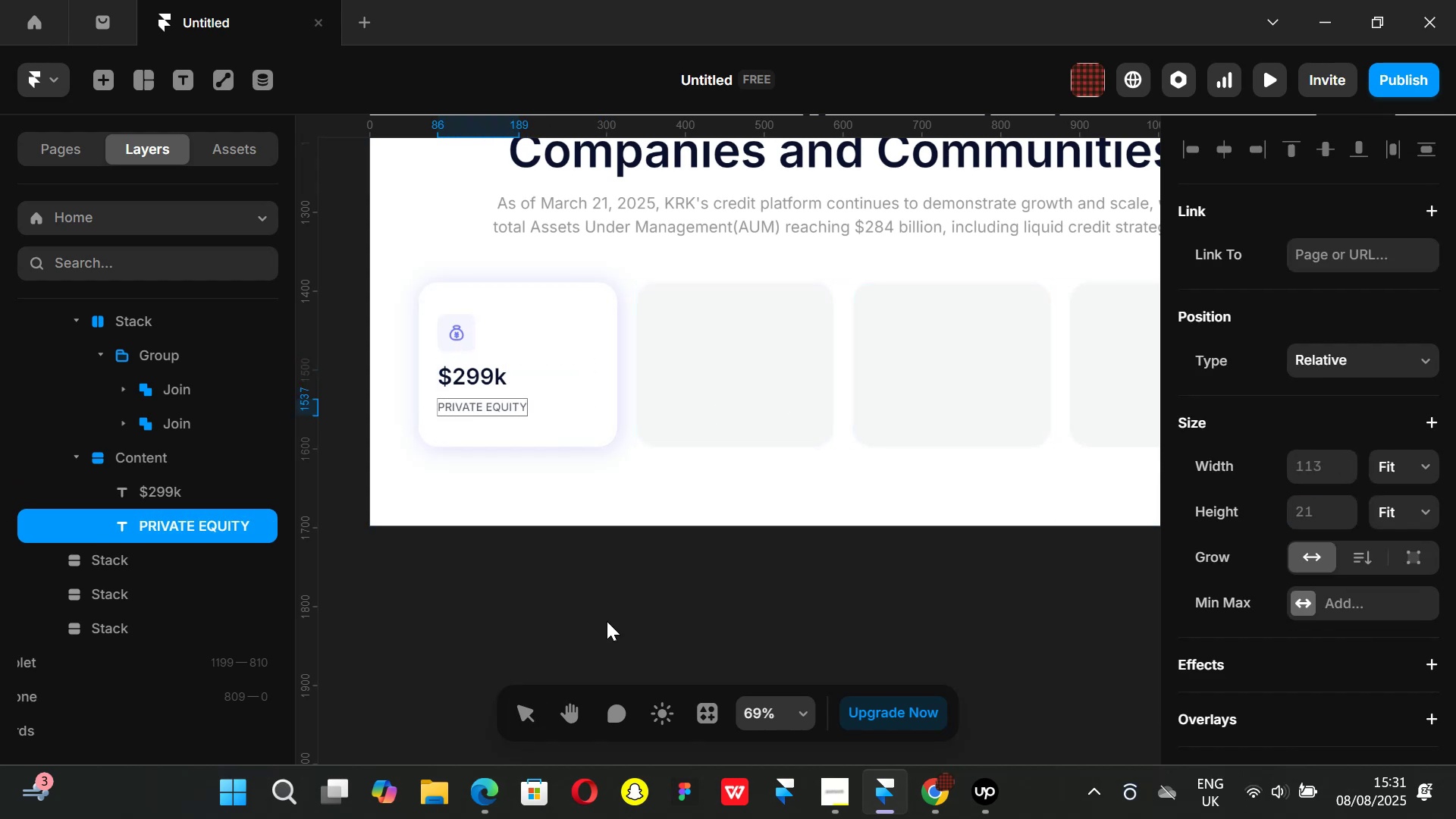 
left_click([597, 628])
 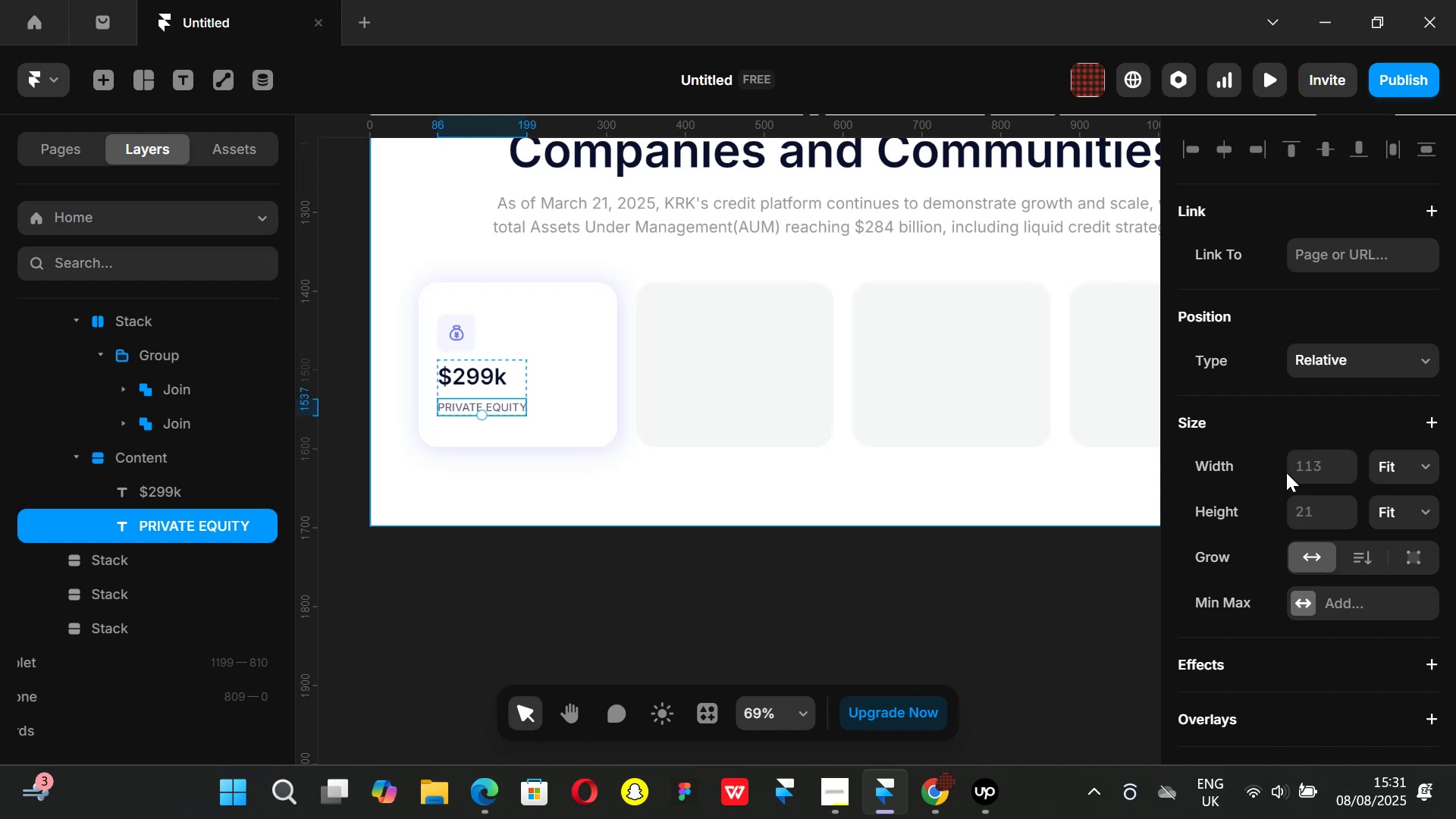 
scroll: coordinate [1335, 472], scroll_direction: down, amount: 3.0
 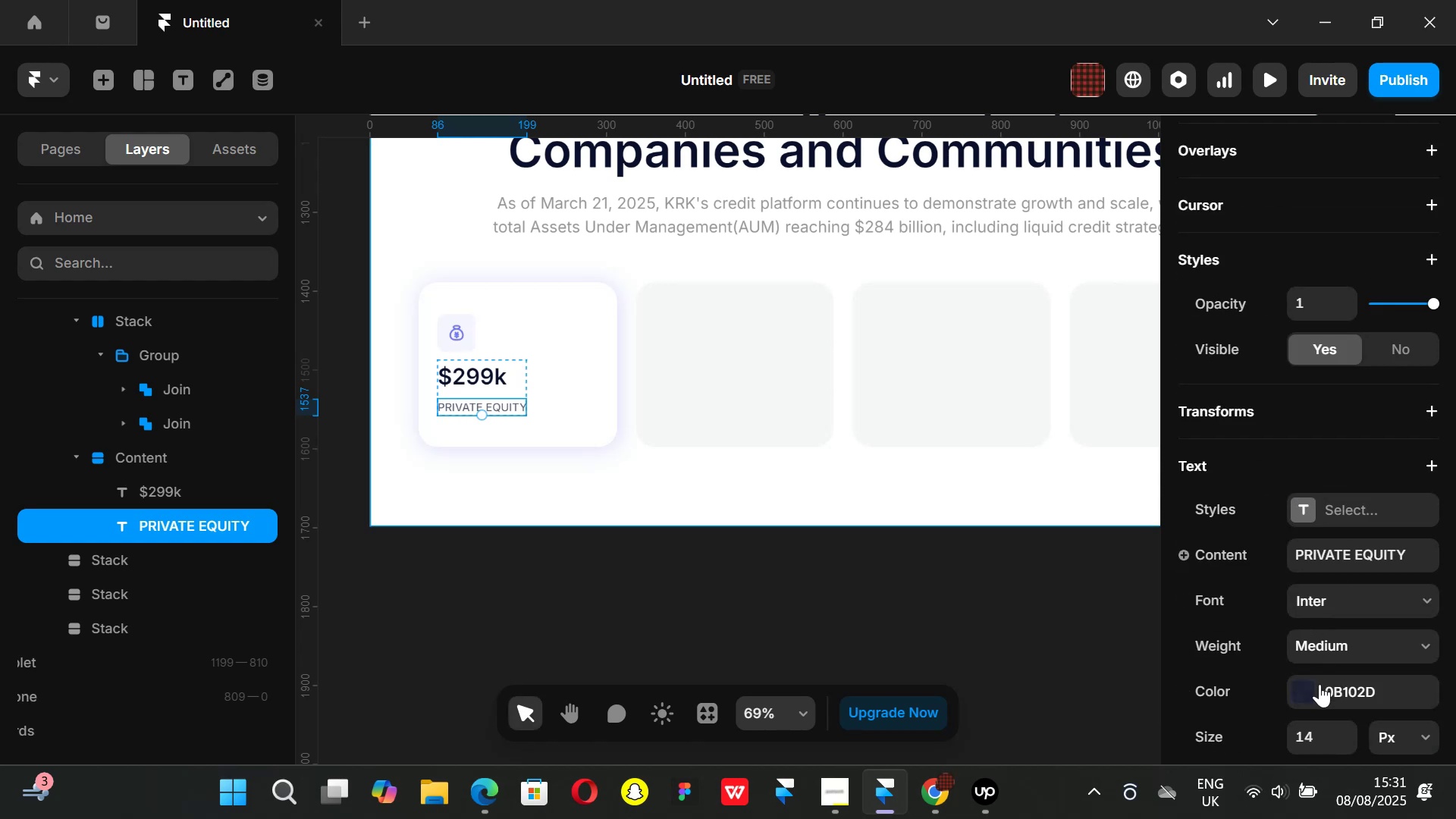 
left_click([1312, 686])
 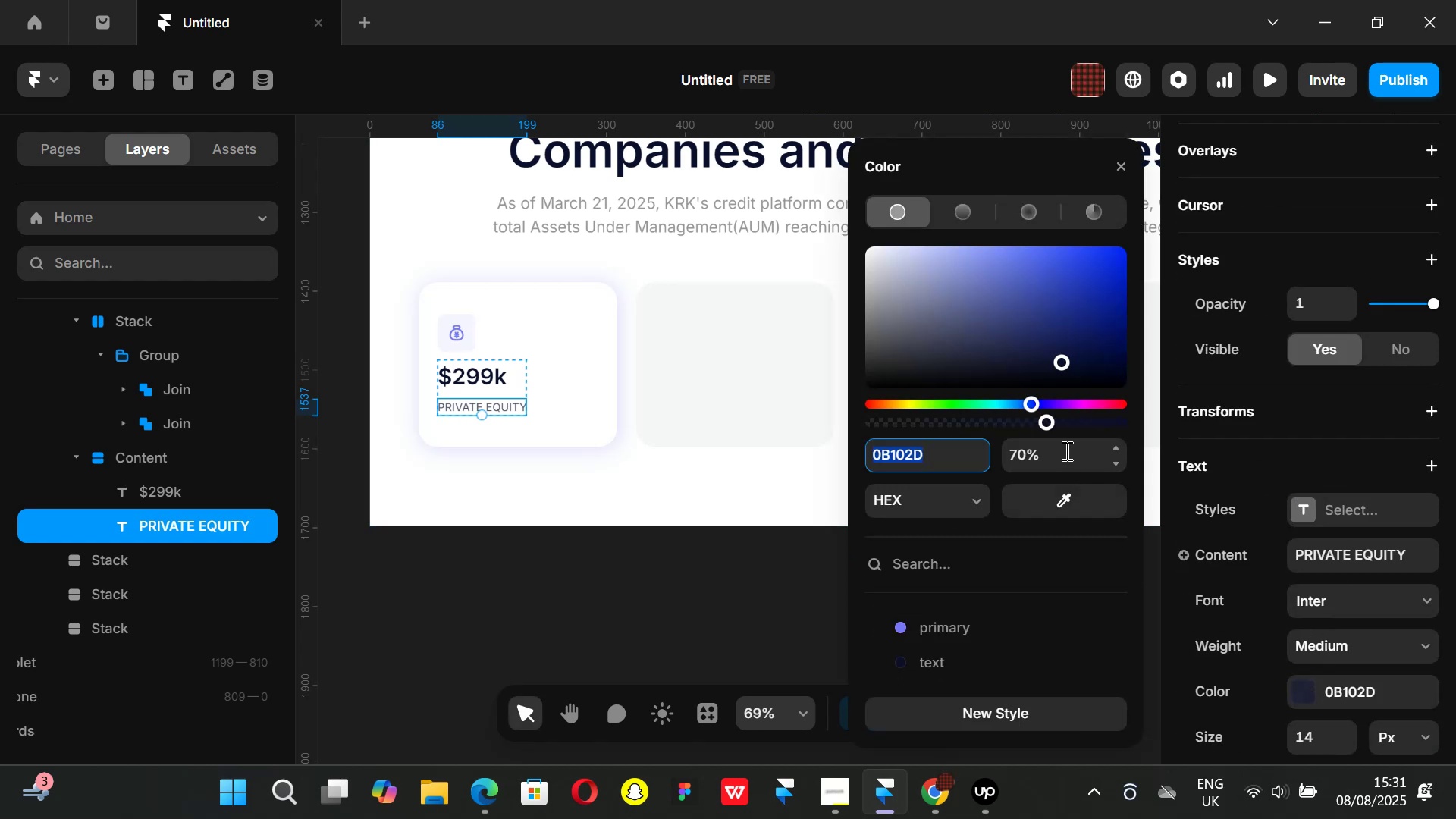 
left_click([1065, 450])
 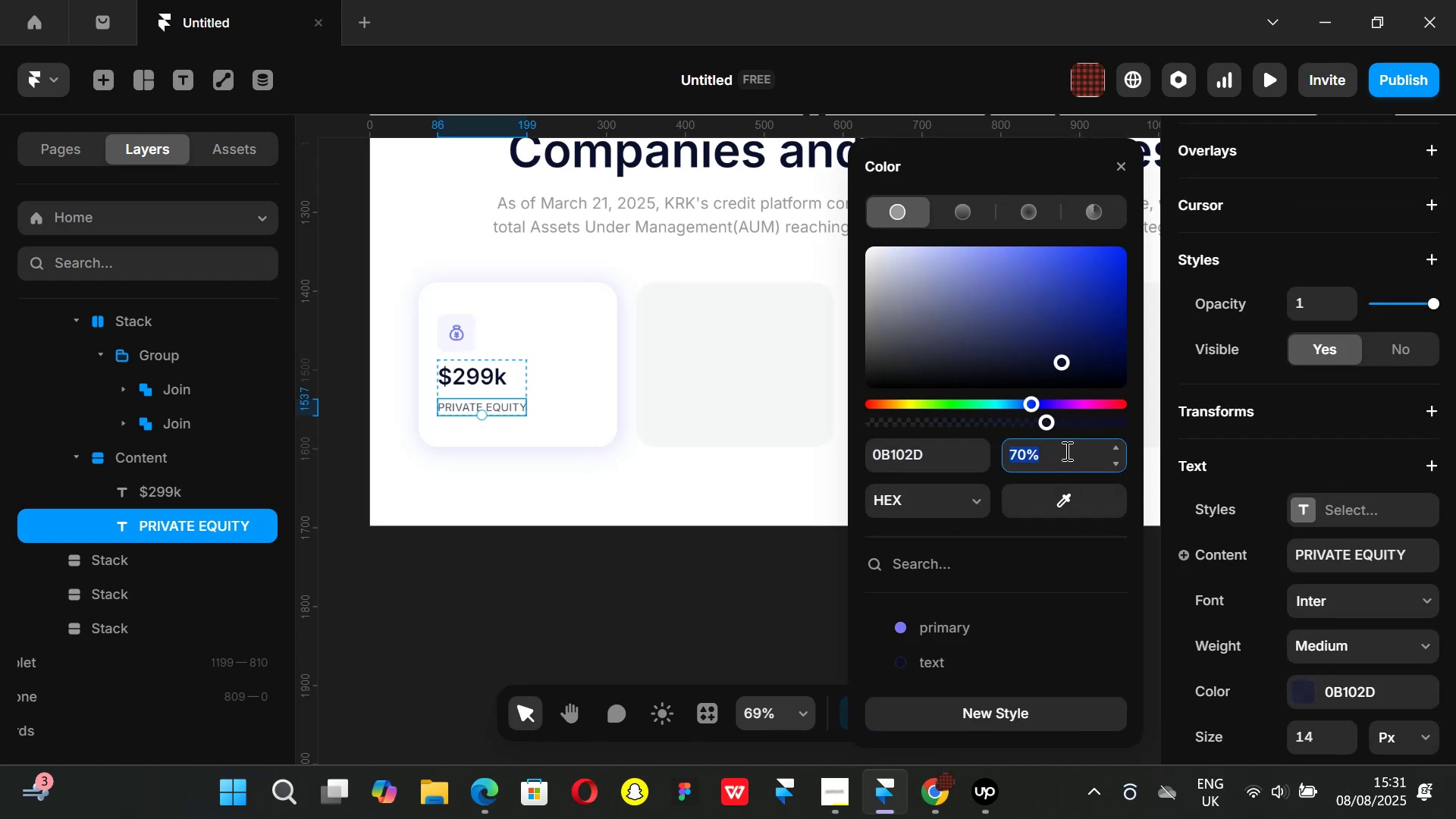 
type(50)
 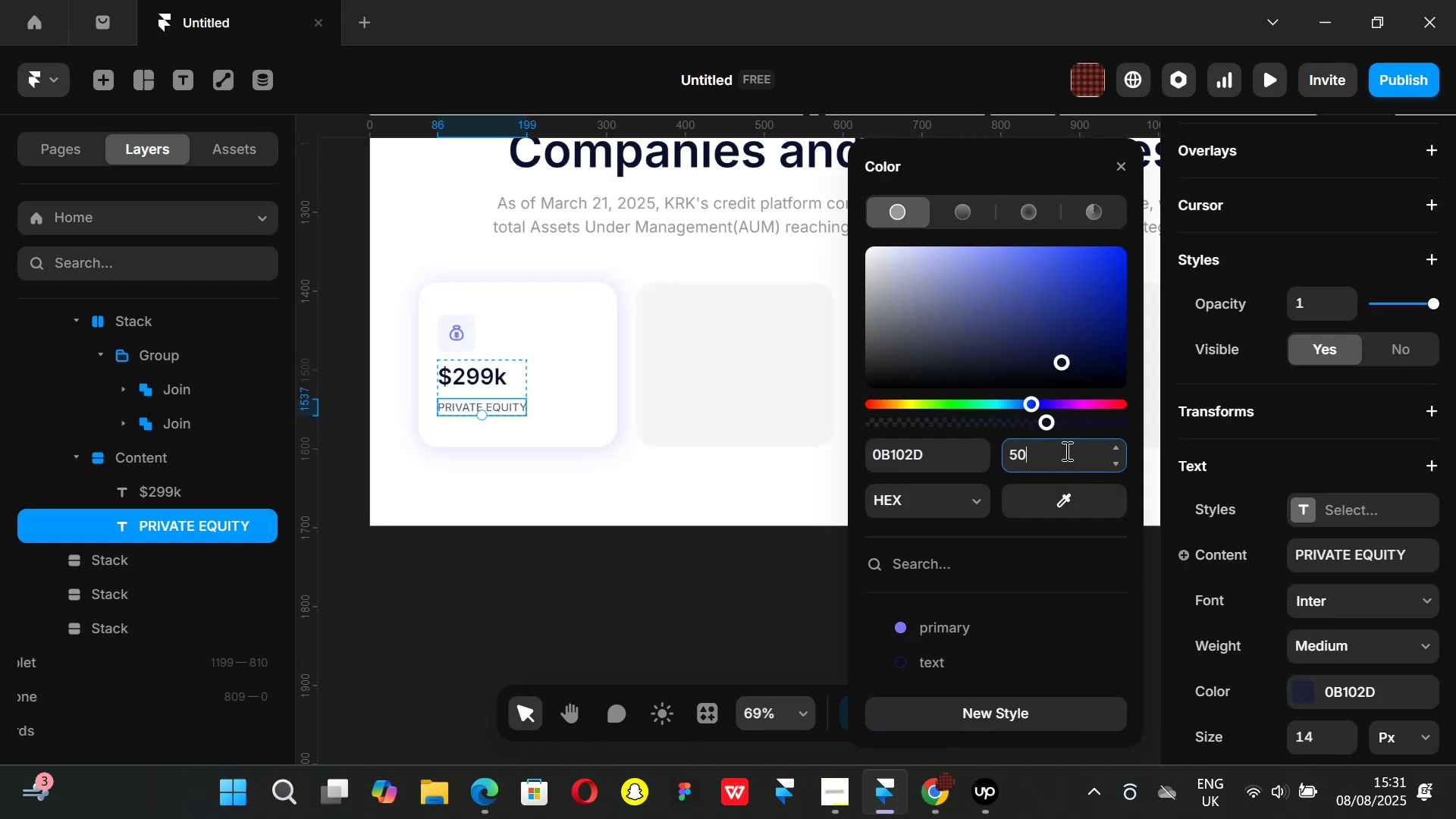 
key(Enter)
 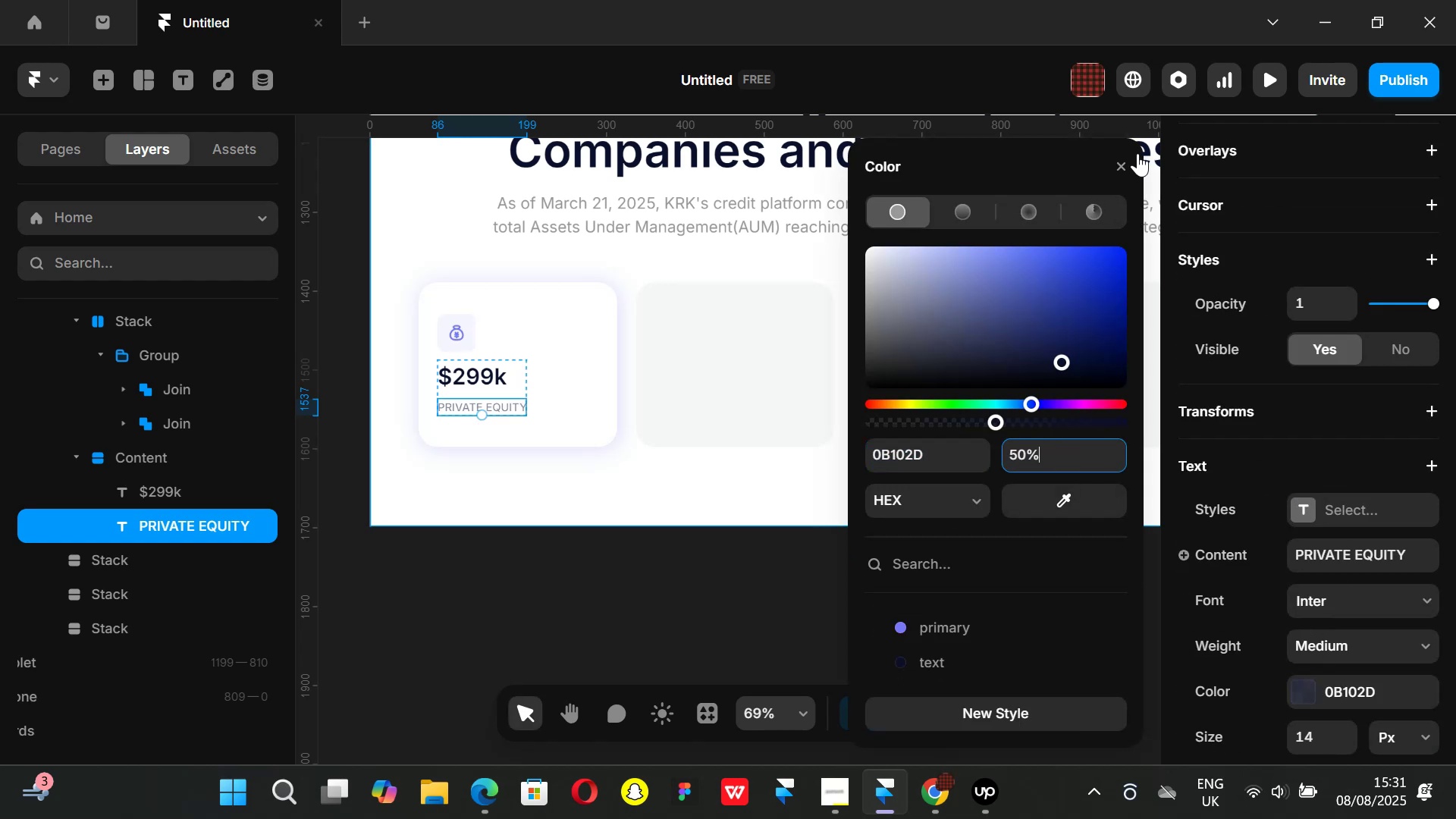 
left_click_drag(start_coordinate=[1122, 158], to_coordinate=[1122, 162])
 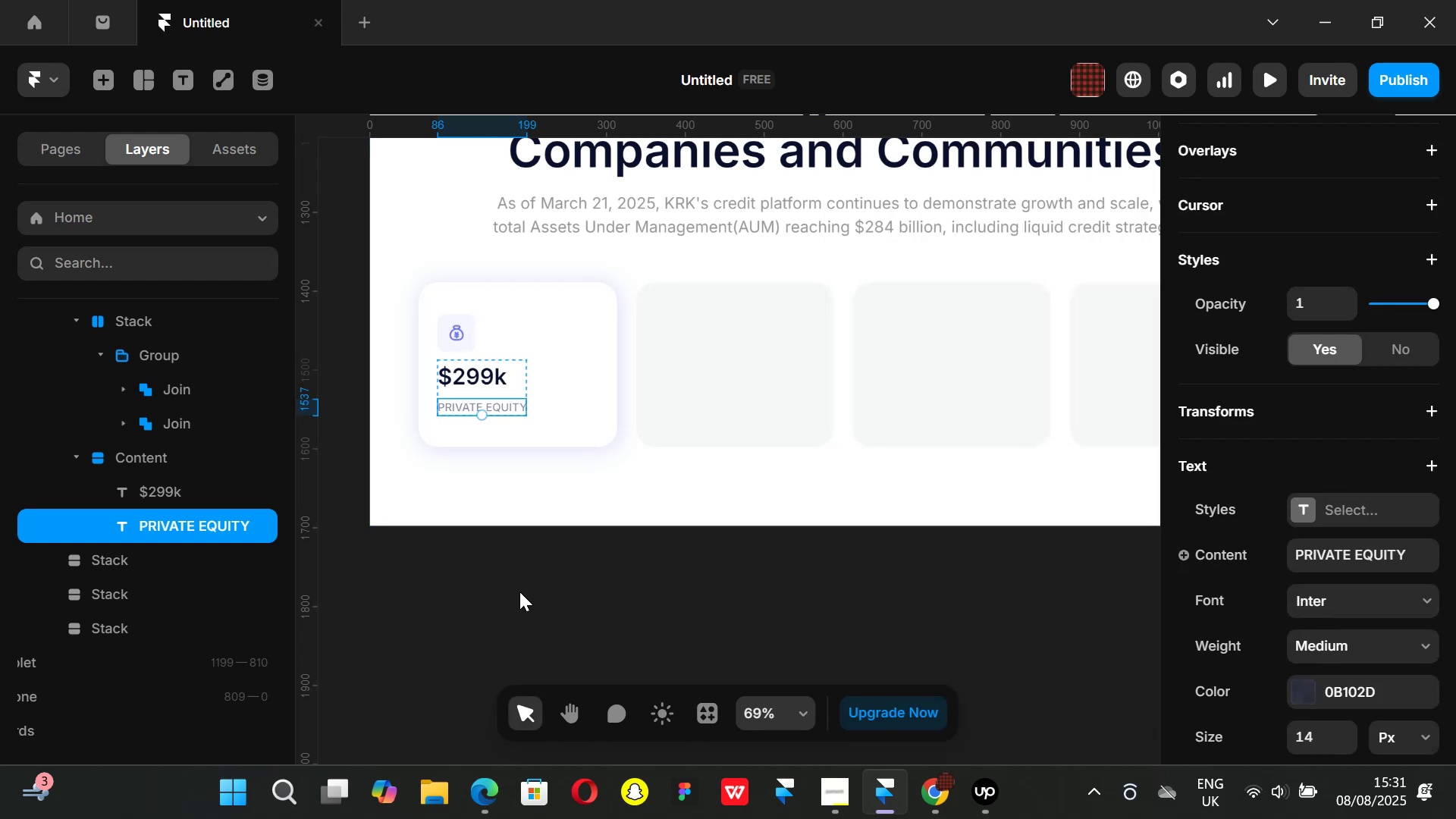 
left_click([517, 593])
 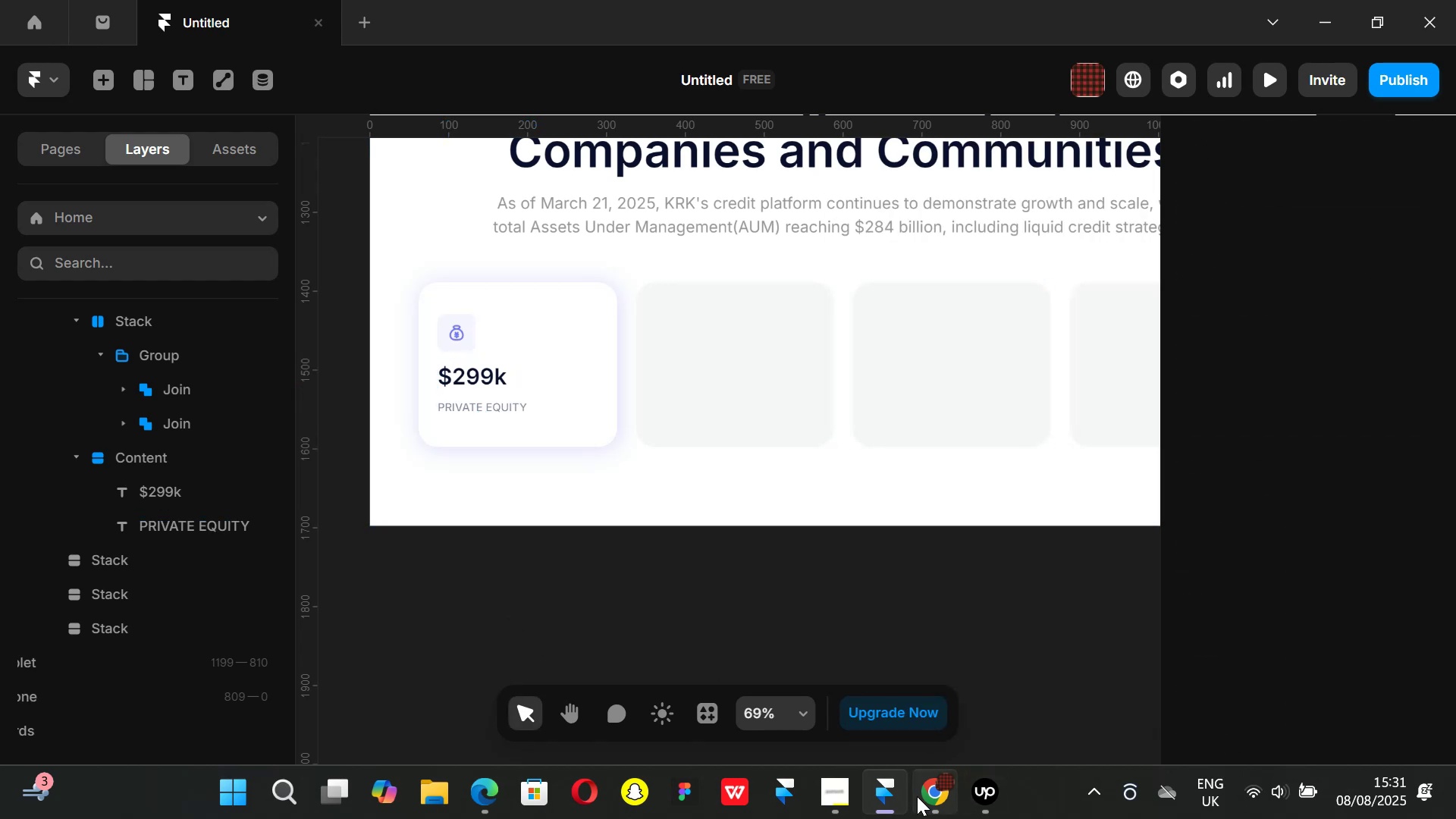 
left_click([929, 798])
 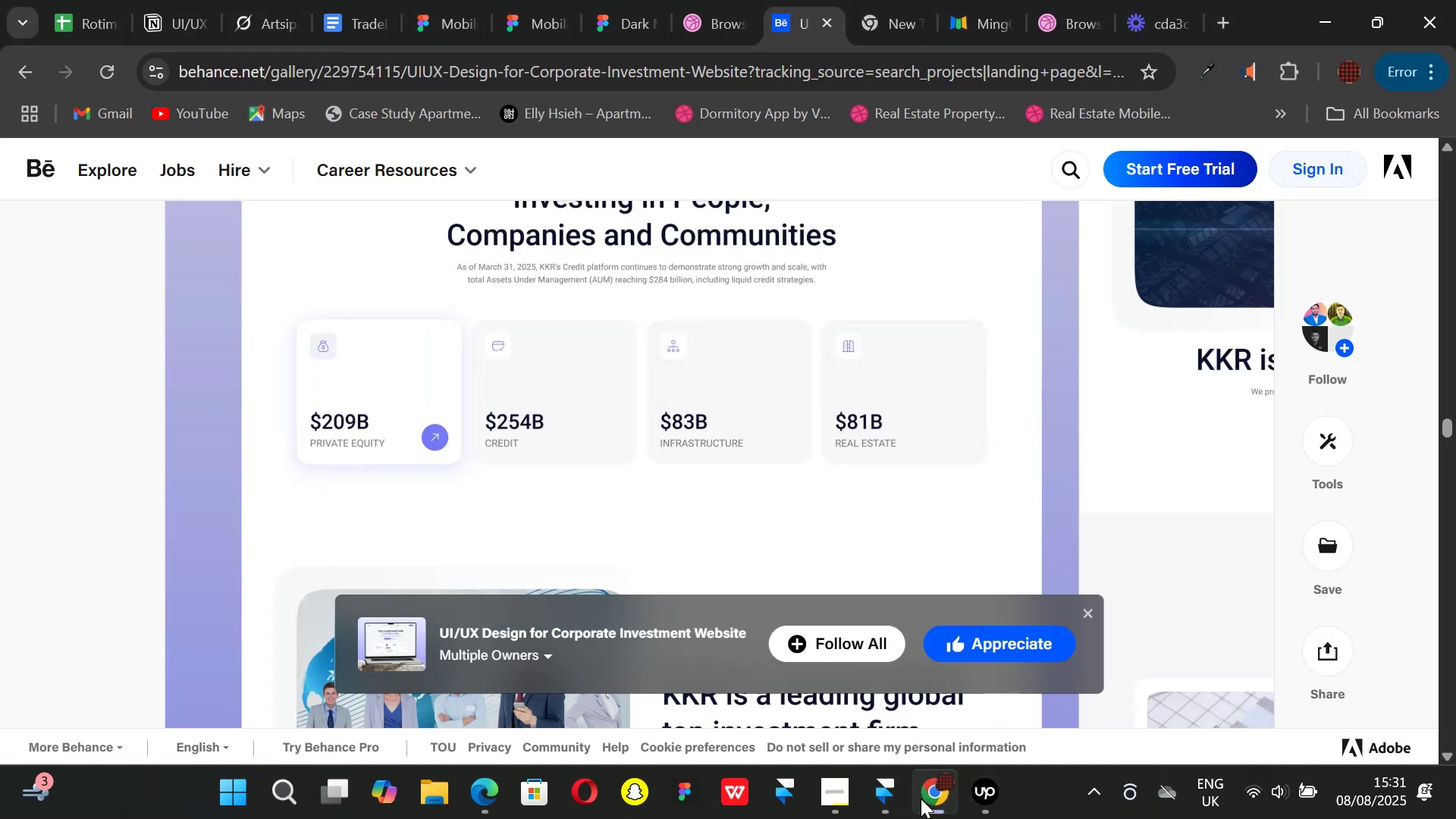 
mouse_move([891, 798])
 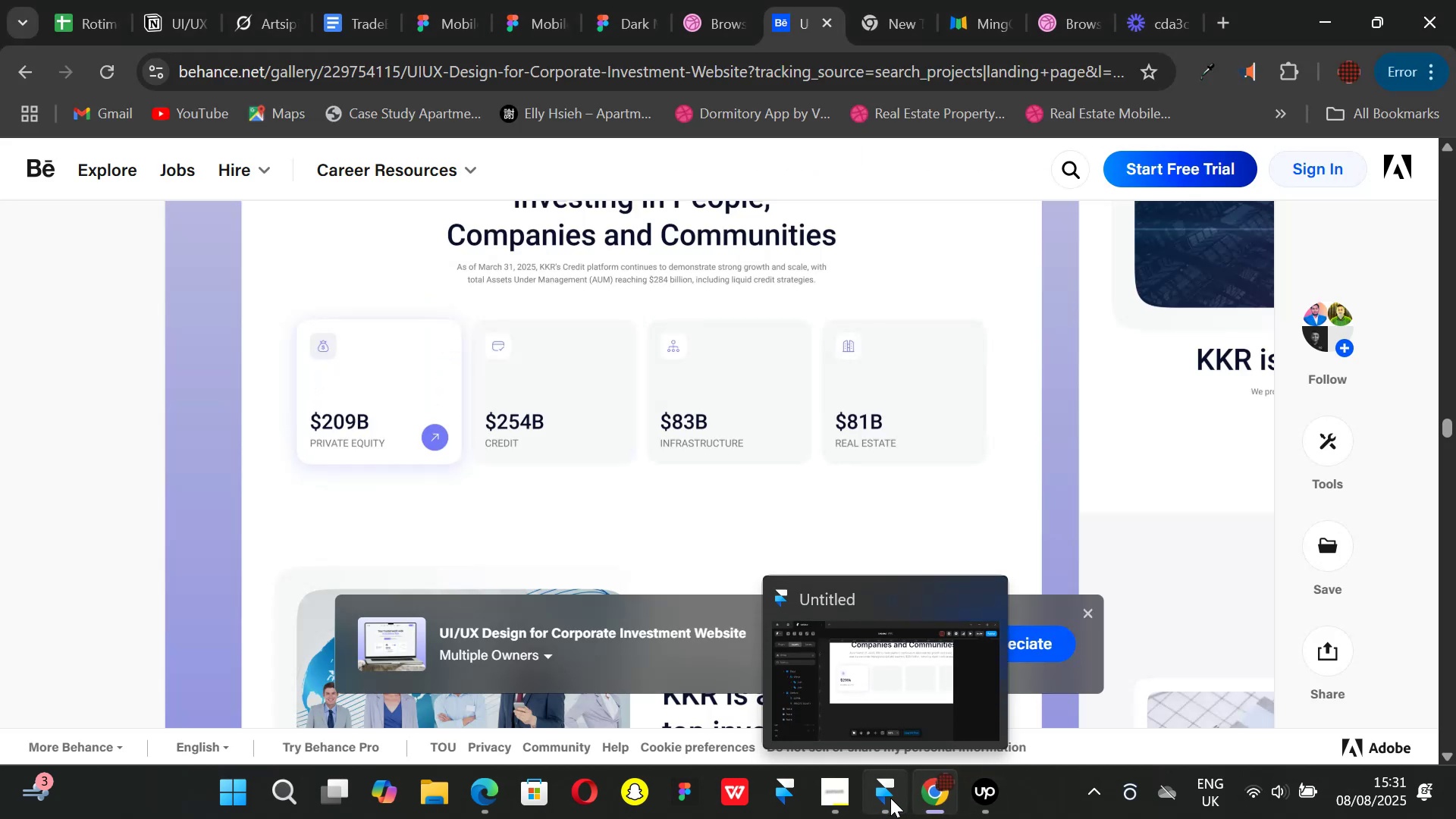 
left_click([890, 798])
 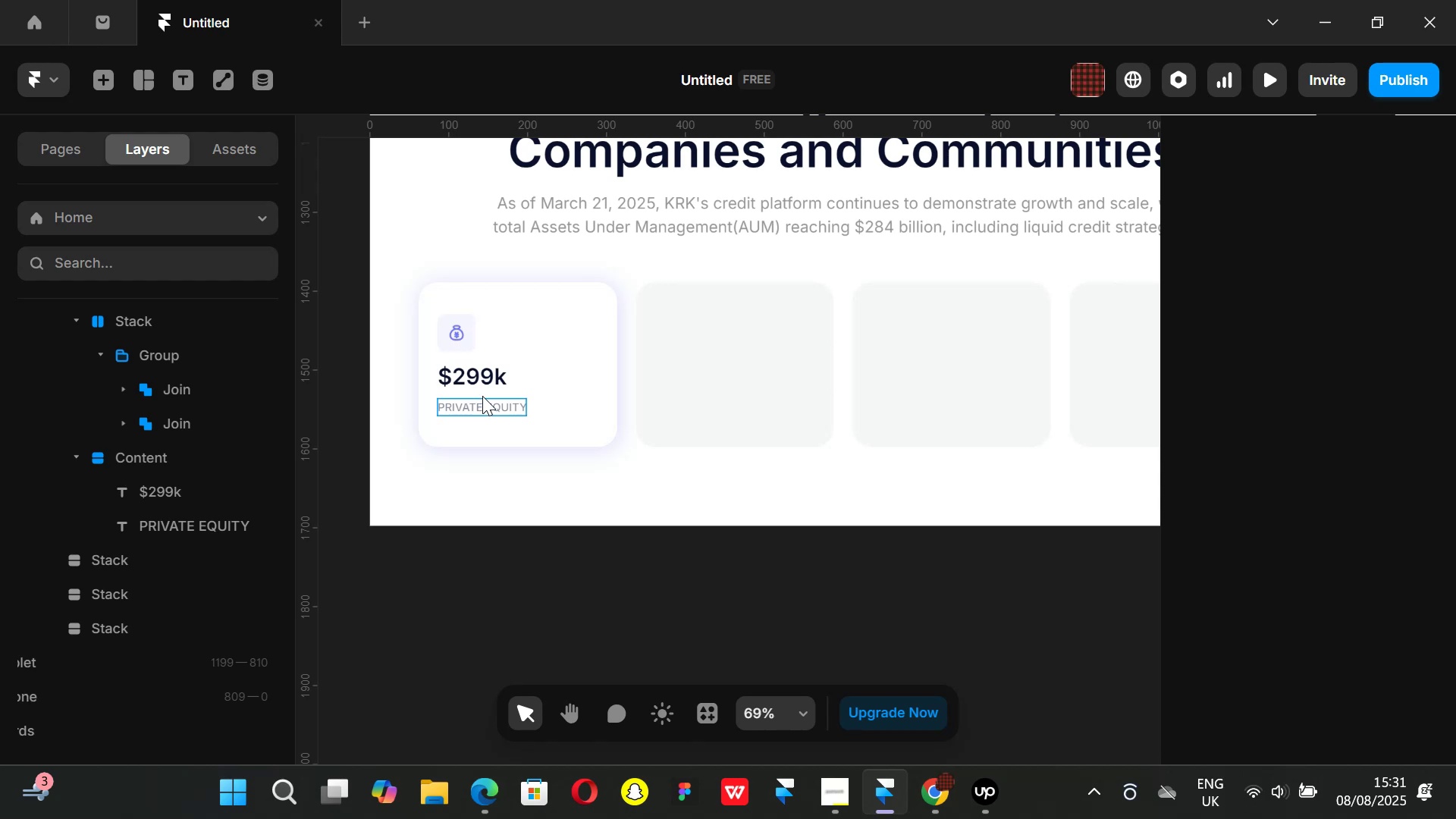 
left_click([483, 394])
 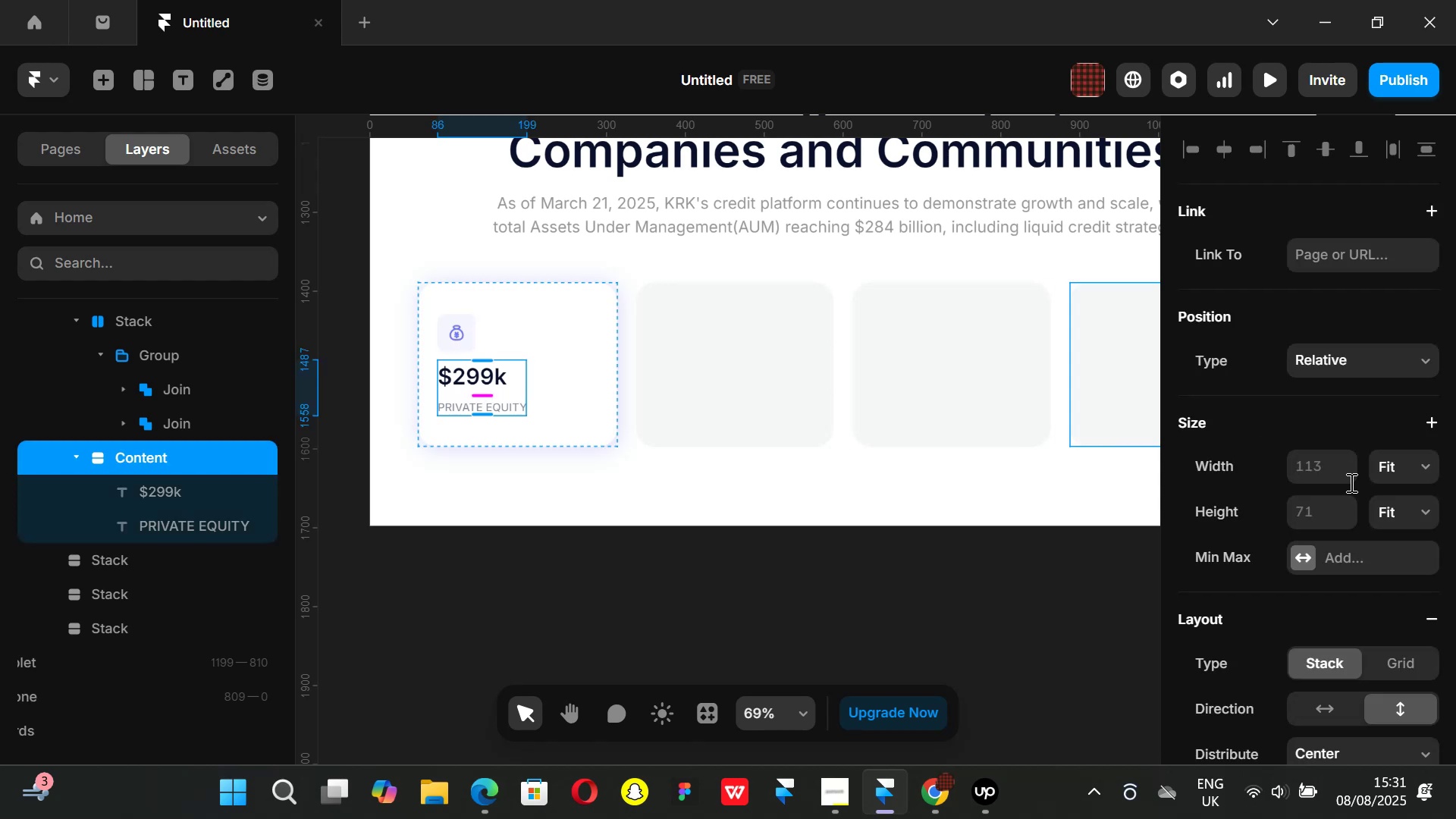 
scroll: coordinate [1368, 559], scroll_direction: down, amount: 2.0
 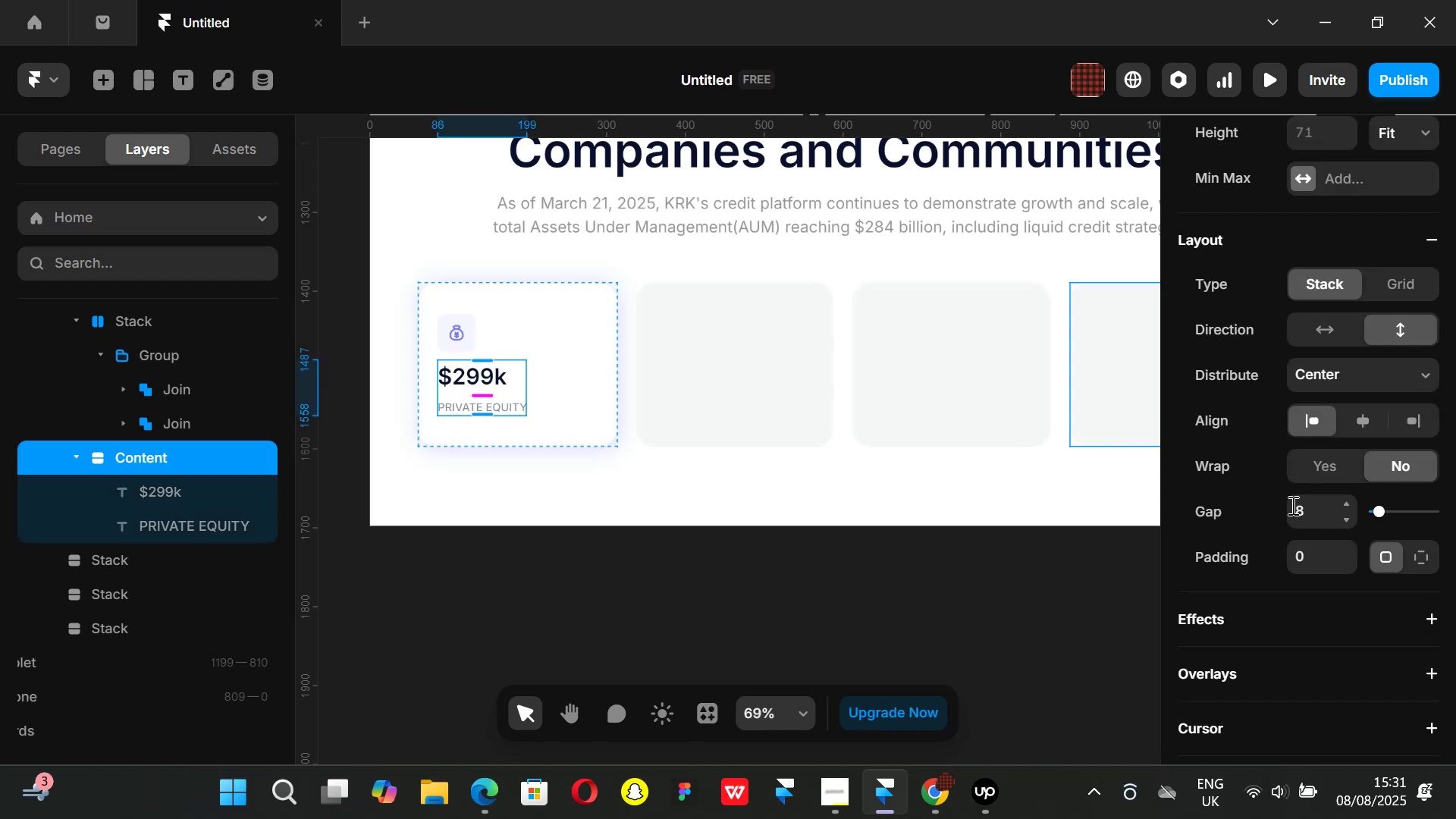 
left_click([1305, 509])
 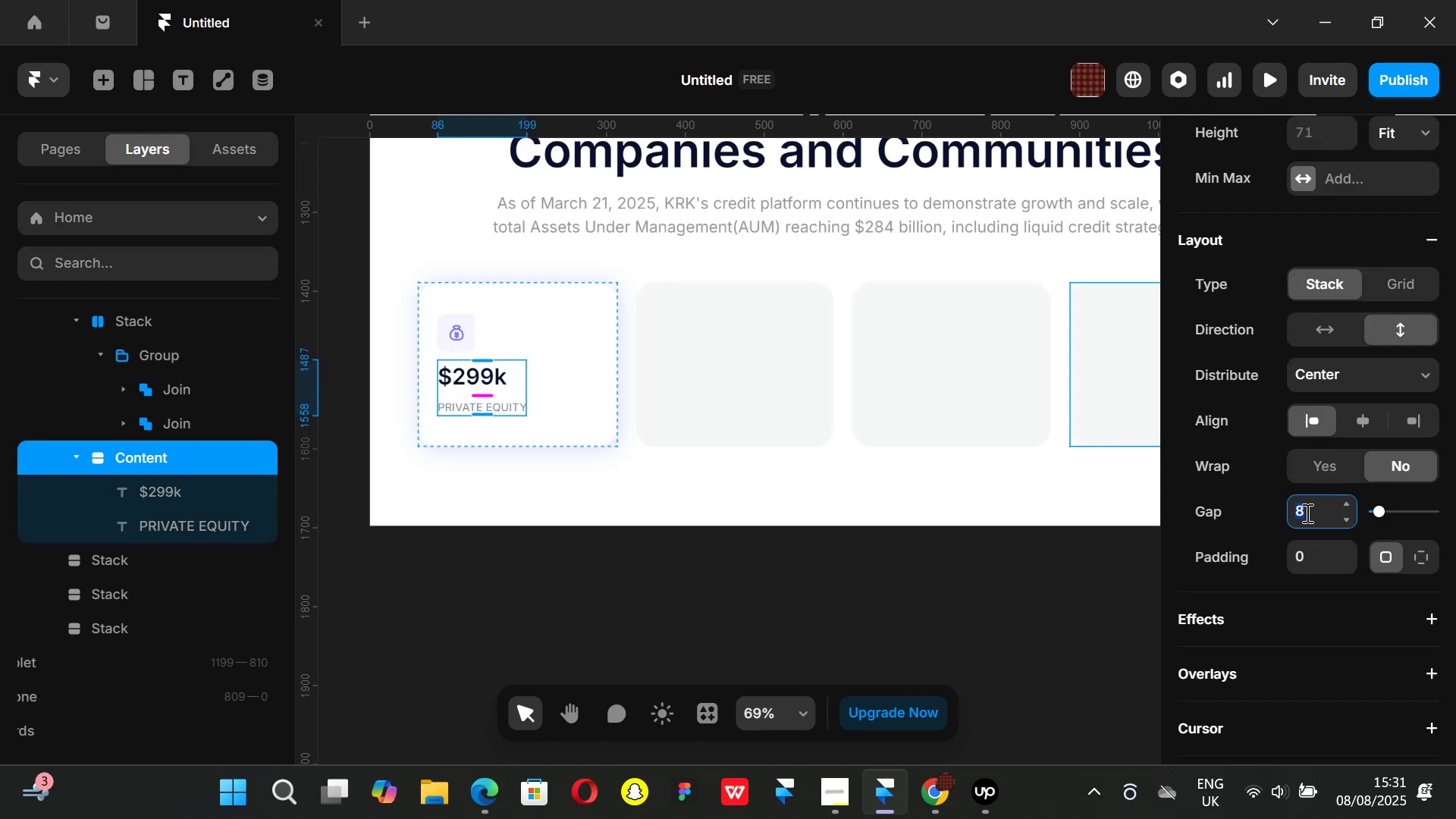 
key(5)
 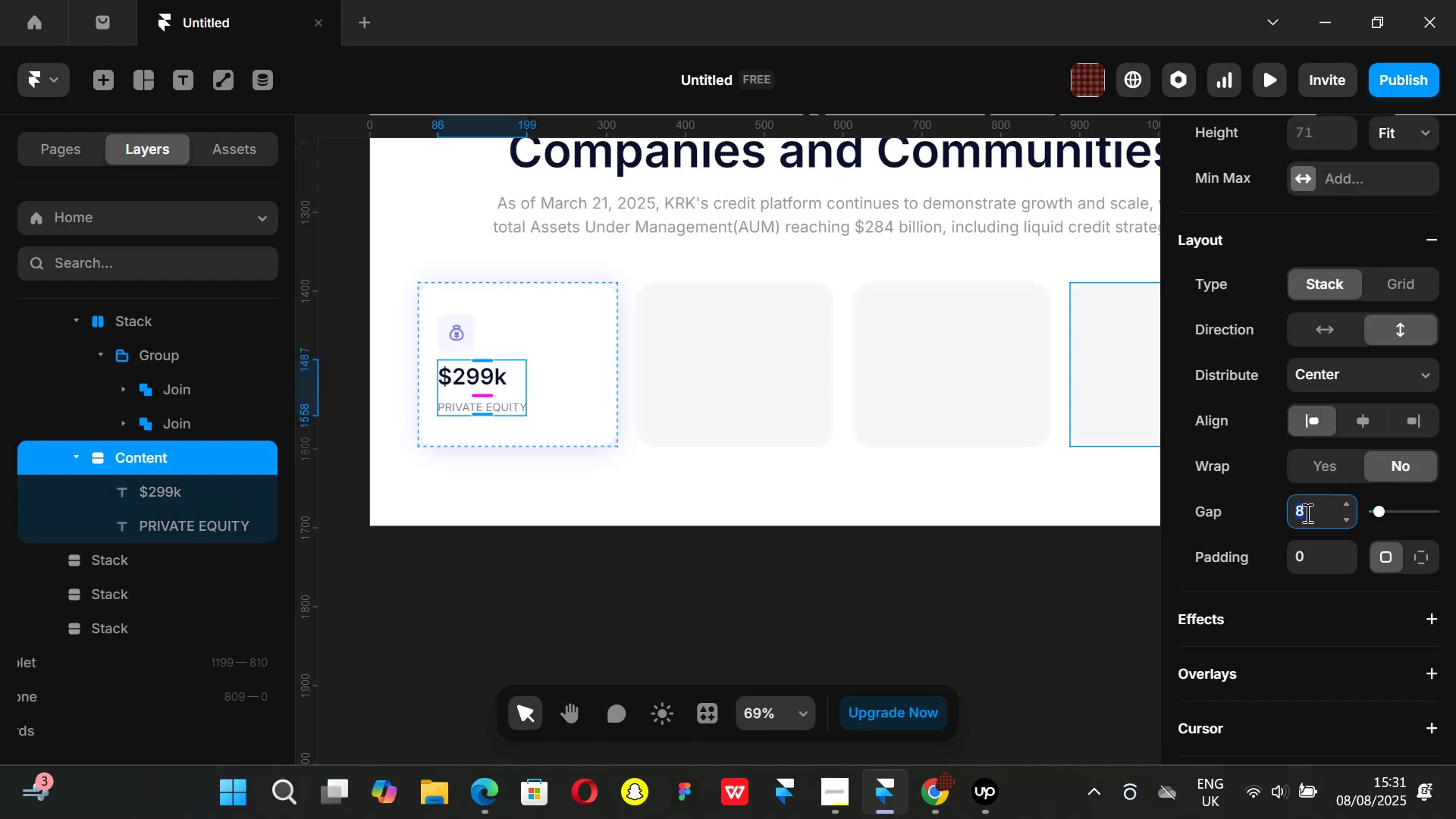 
key(Enter)
 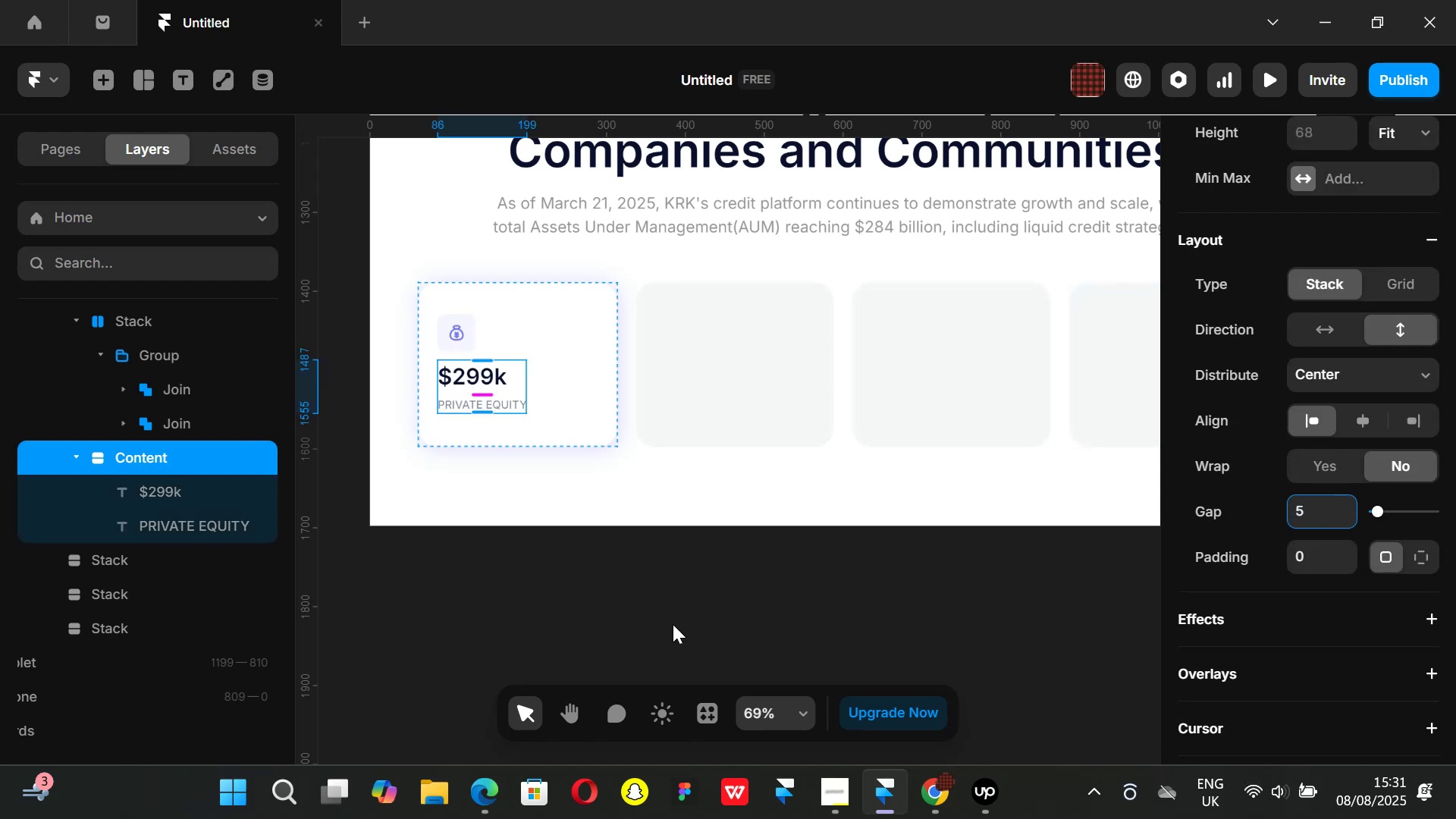 
left_click([513, 617])
 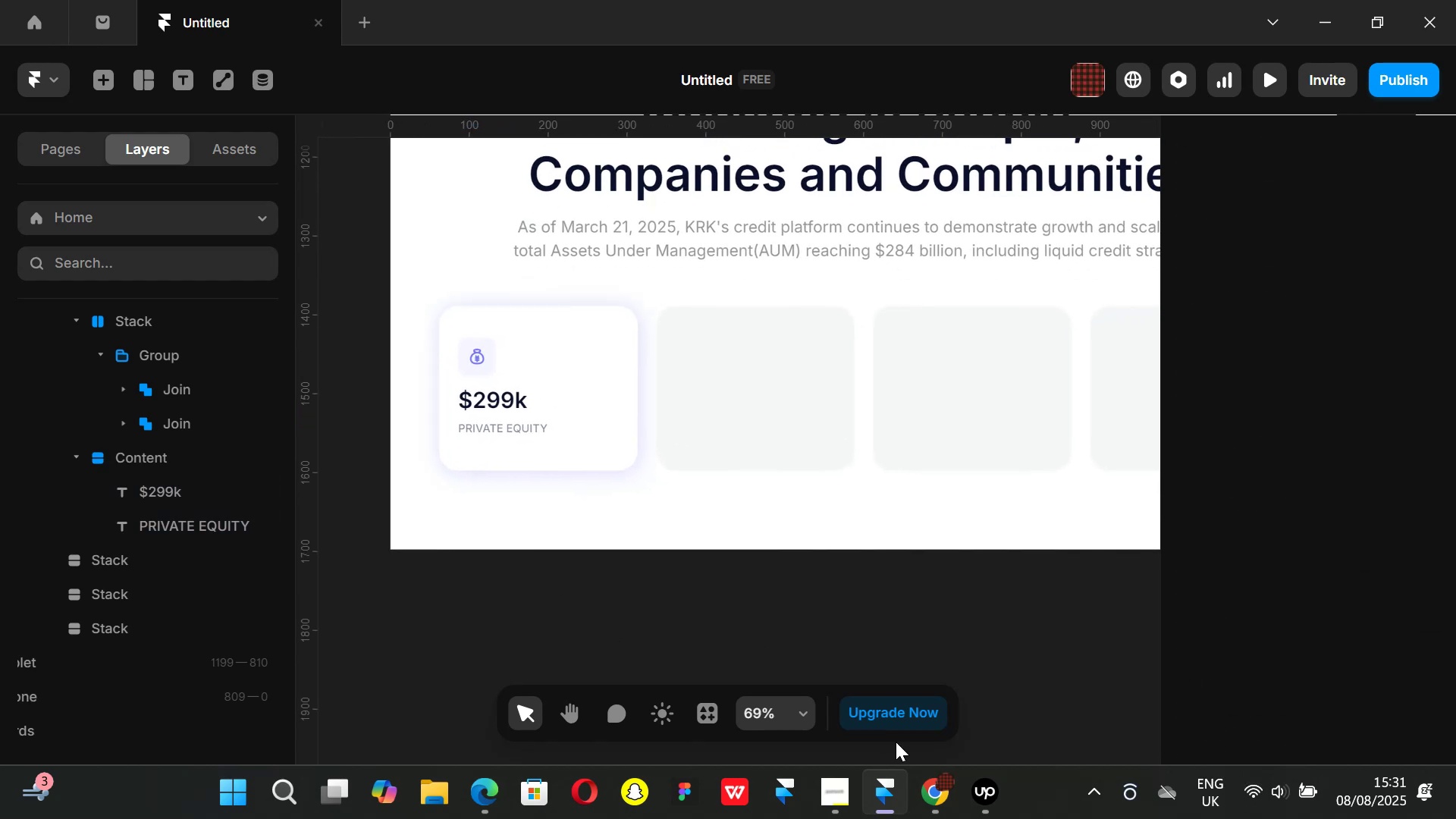 
left_click([934, 788])
 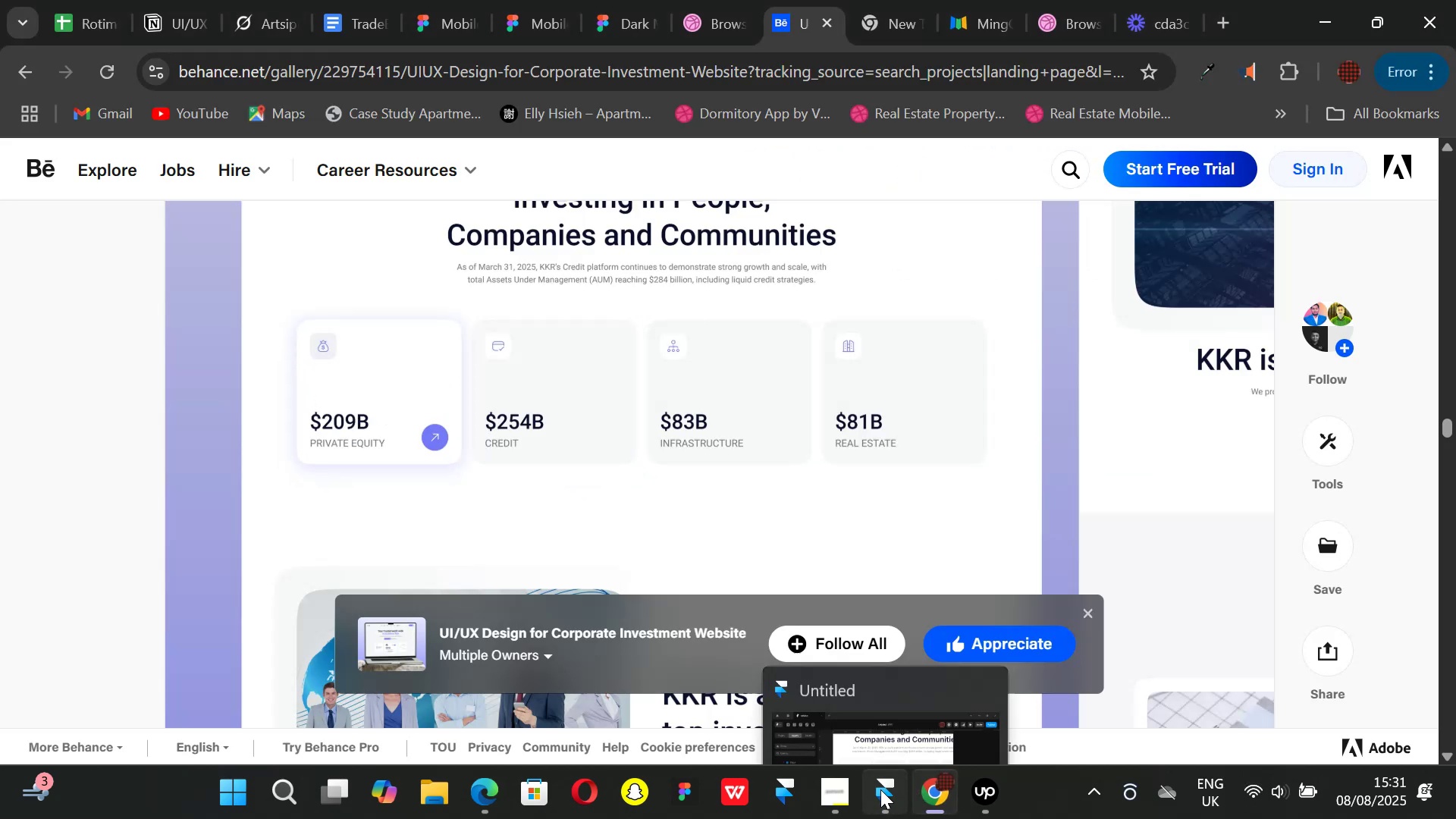 
left_click([880, 789])
 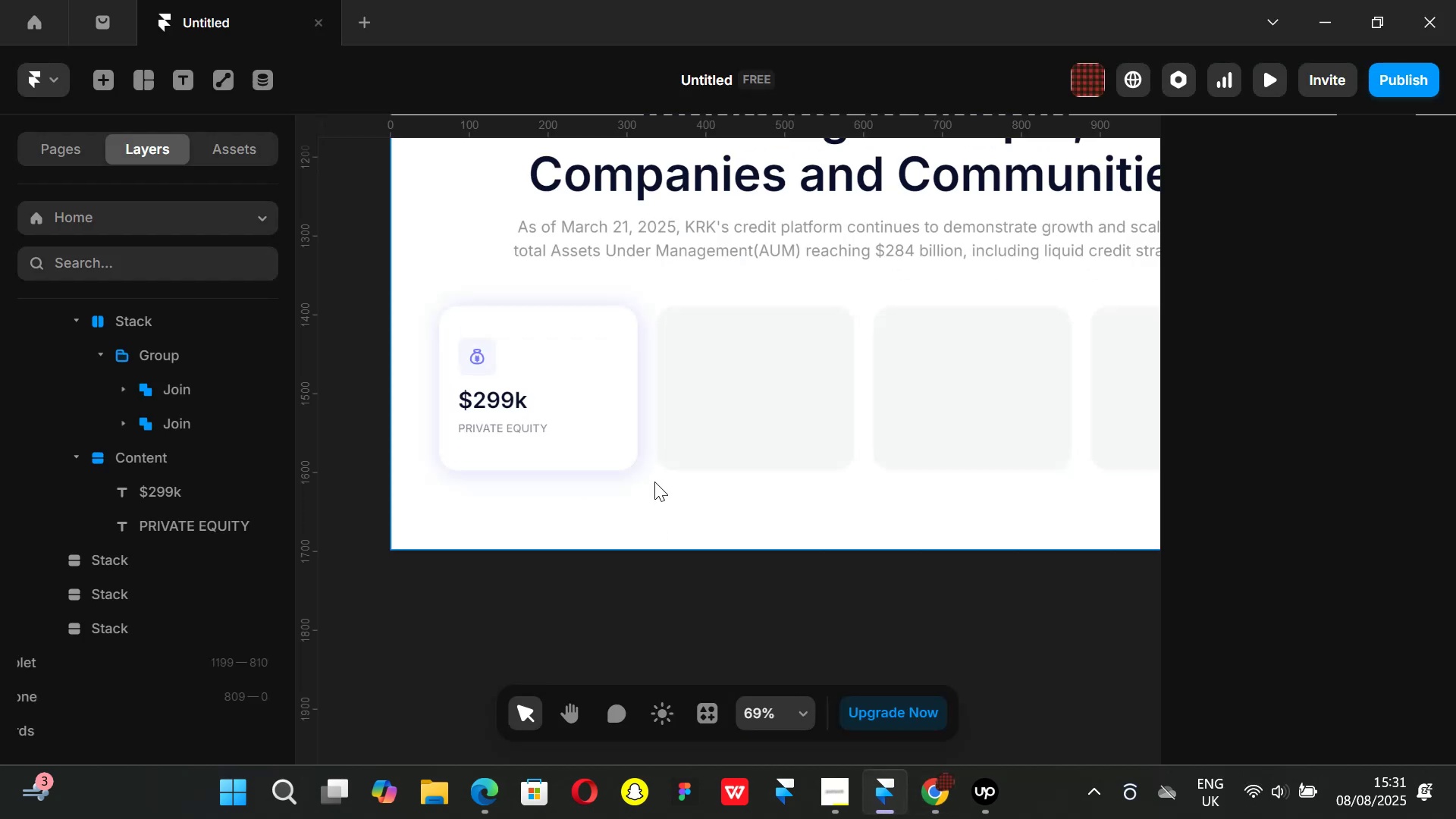 
hold_key(key=ControlLeft, duration=0.65)
scroll: coordinate [706, 466], scroll_direction: down, amount: 4.0
 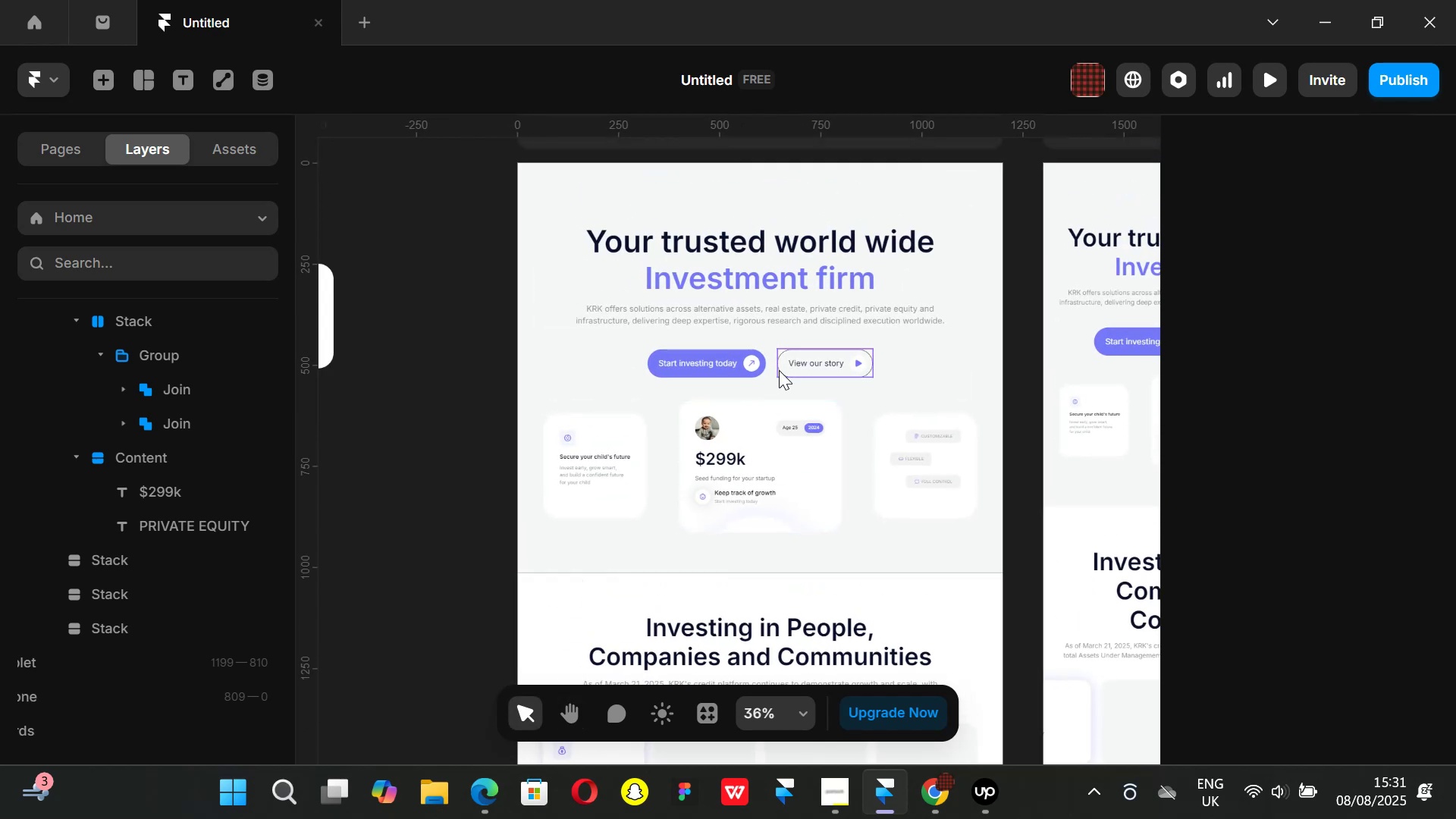 
hold_key(key=ControlLeft, duration=0.95)
scroll: coordinate [770, 373], scroll_direction: up, amount: 8.0
 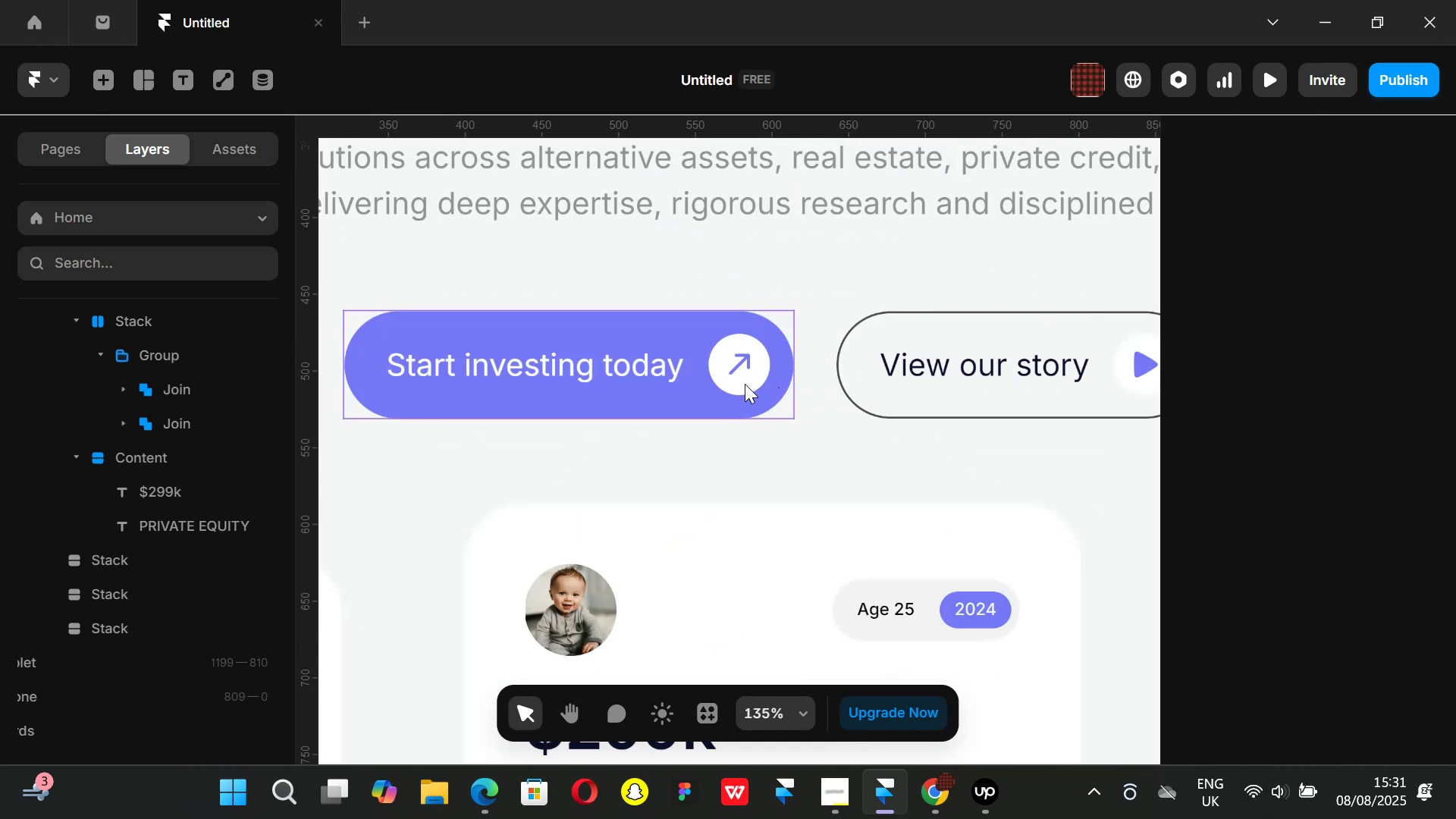 
left_click([739, 377])
 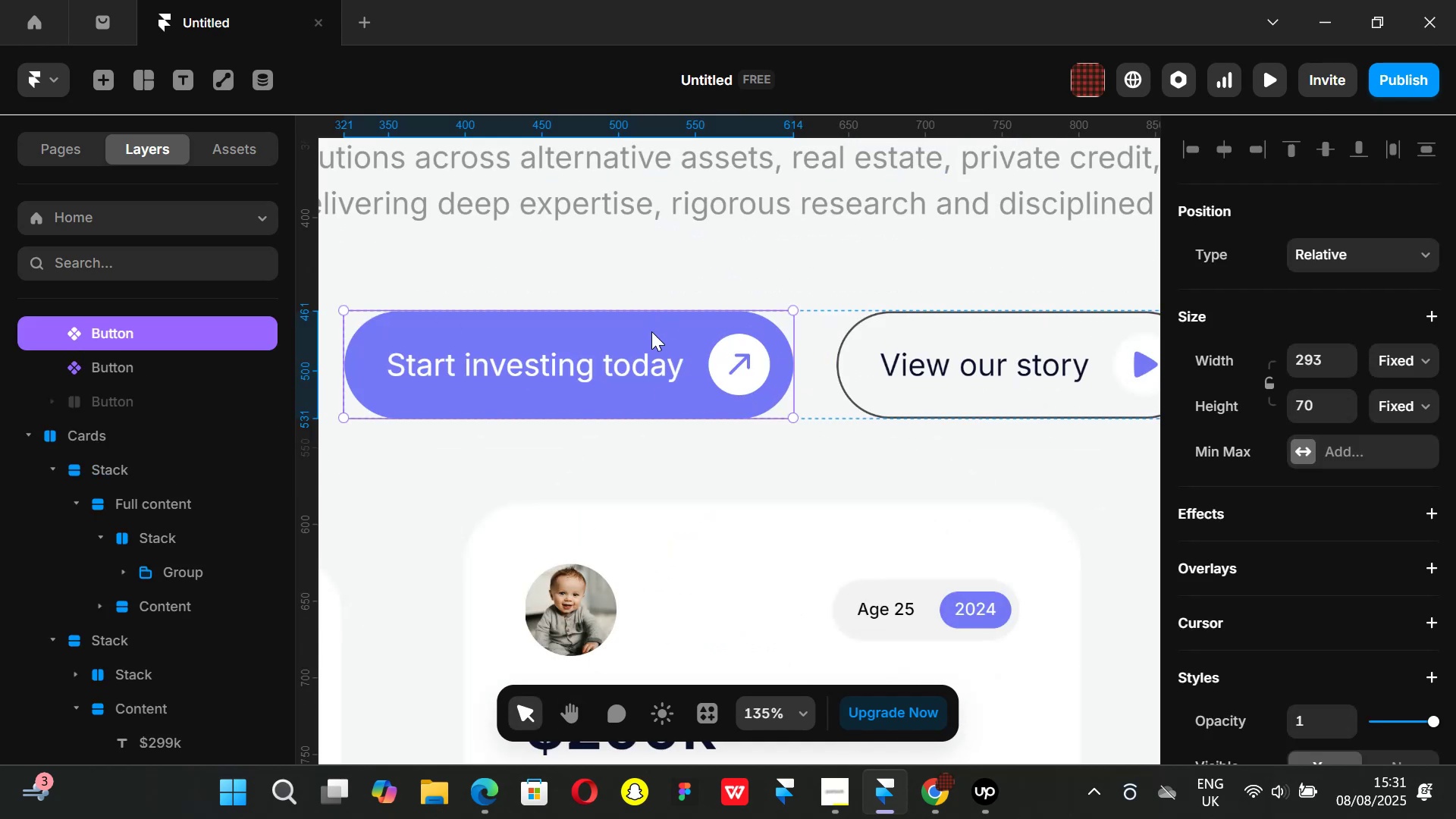 
double_click([622, 347])
 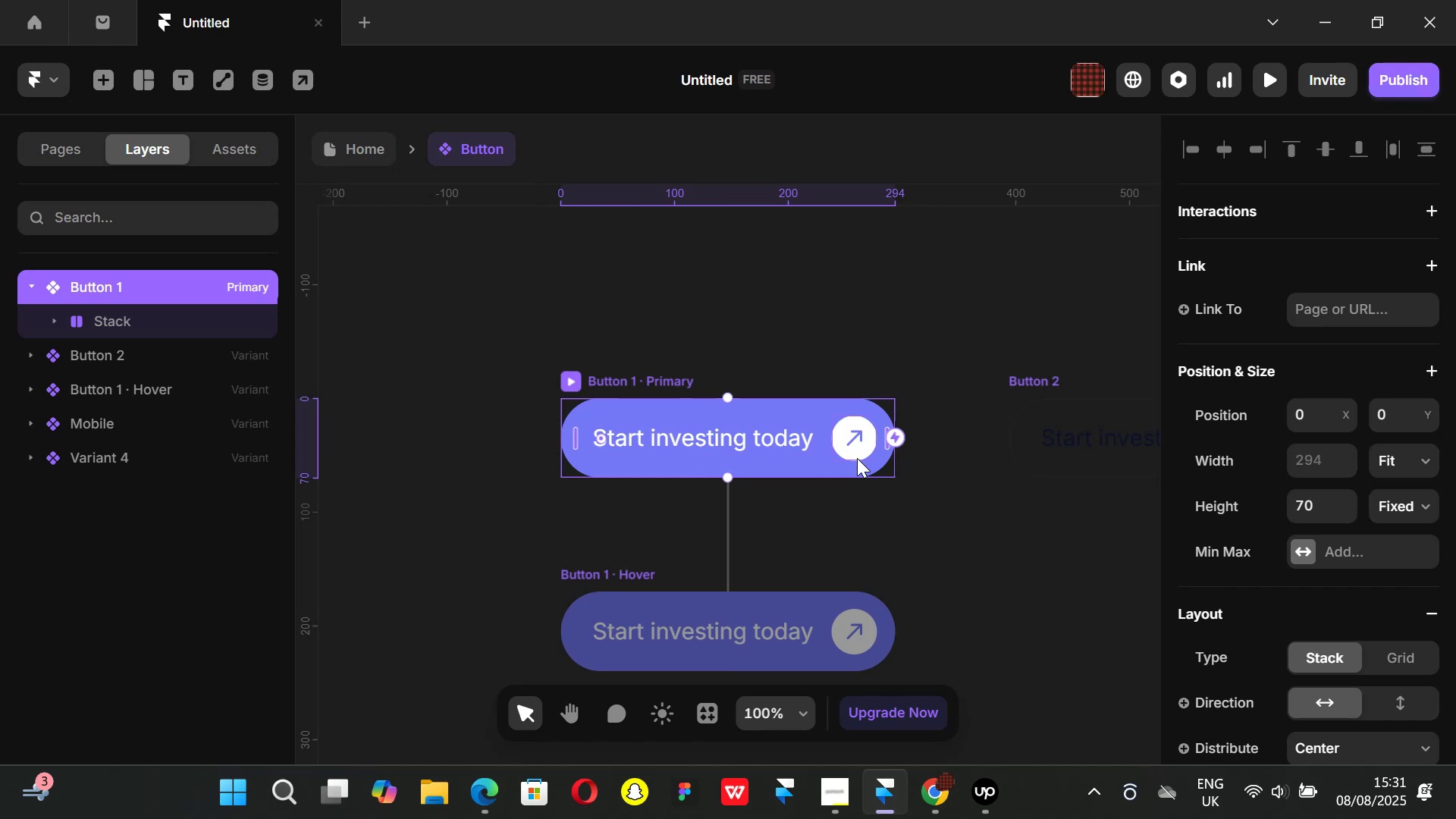 
left_click([857, 458])
 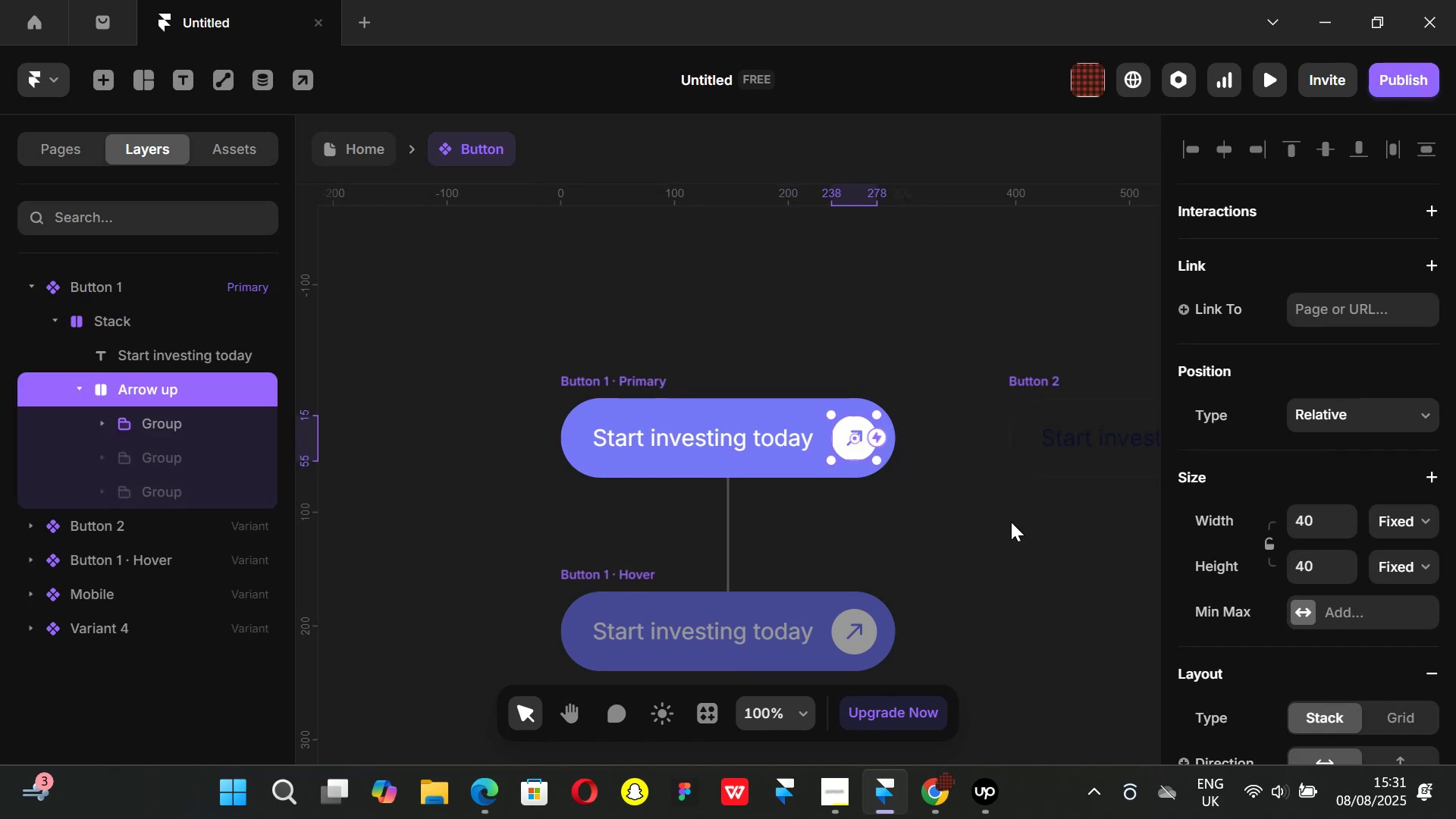 
key(Control+ControlLeft)
 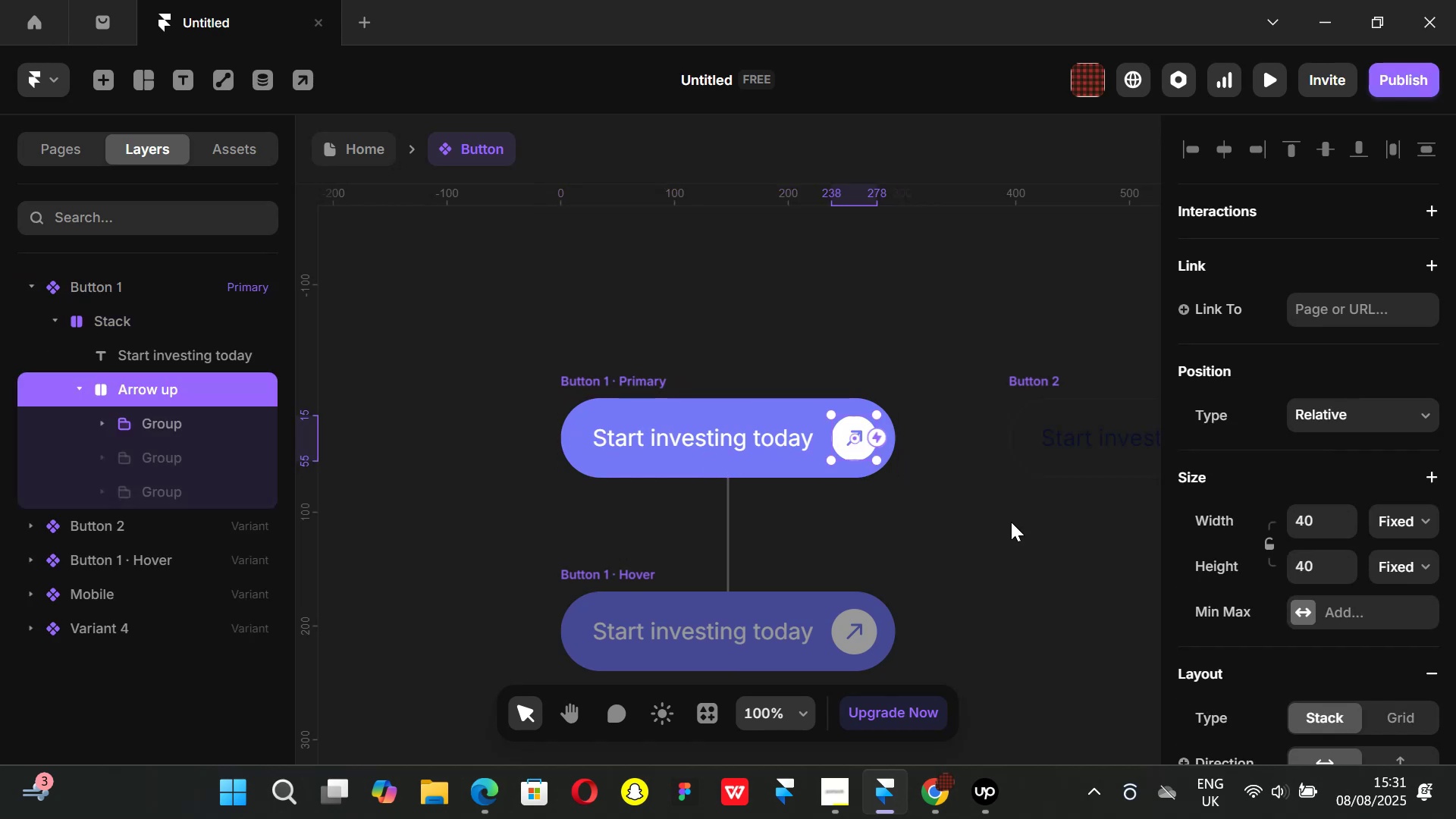 
key(Control+C)
 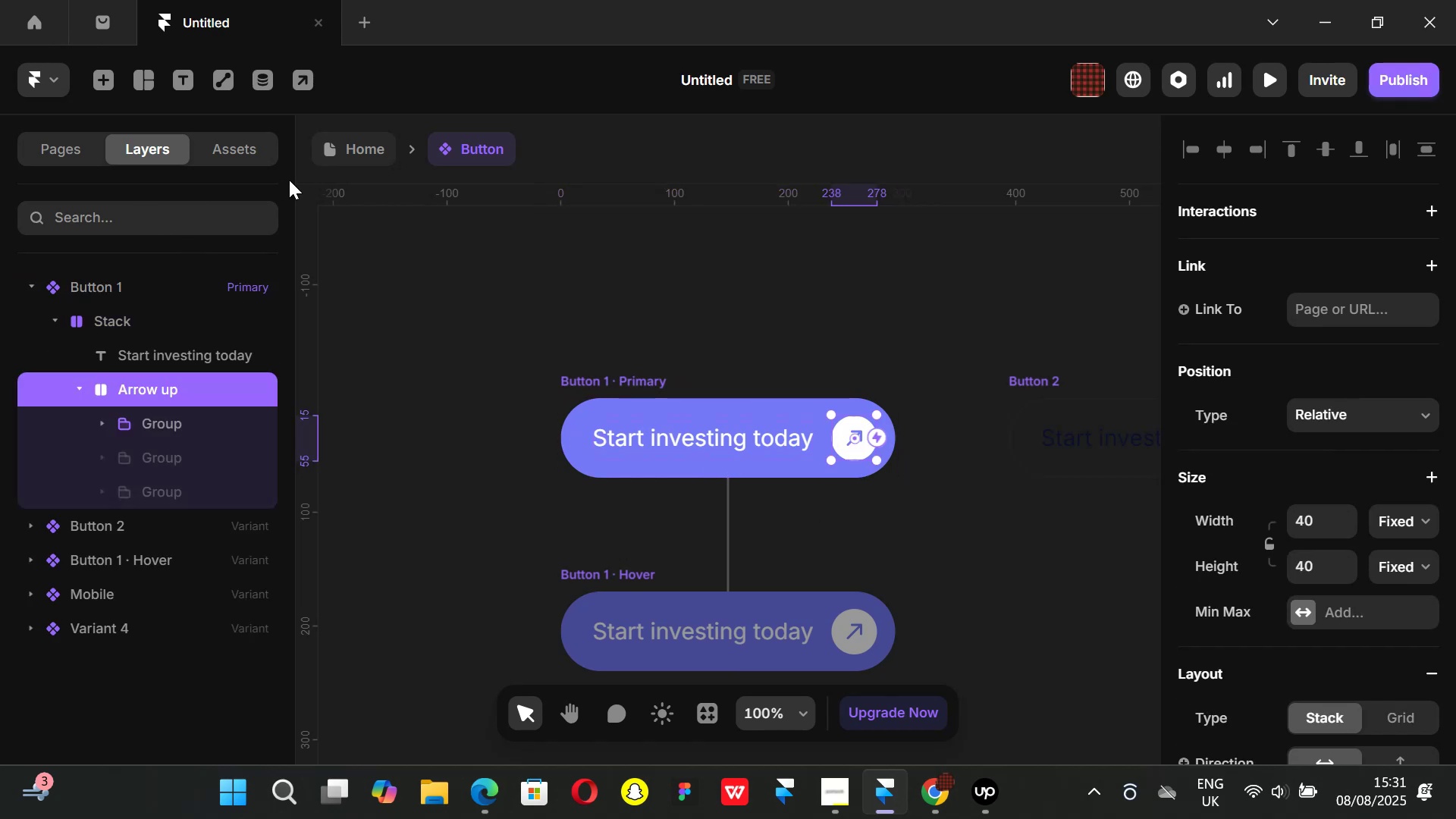 
left_click([331, 147])
 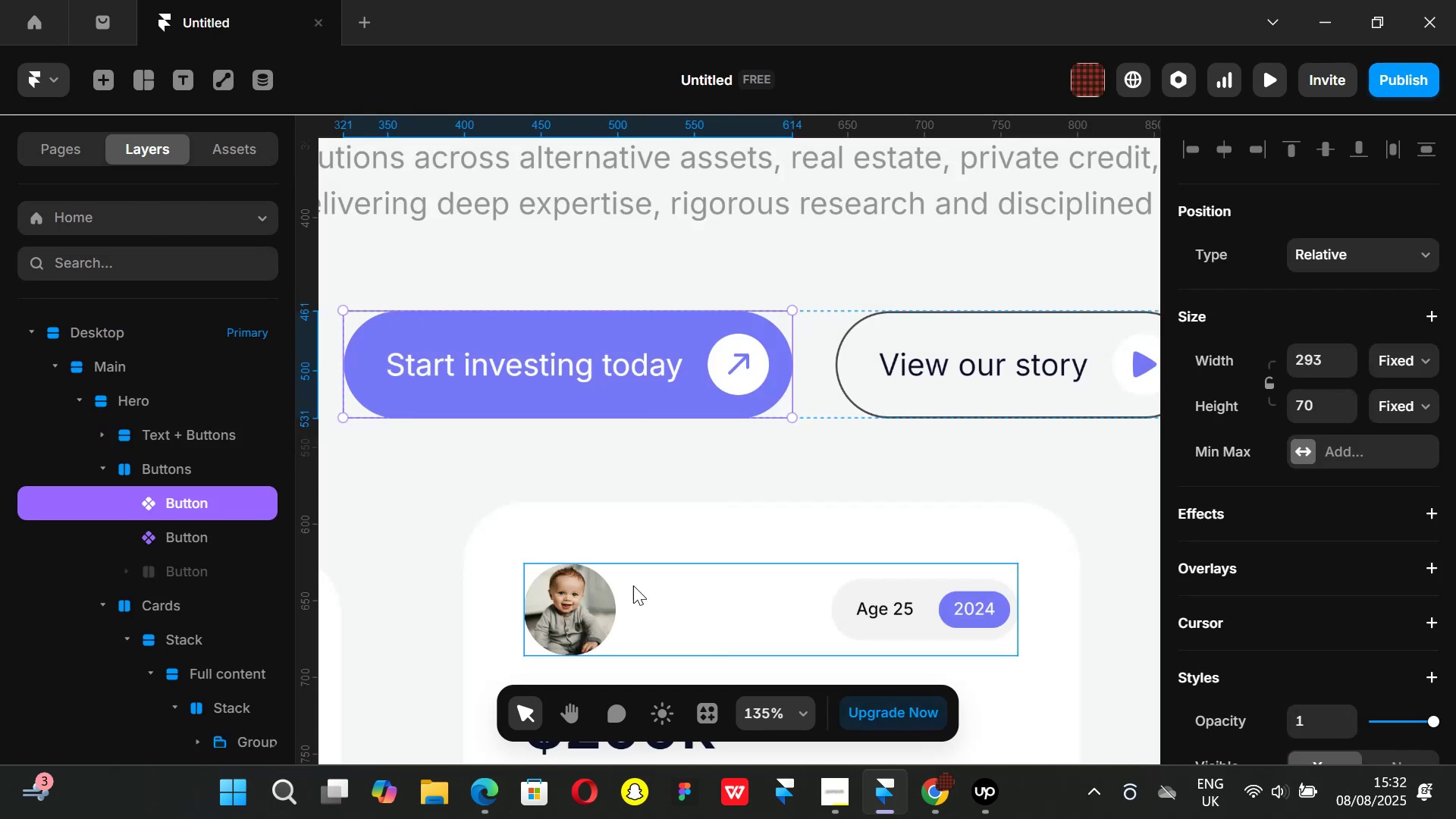 
hold_key(key=ControlLeft, duration=0.61)
scroll: coordinate [639, 350], scroll_direction: down, amount: 8.0
 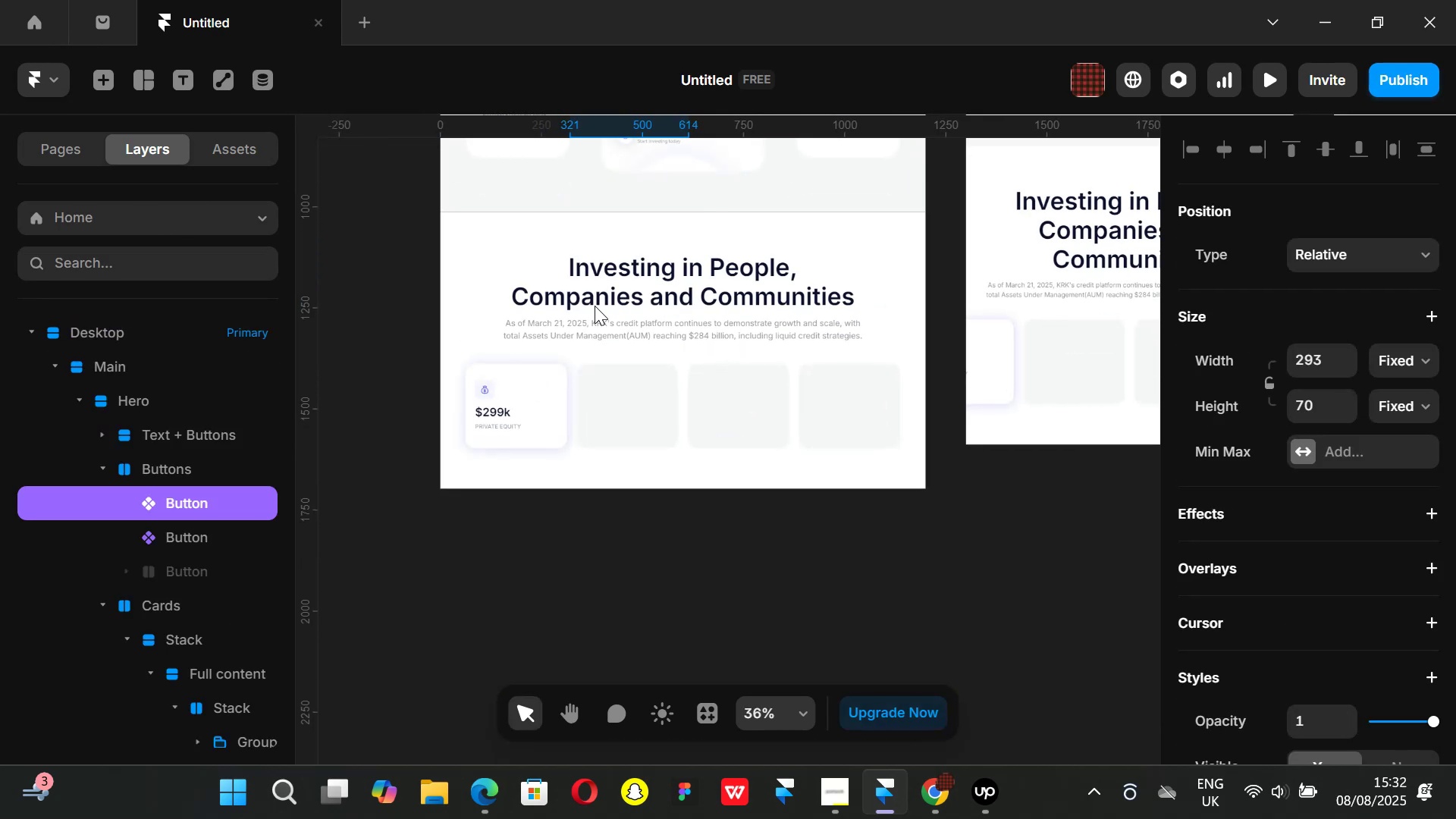 
hold_key(key=ControlLeft, duration=0.37)
scroll: coordinate [515, 410], scroll_direction: up, amount: 3.0
 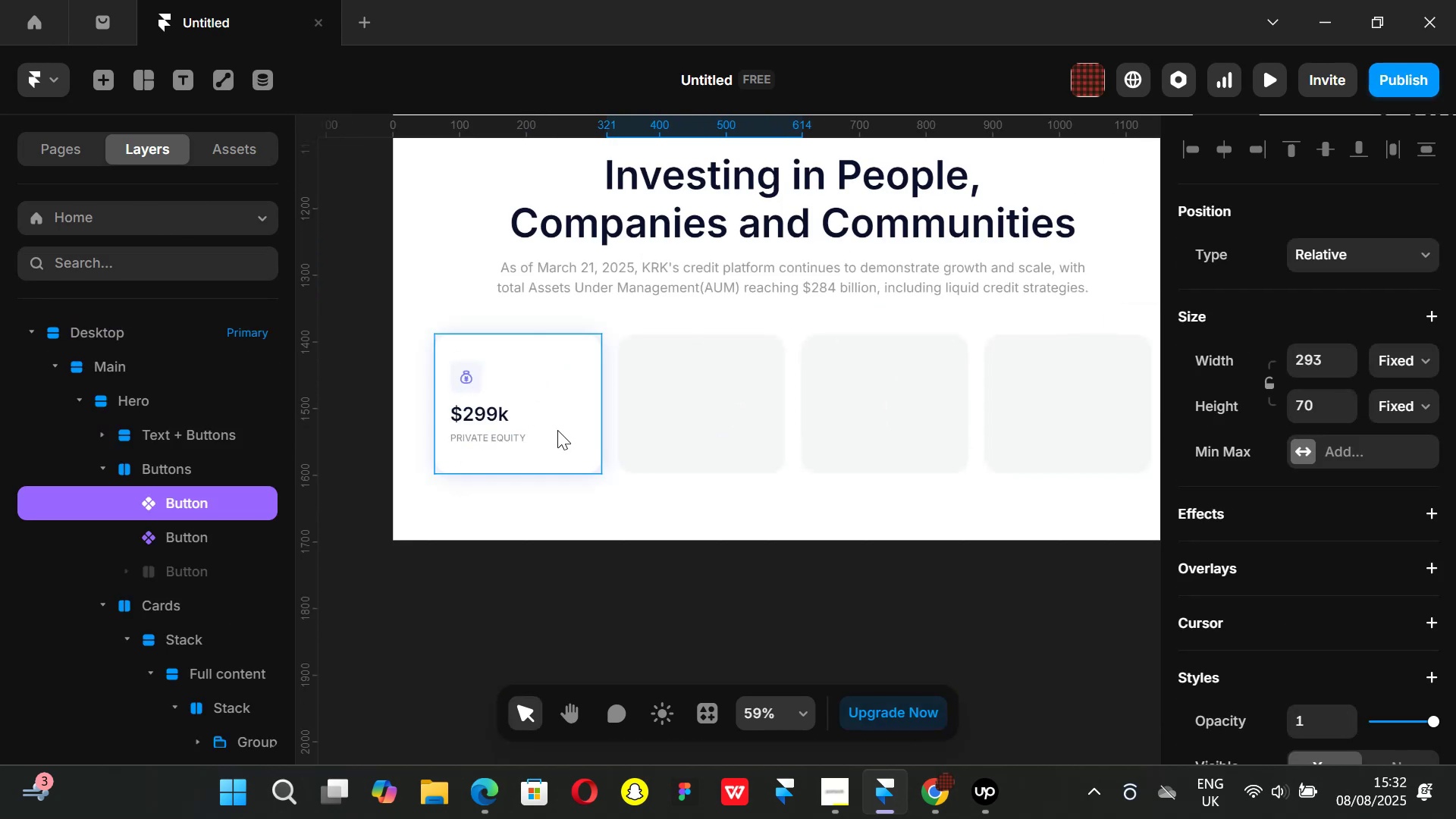 
left_click([557, 430])
 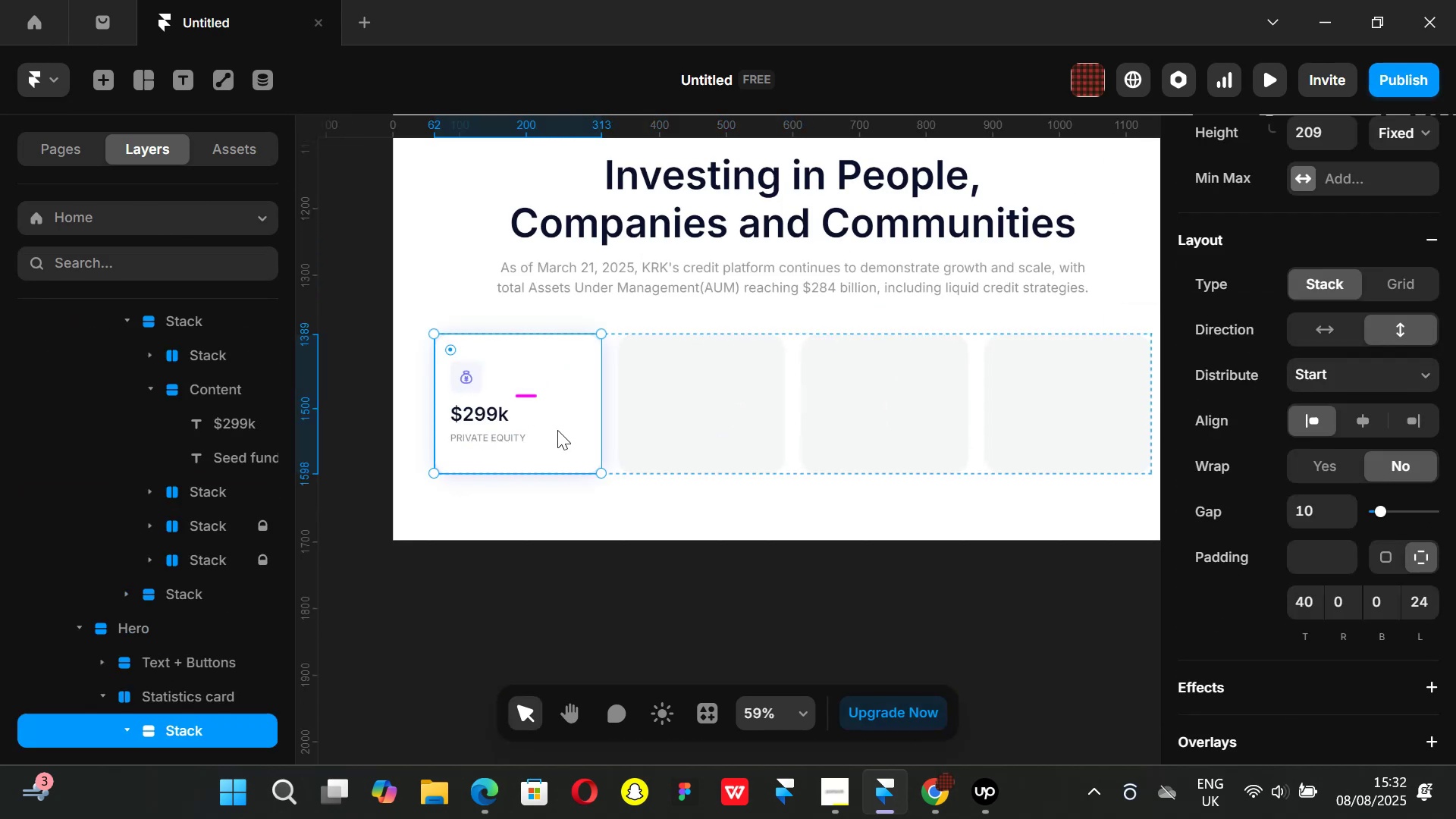 
key(Control+ControlLeft)
 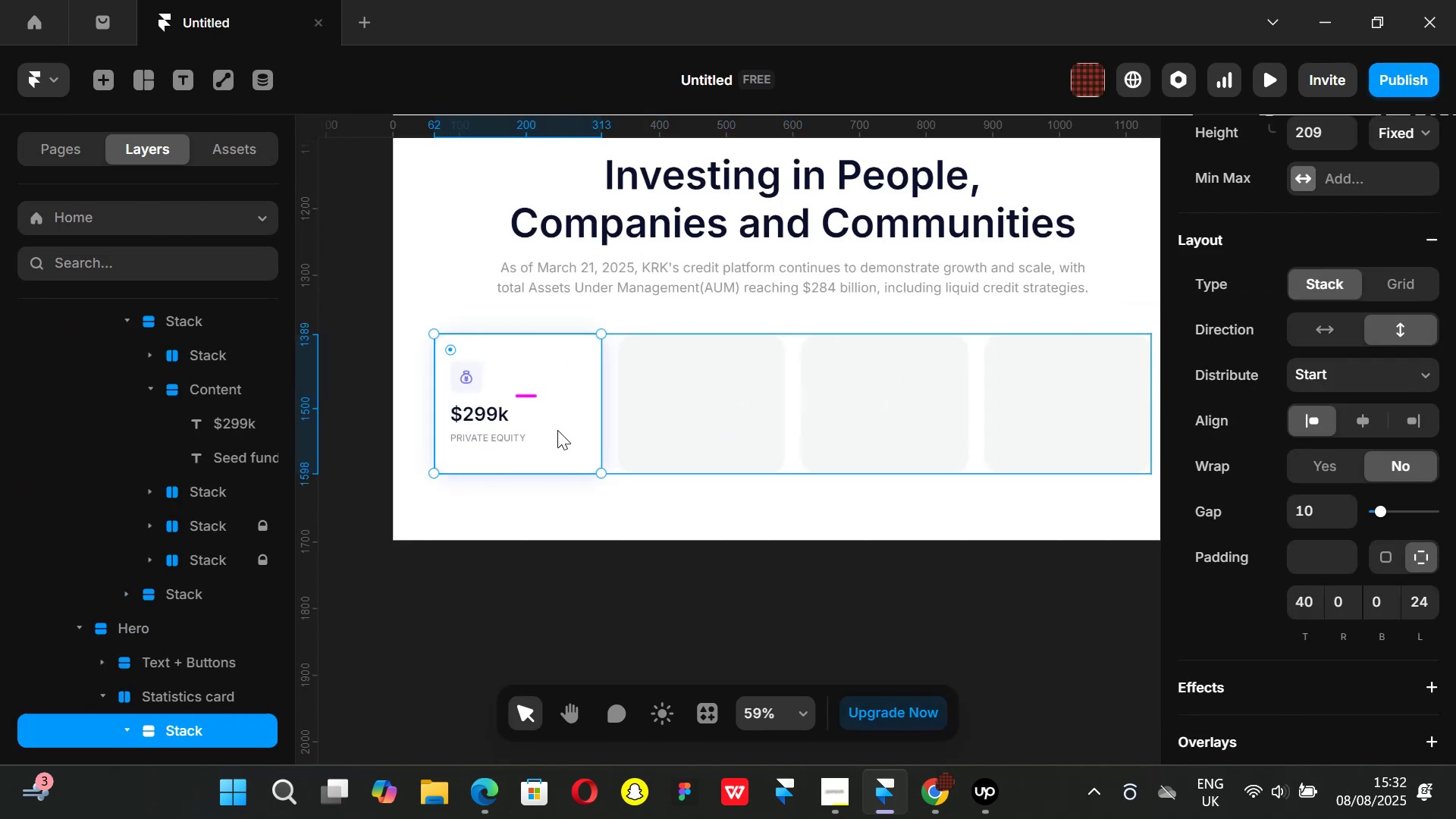 
key(Control+V)
 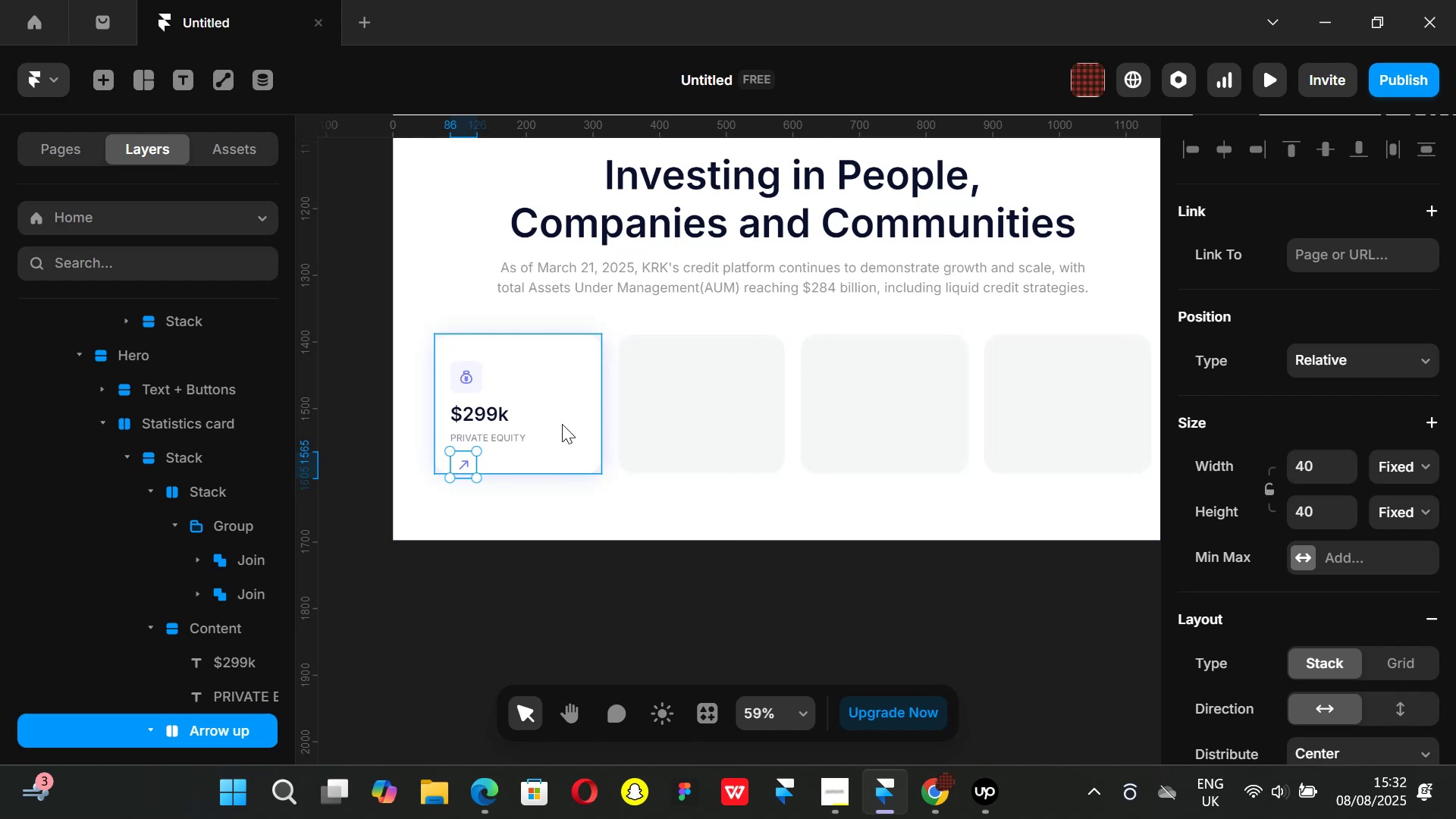 
wait(5.3)
 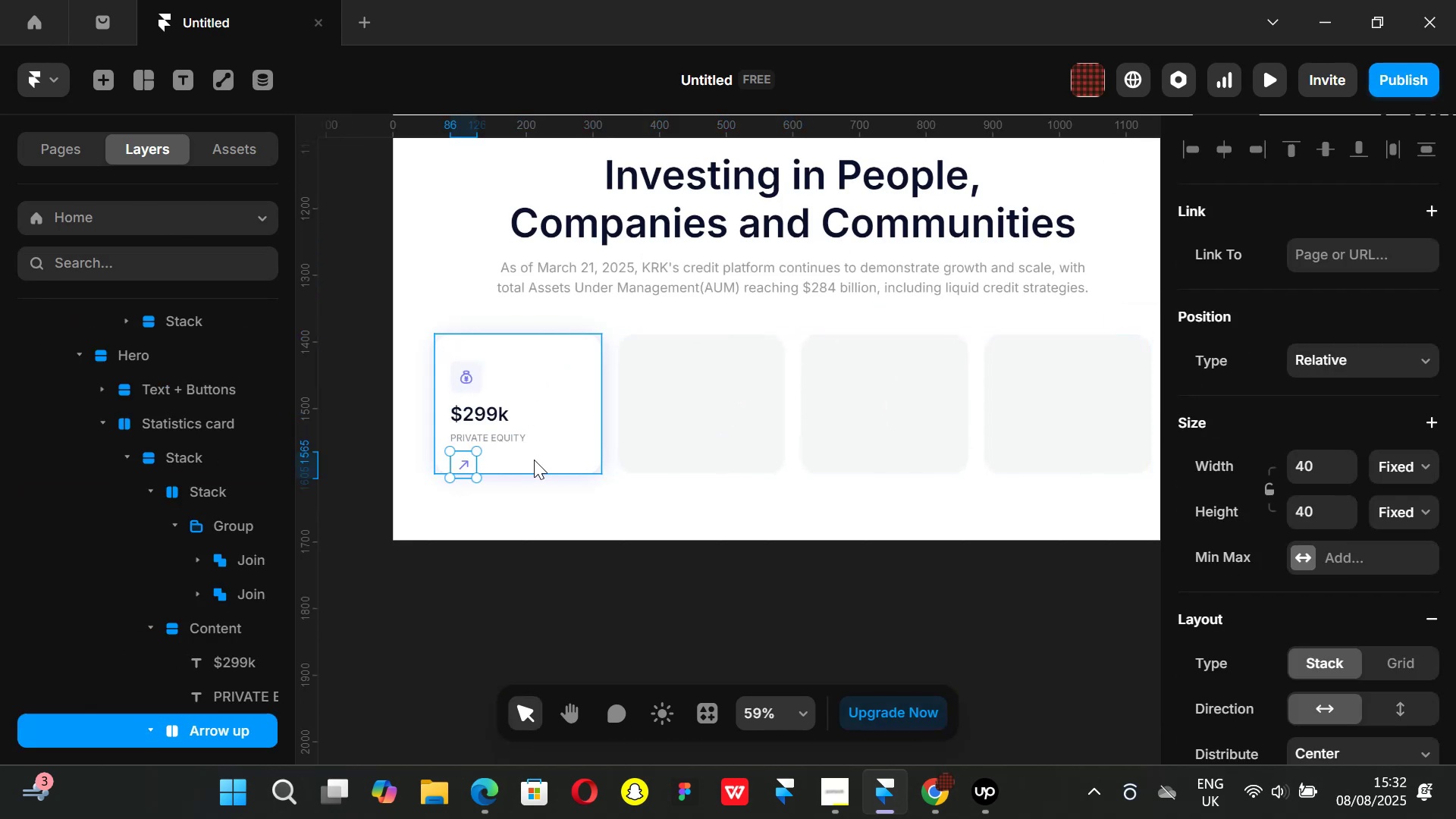 
left_click([571, 429])
 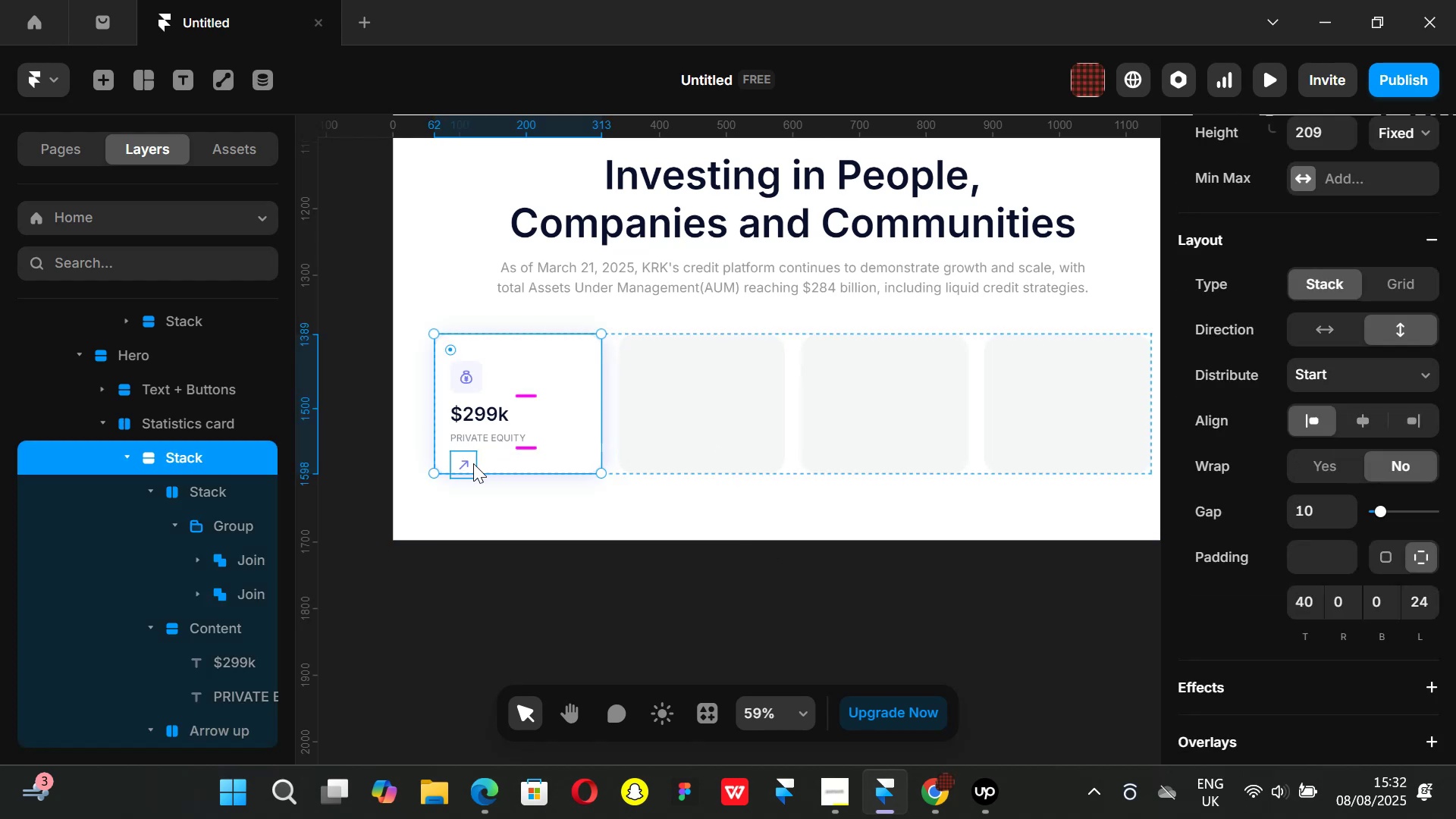 
hold_key(key=ControlLeft, duration=0.78)
scroll: coordinate [469, 463], scroll_direction: up, amount: 6.0
 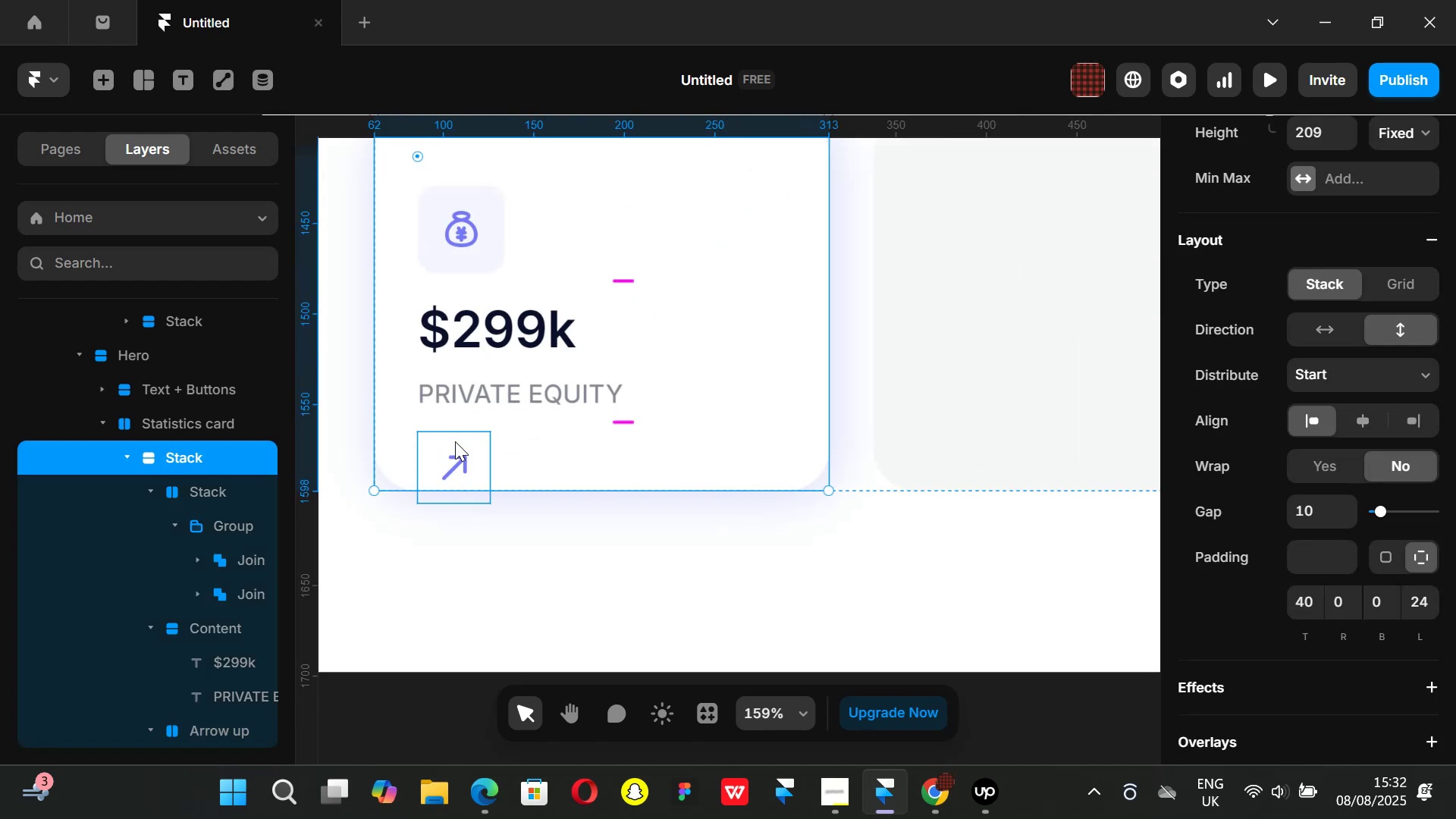 
left_click([455, 441])
 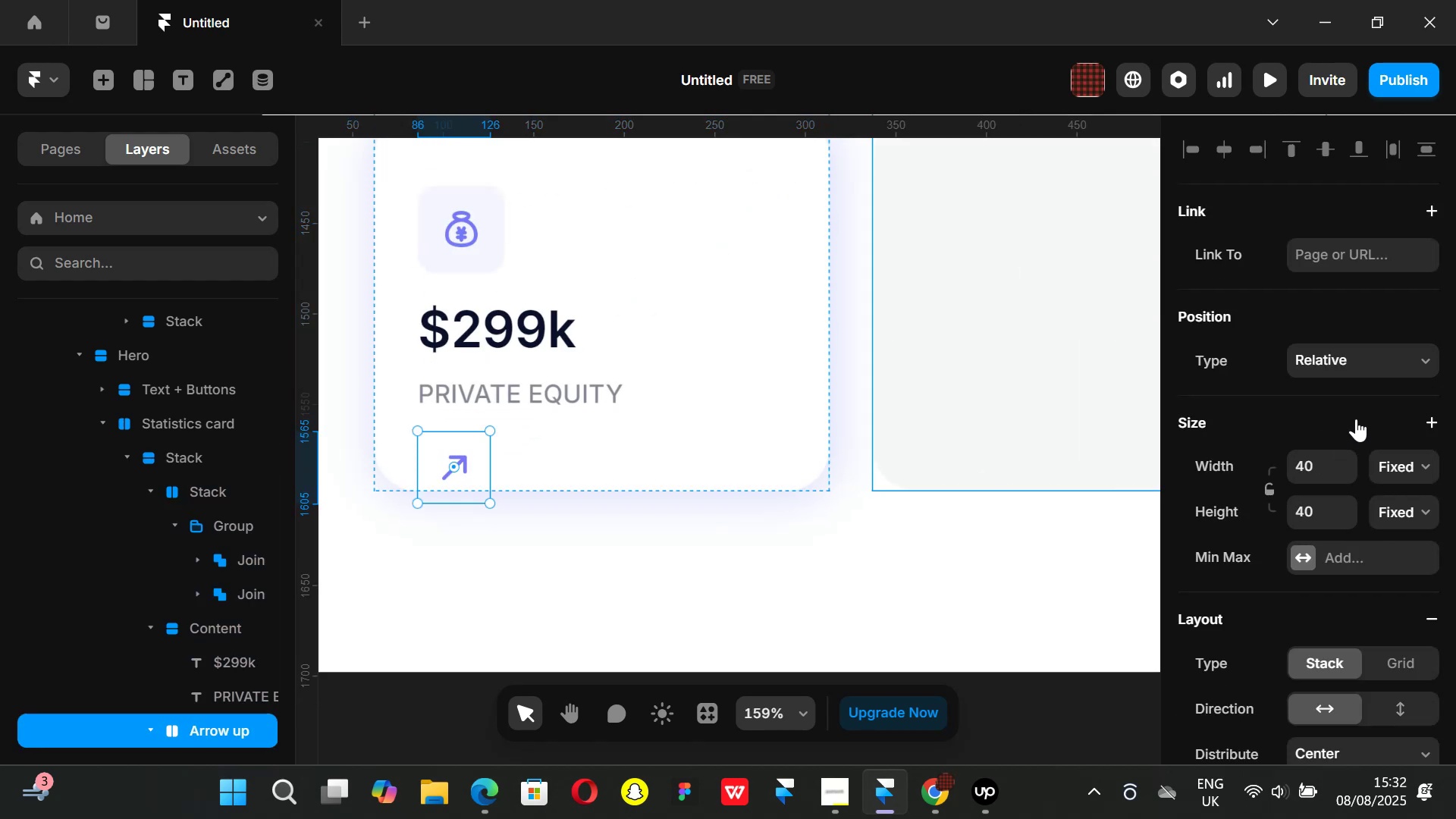 
scroll: coordinate [1357, 428], scroll_direction: down, amount: 4.0
 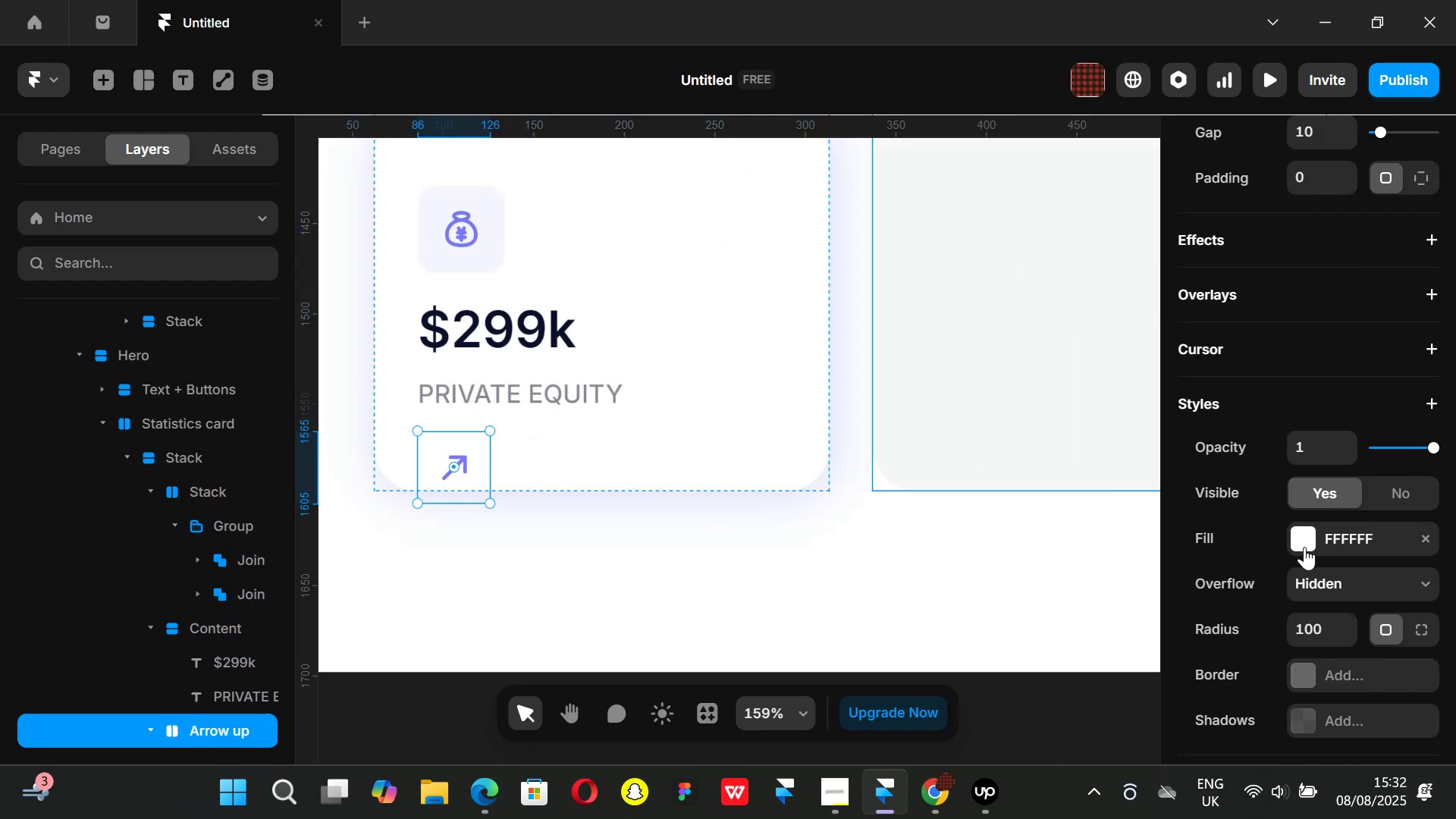 
left_click([1304, 547])
 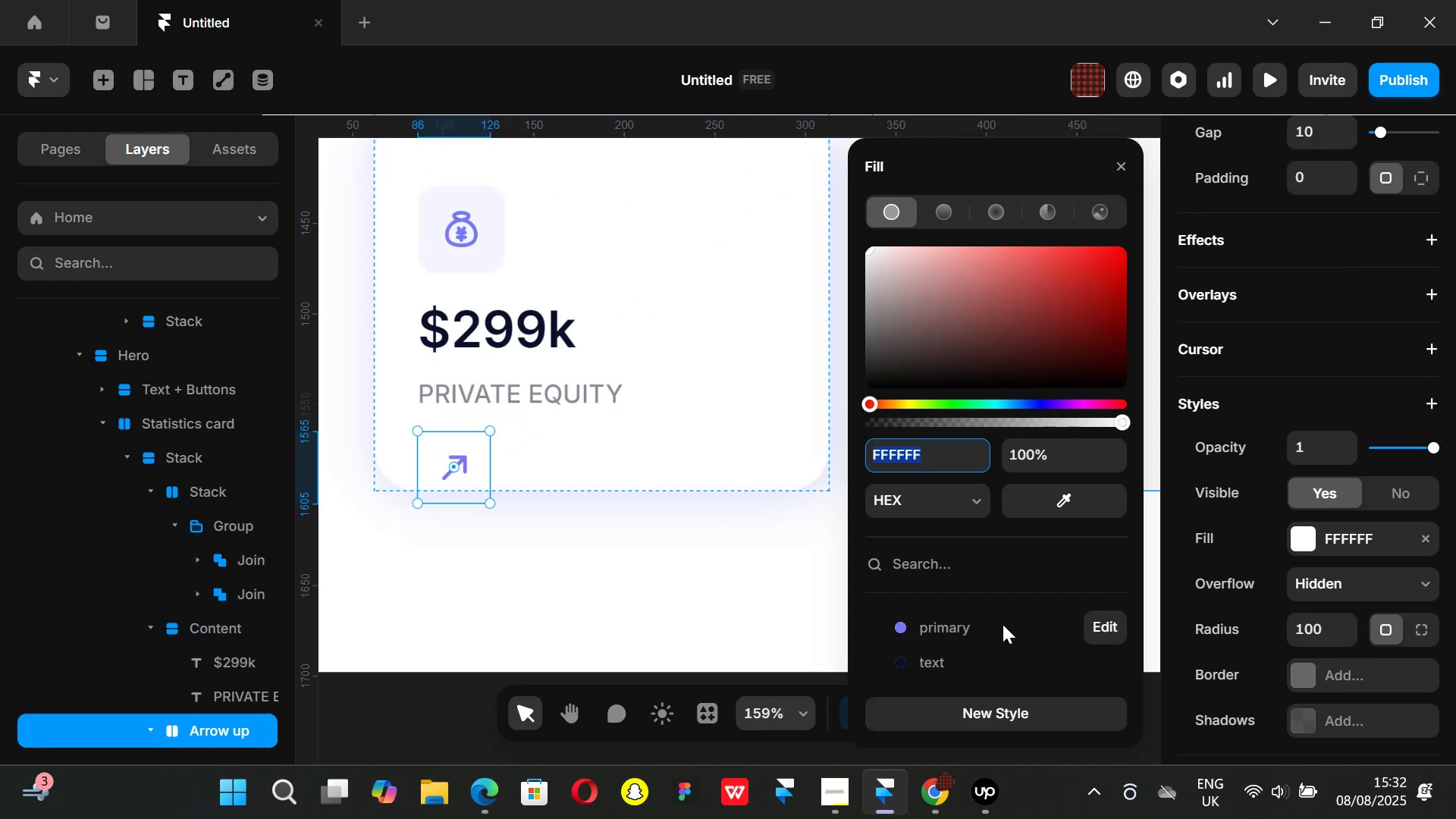 
left_click([977, 621])
 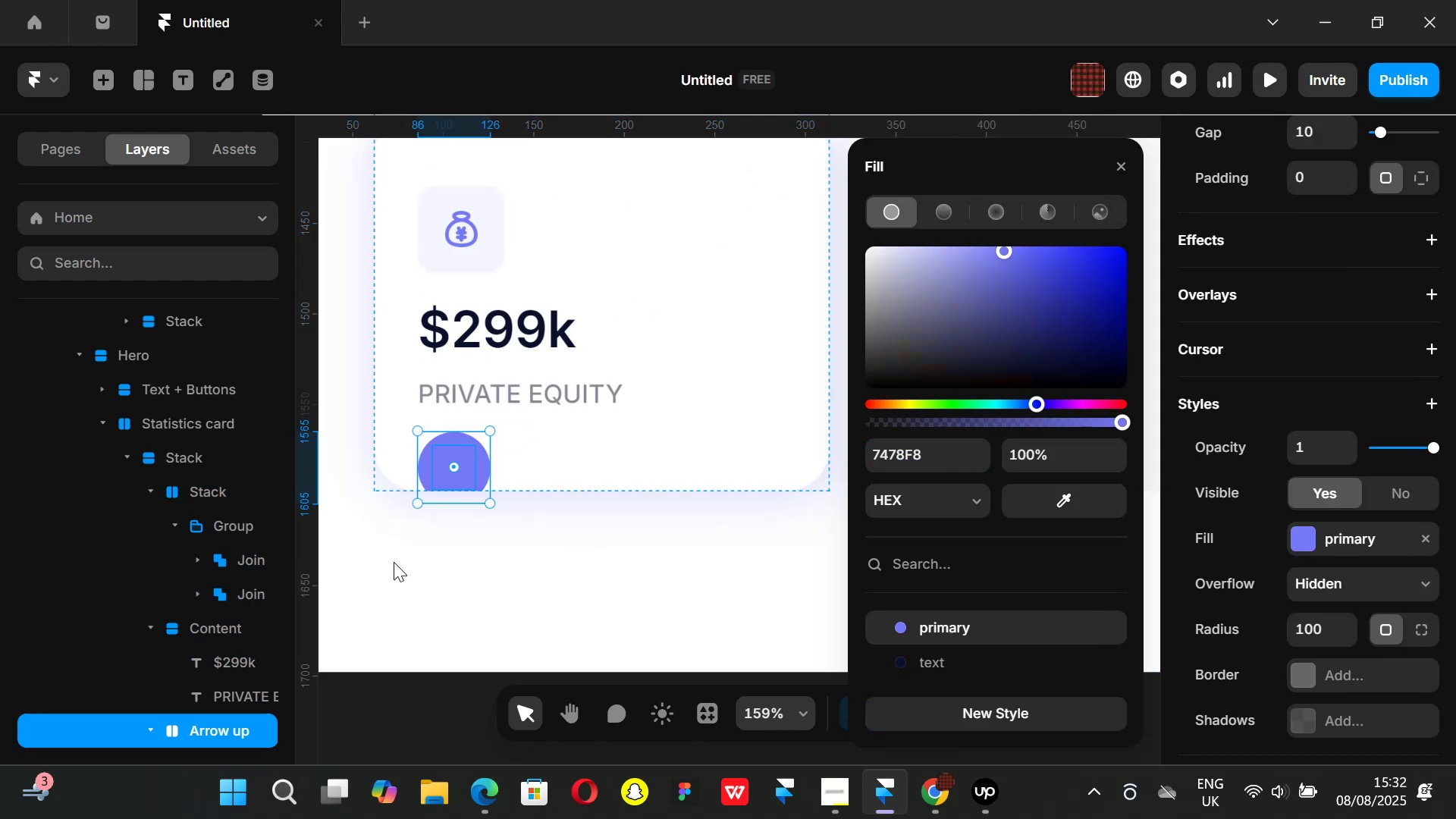 
scroll: coordinate [249, 561], scroll_direction: down, amount: 2.0
 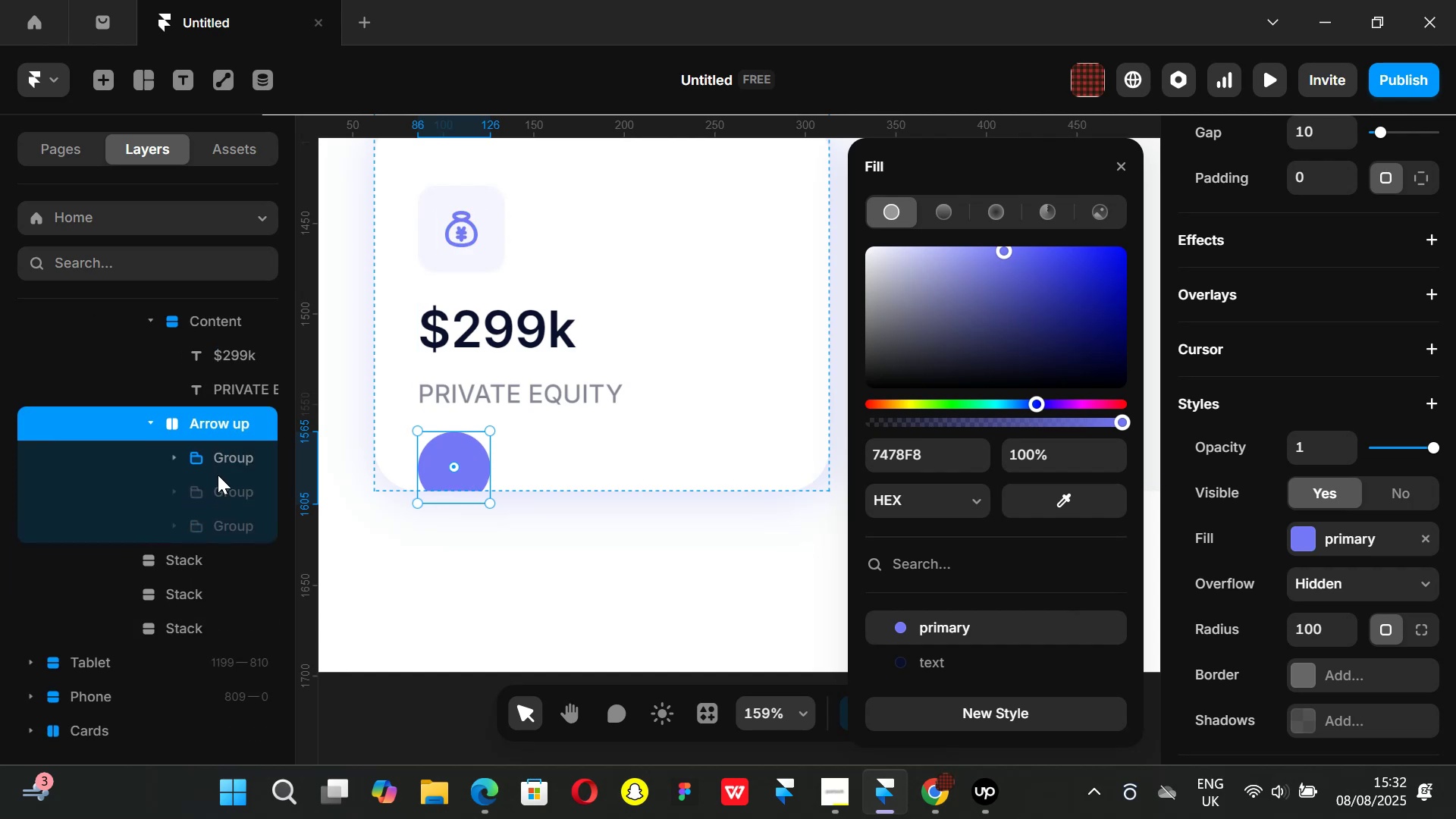 
left_click([211, 458])
 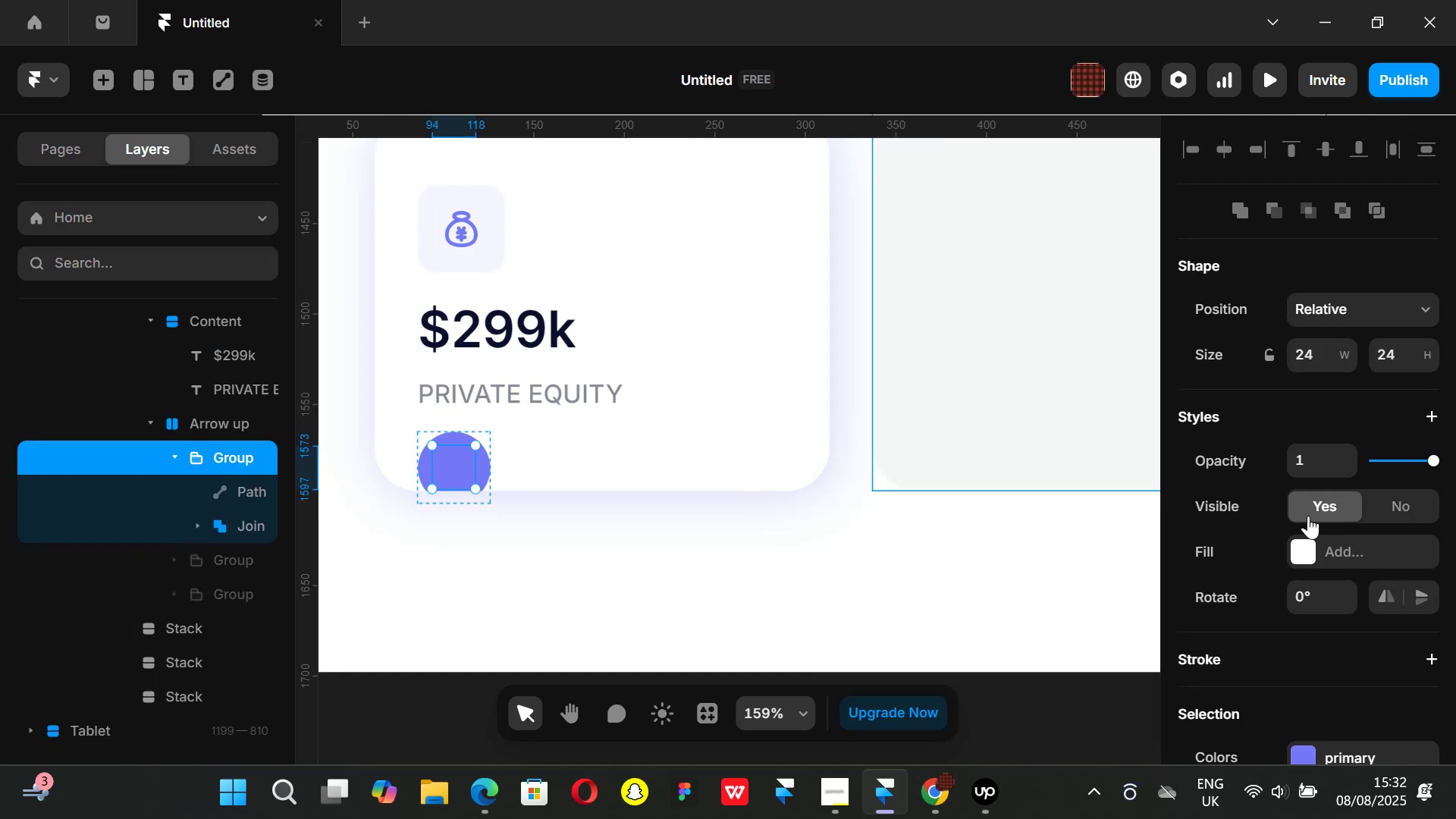 
scroll: coordinate [1310, 544], scroll_direction: down, amount: 2.0
 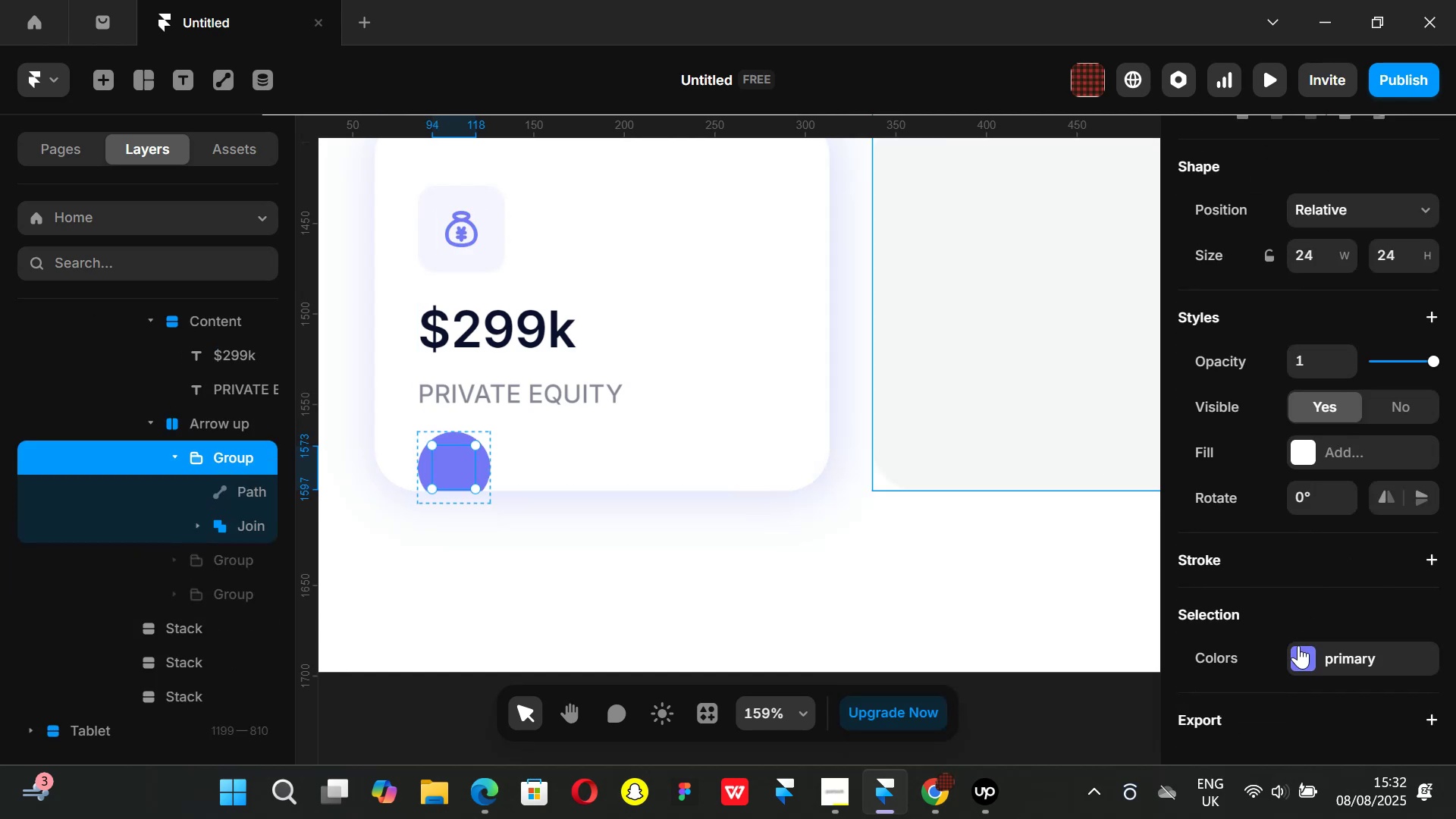 
left_click([1300, 653])
 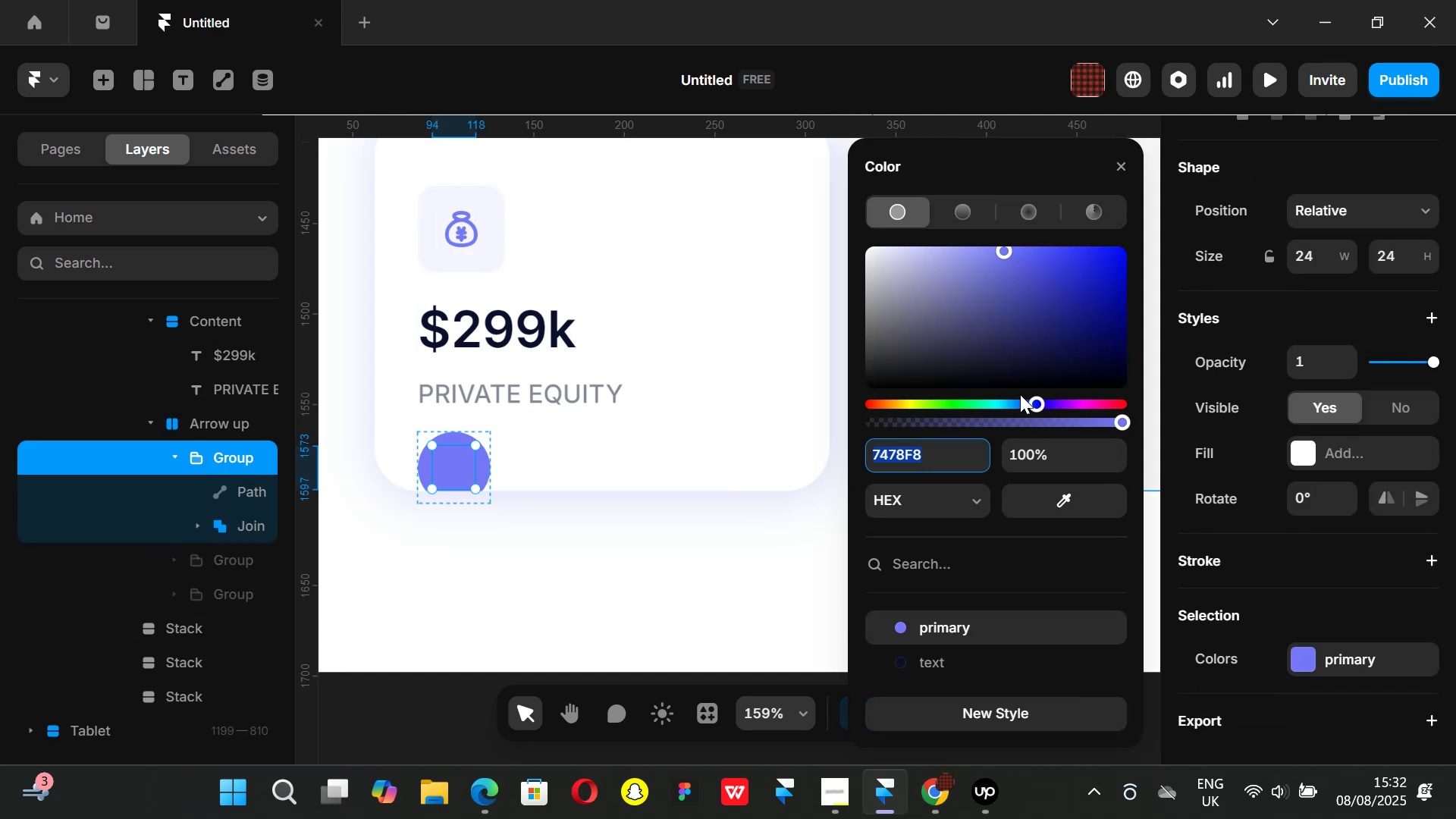 
left_click_drag(start_coordinate=[951, 314], to_coordinate=[707, 133])
 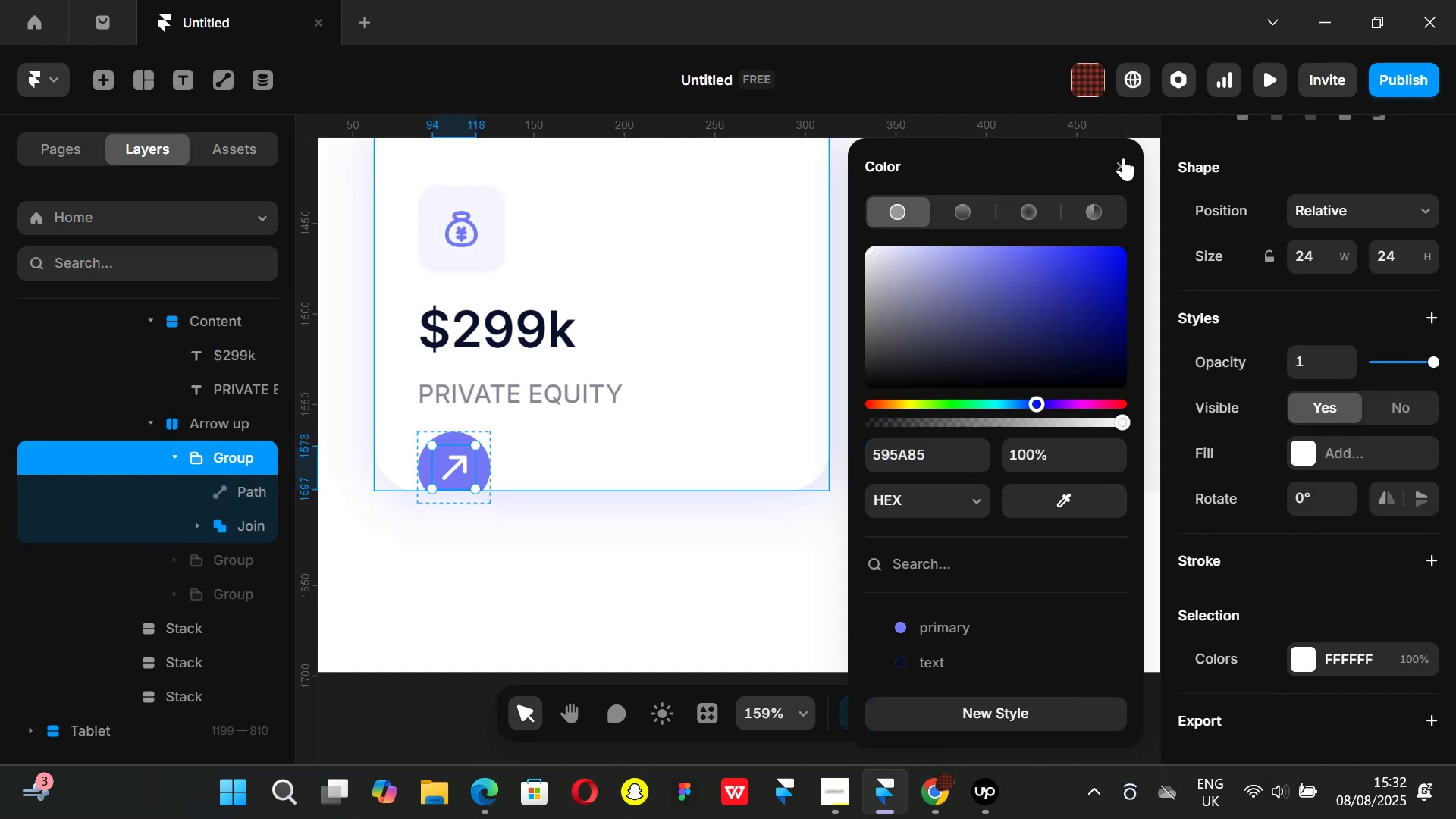 
left_click([1123, 161])
 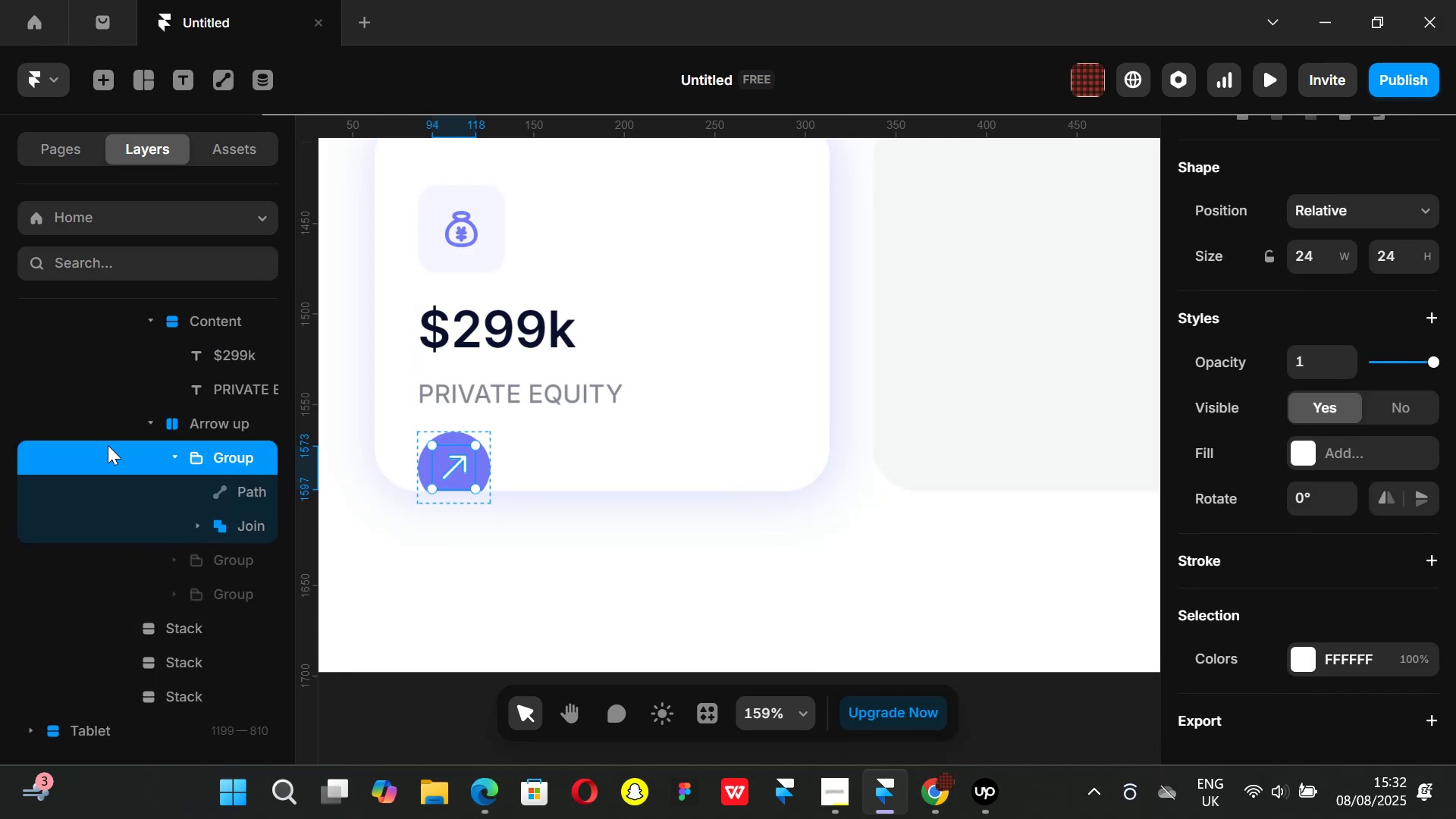 
left_click([193, 427])
 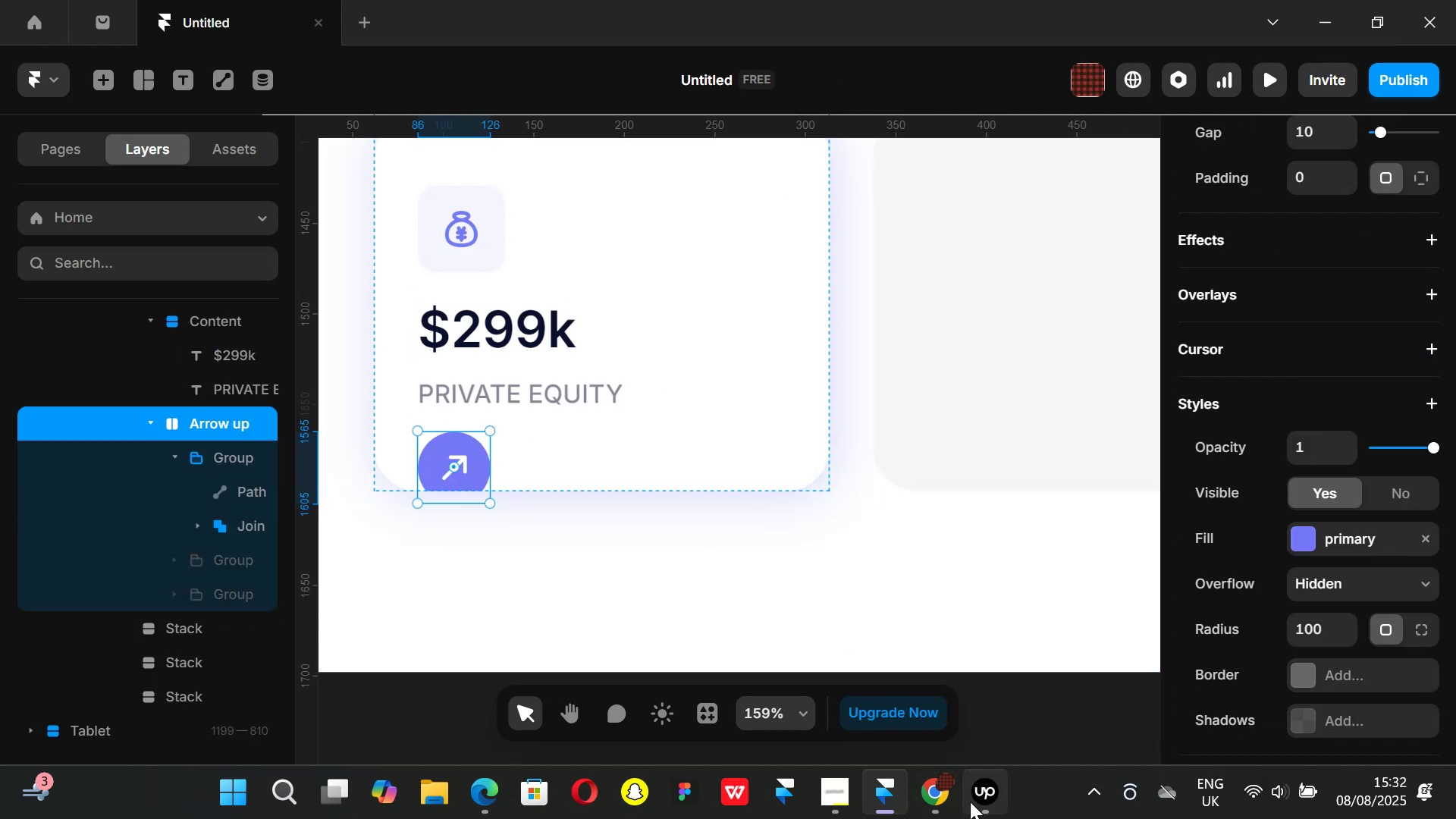 
left_click([934, 803])
 